 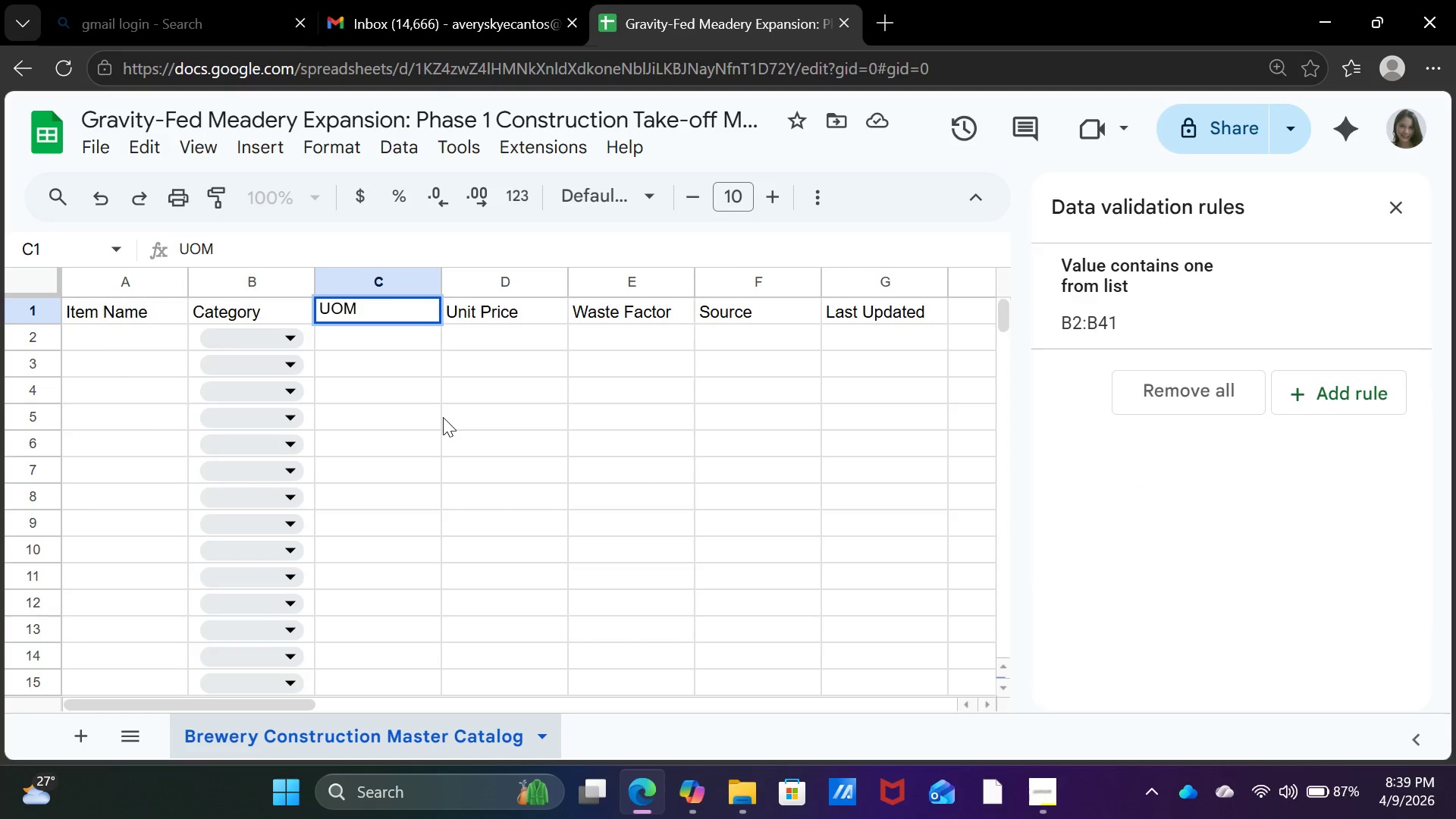 
left_click([383, 306])
 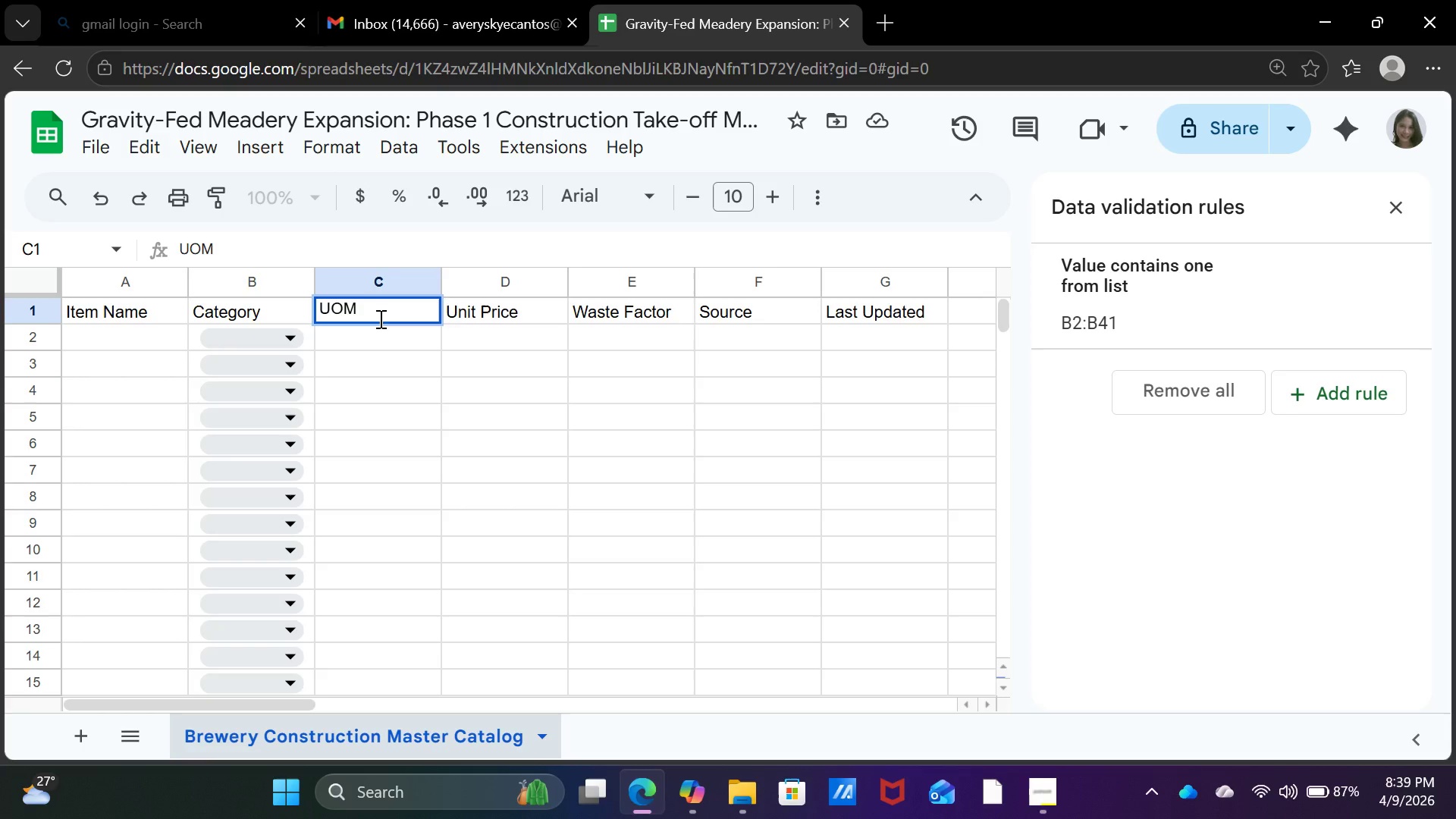 
type( (Unit of Measure))
 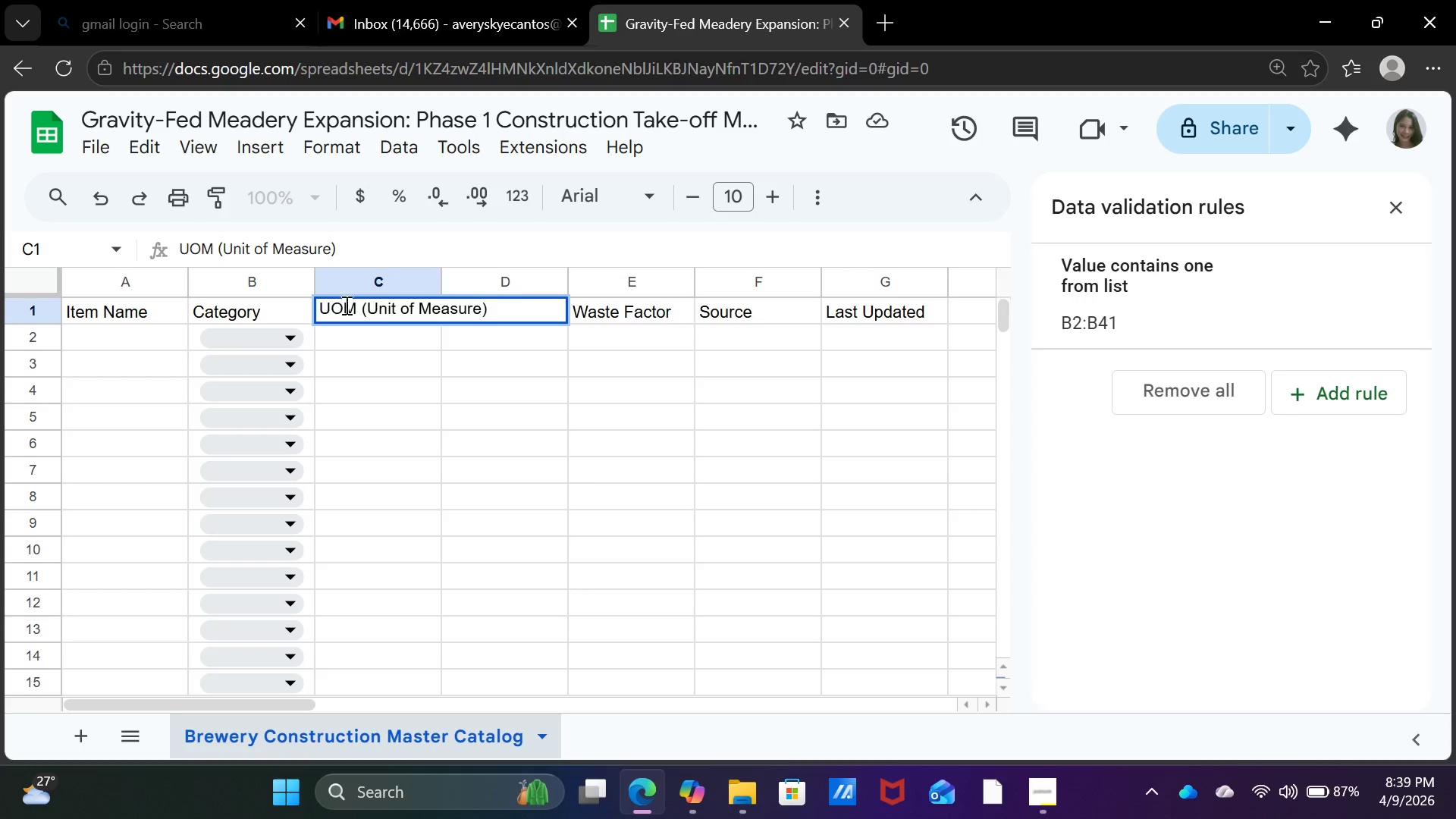 
left_click([378, 415])
 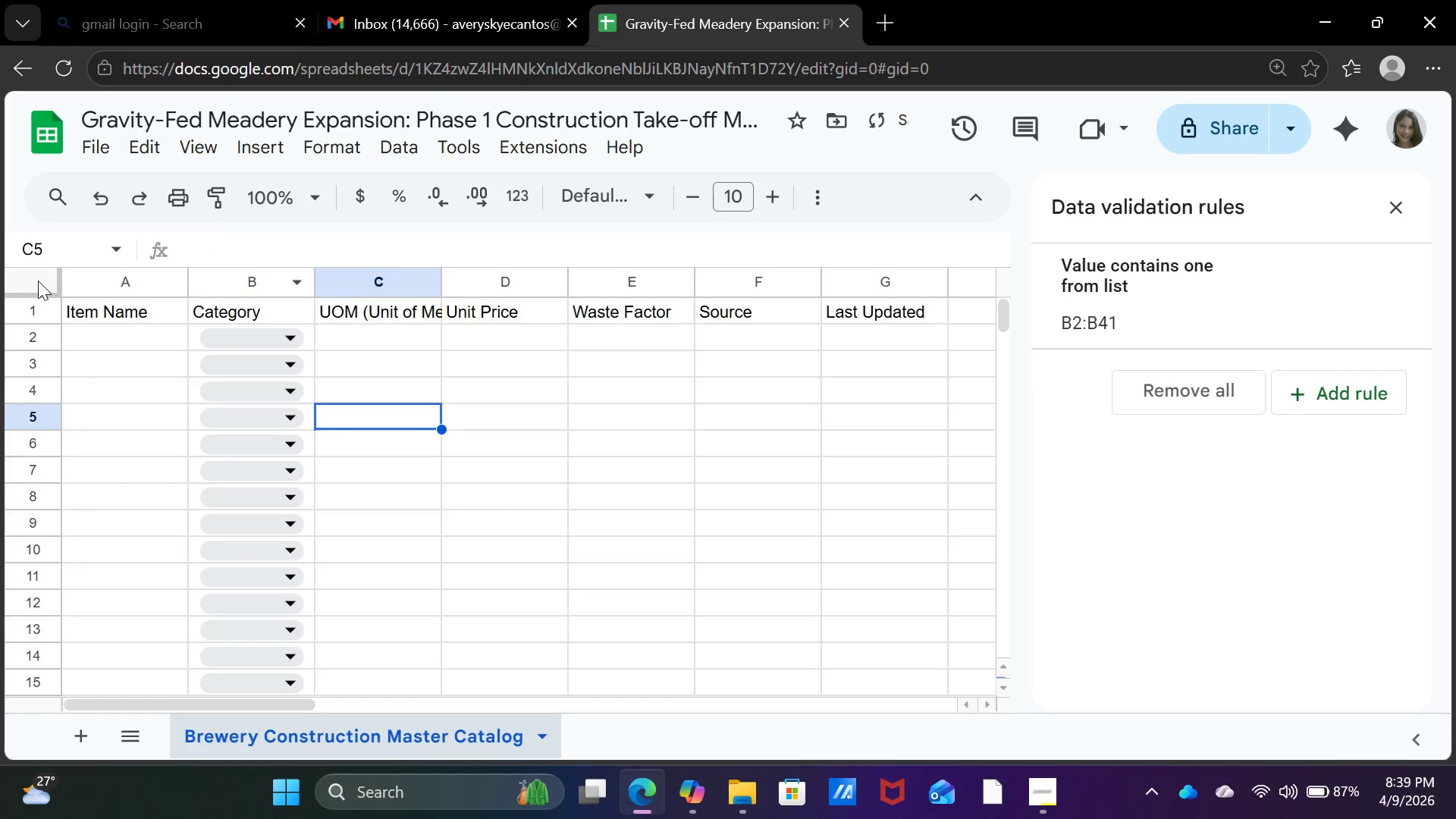 
left_click([38, 281])
 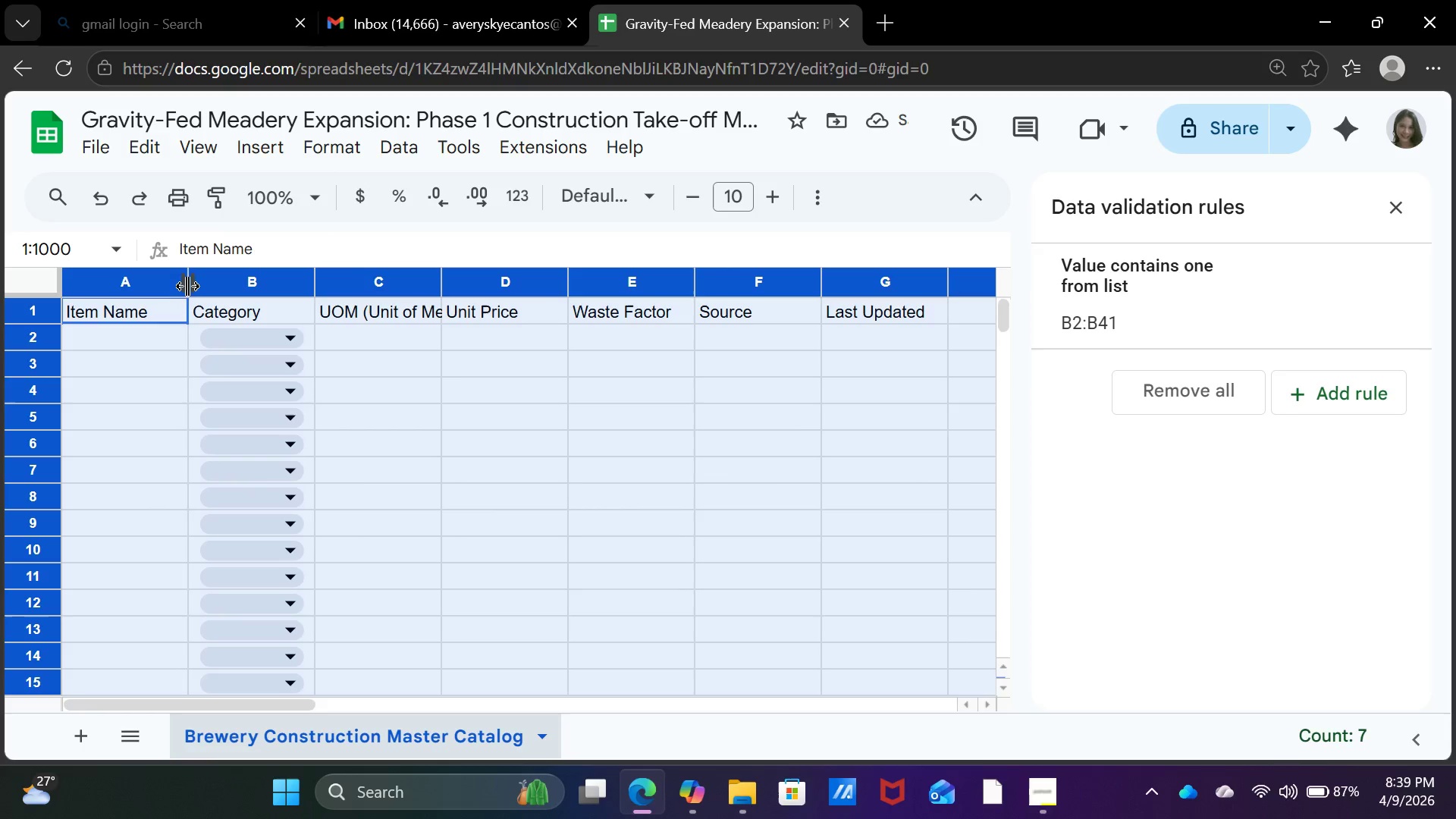 
double_click([187, 283])
 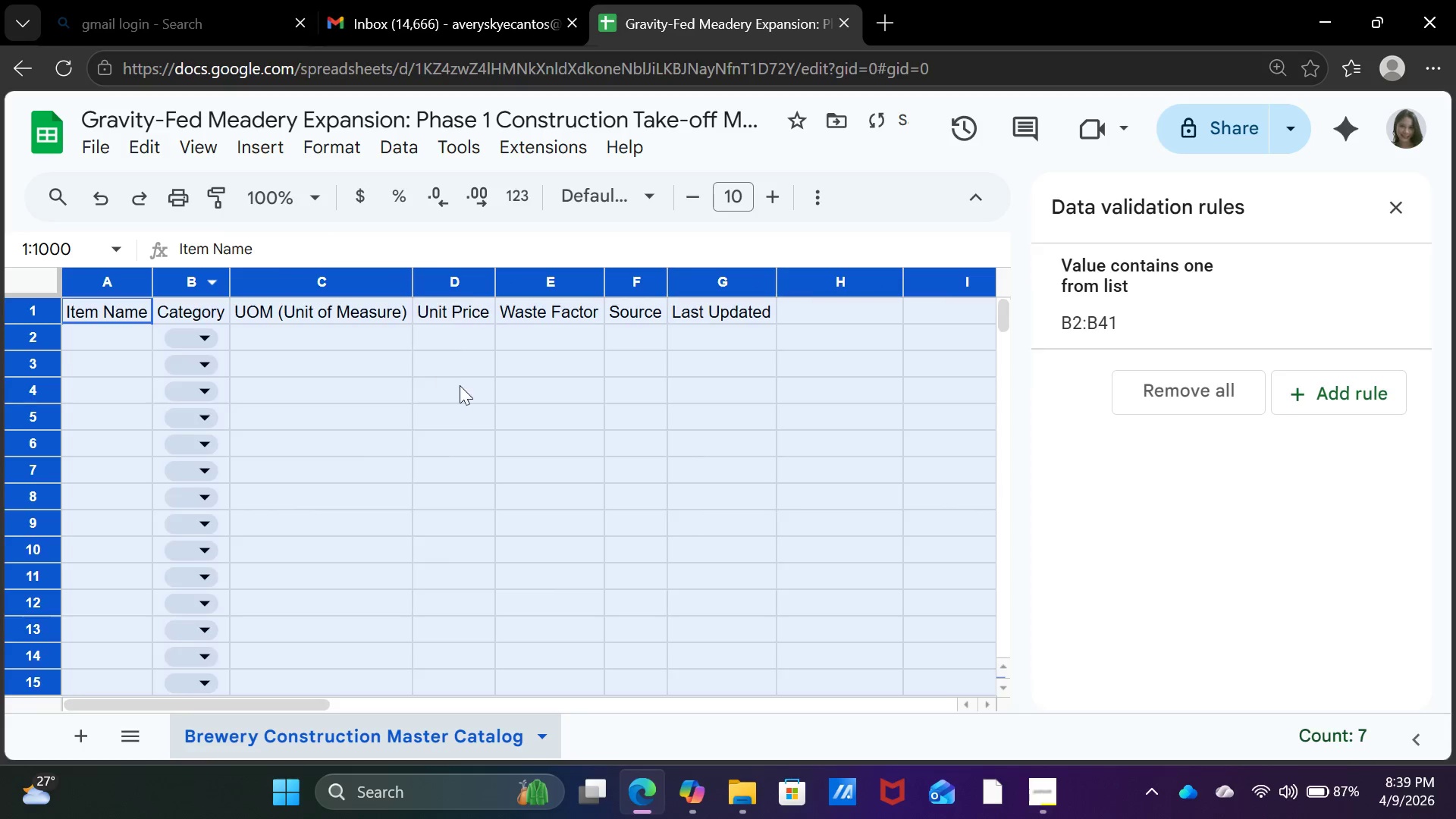 
left_click([472, 391])
 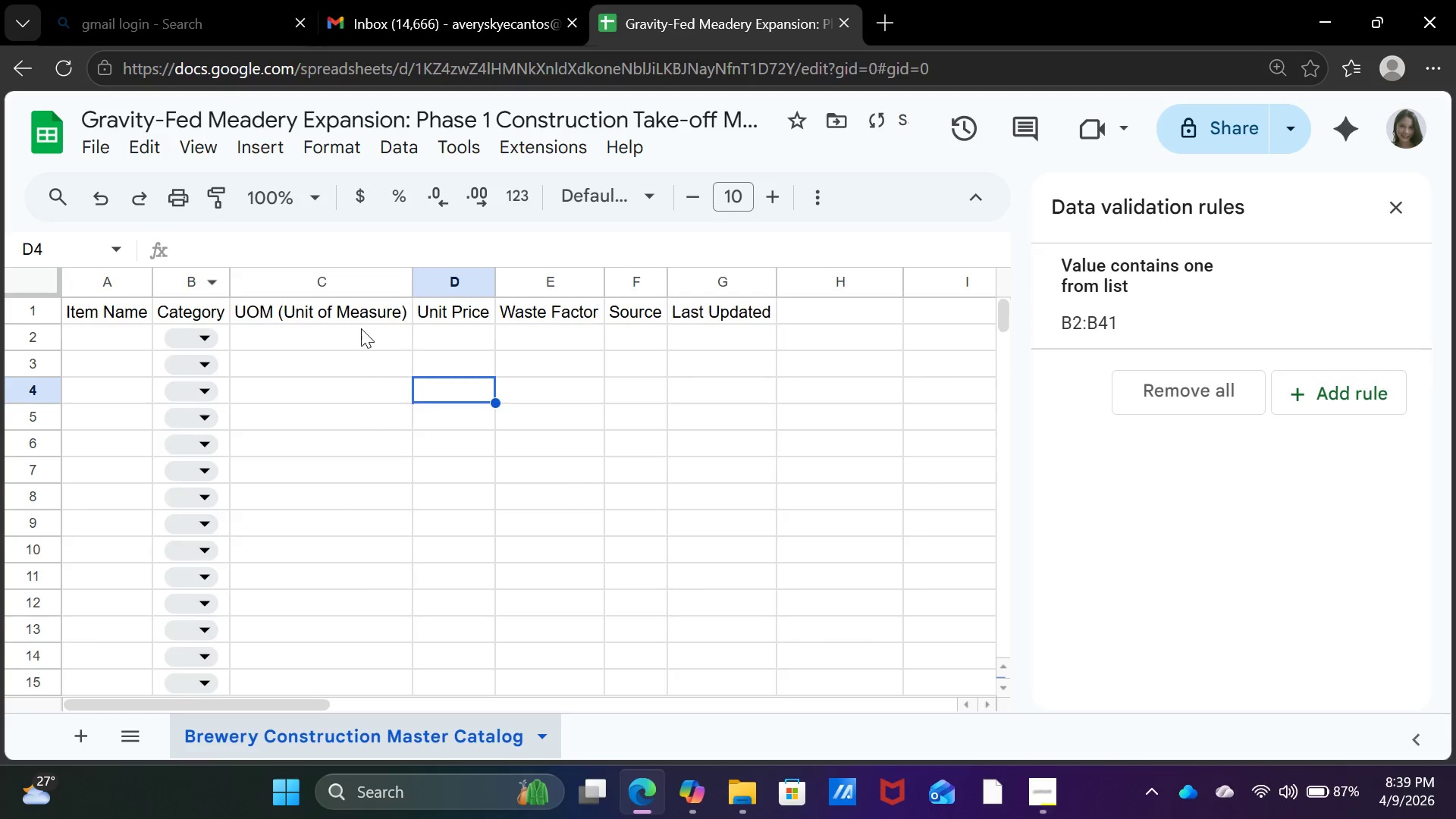 
left_click([361, 328])
 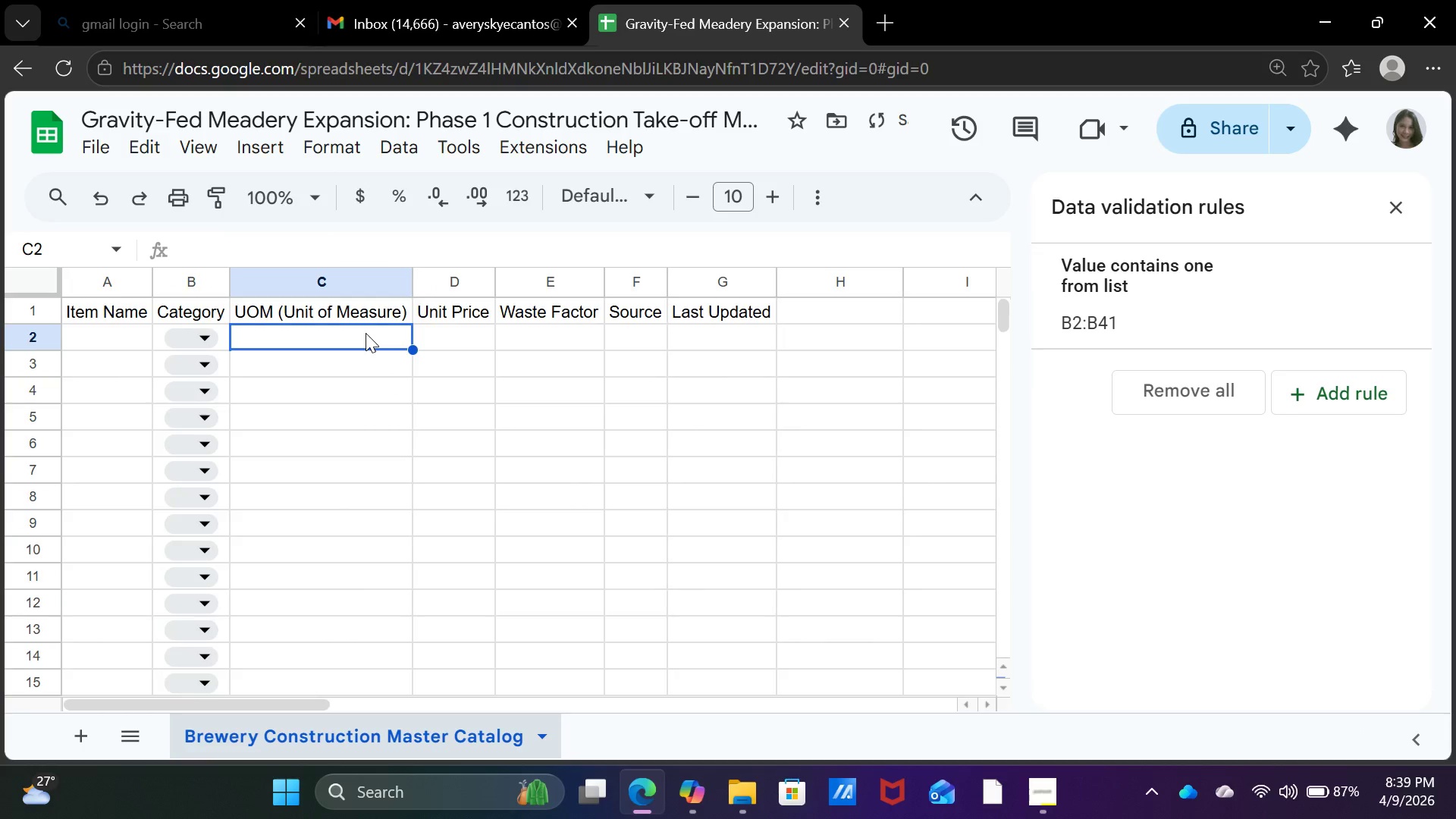 
left_click_drag(start_coordinate=[366, 333], to_coordinate=[368, 343])
 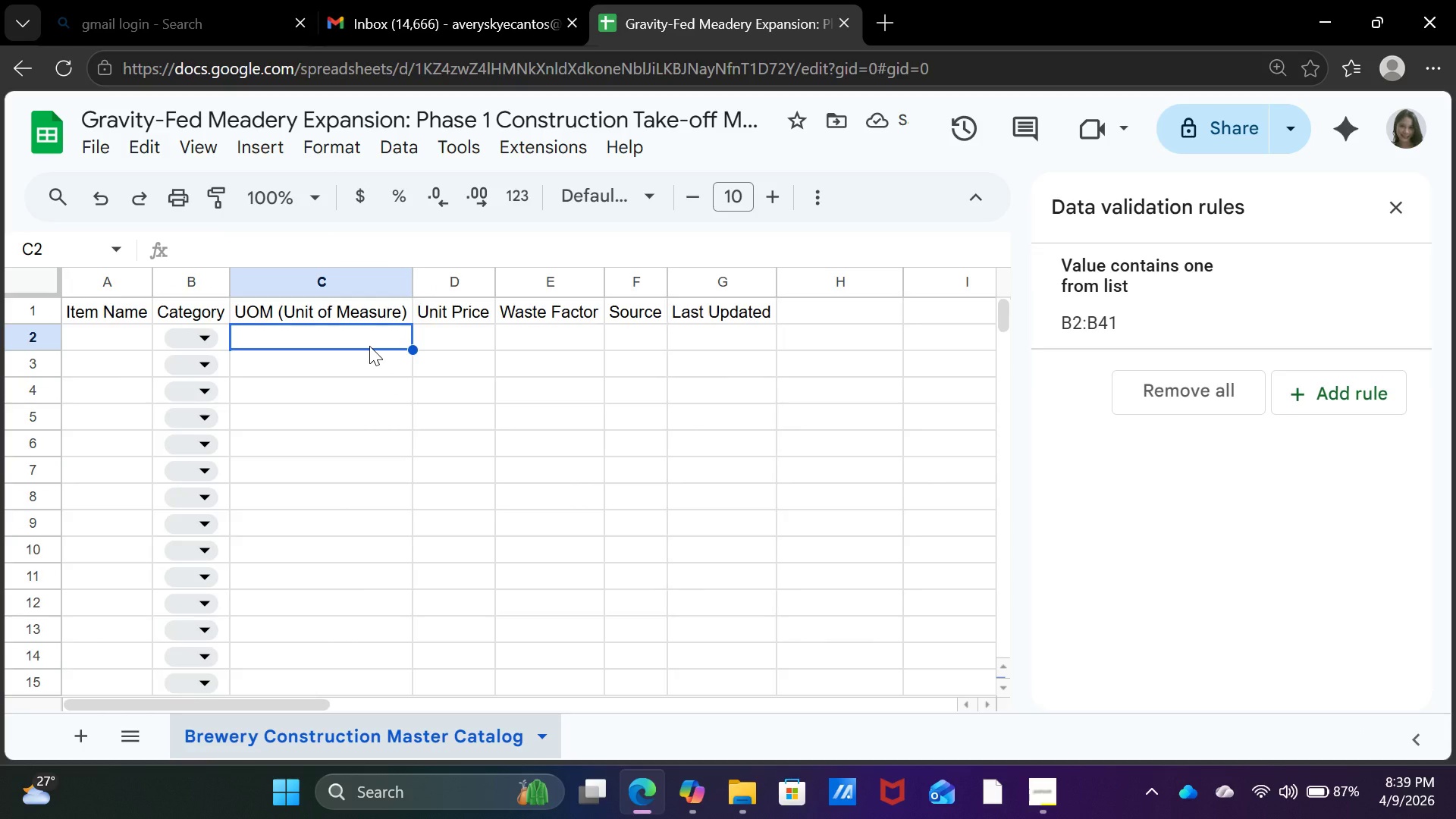 
hold_key(key=ArrowDown, duration=1.53)
 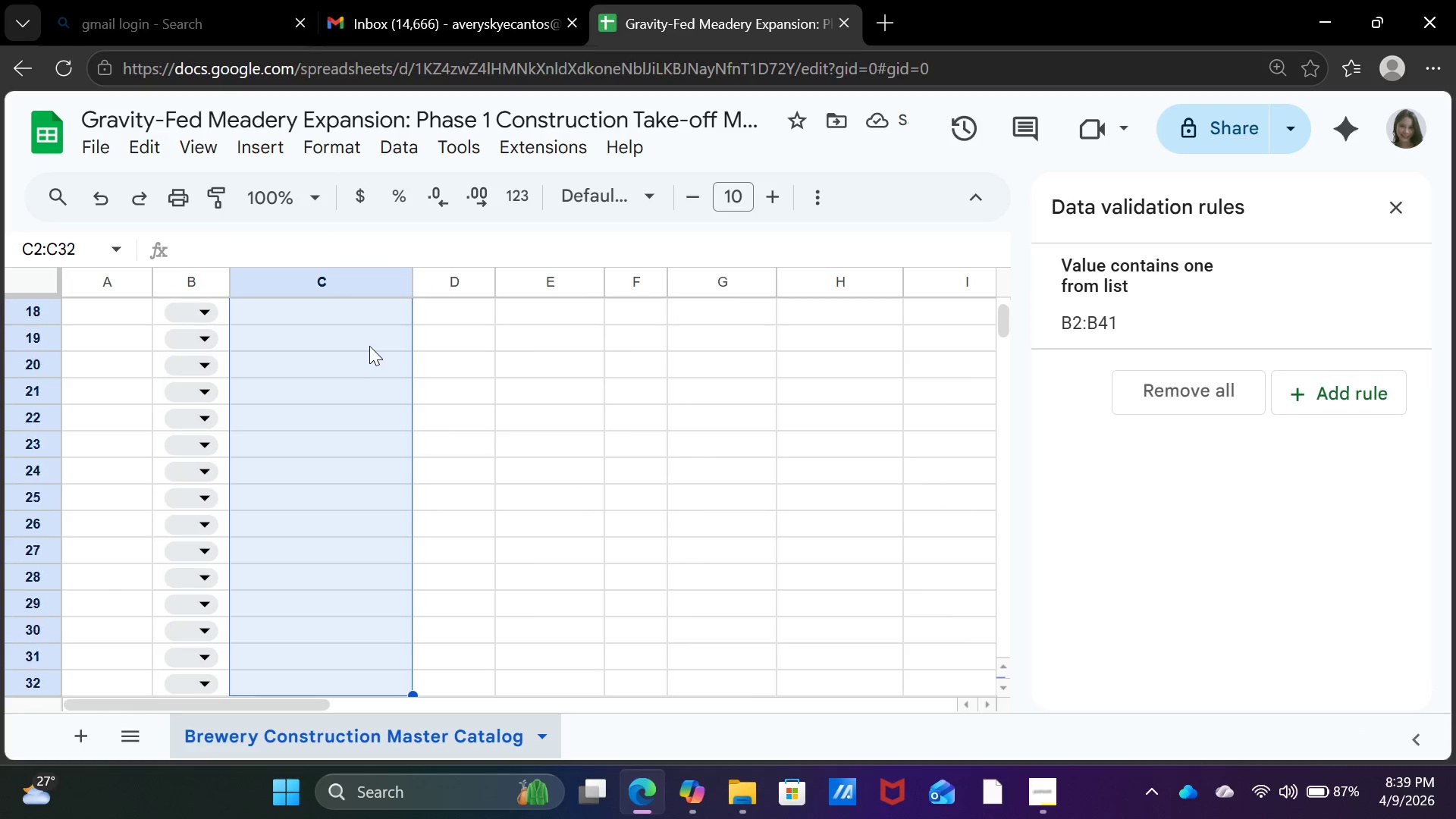 
key(Shift+ArrowDown)
 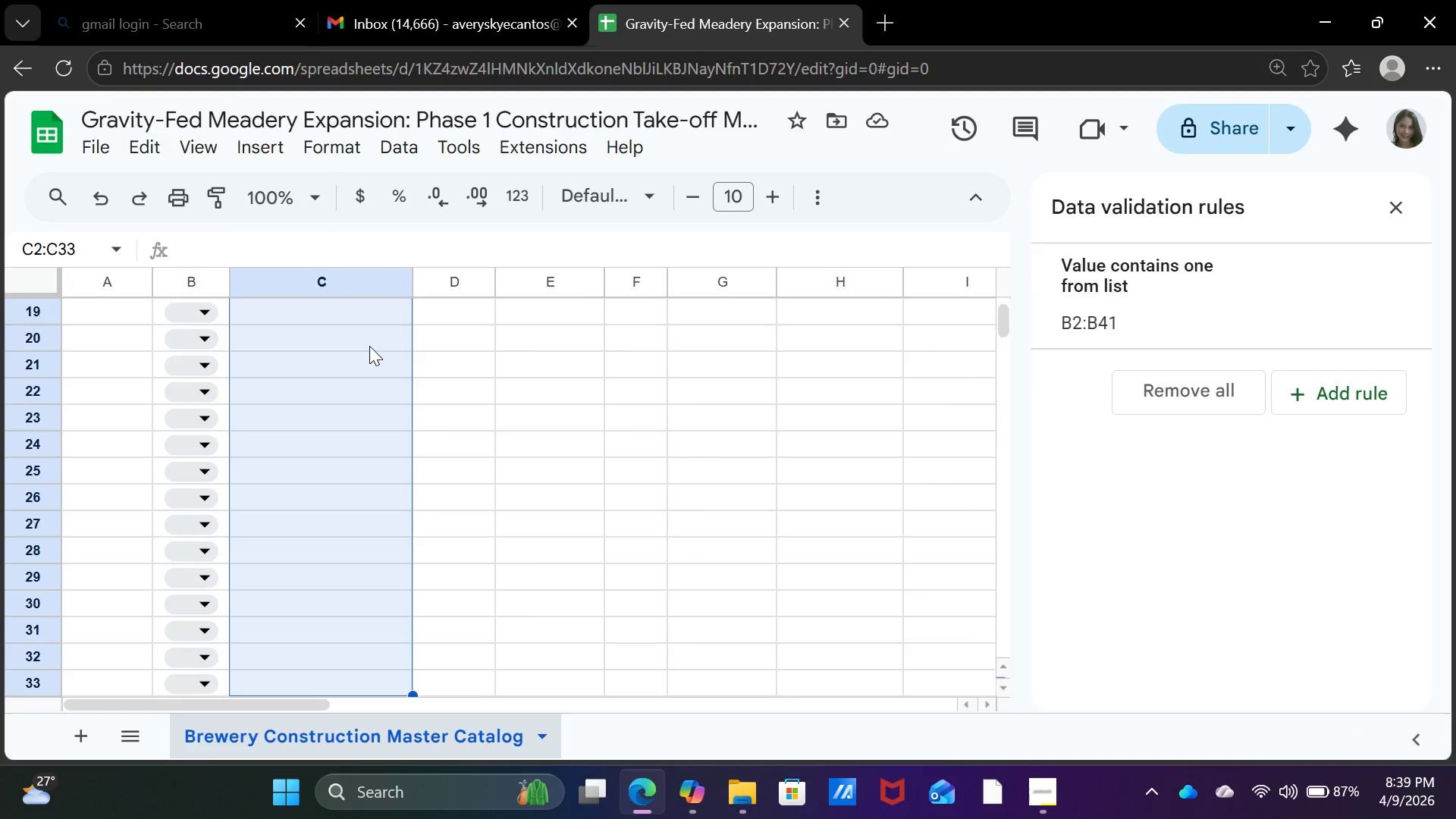 
key(Shift+ArrowUp)
 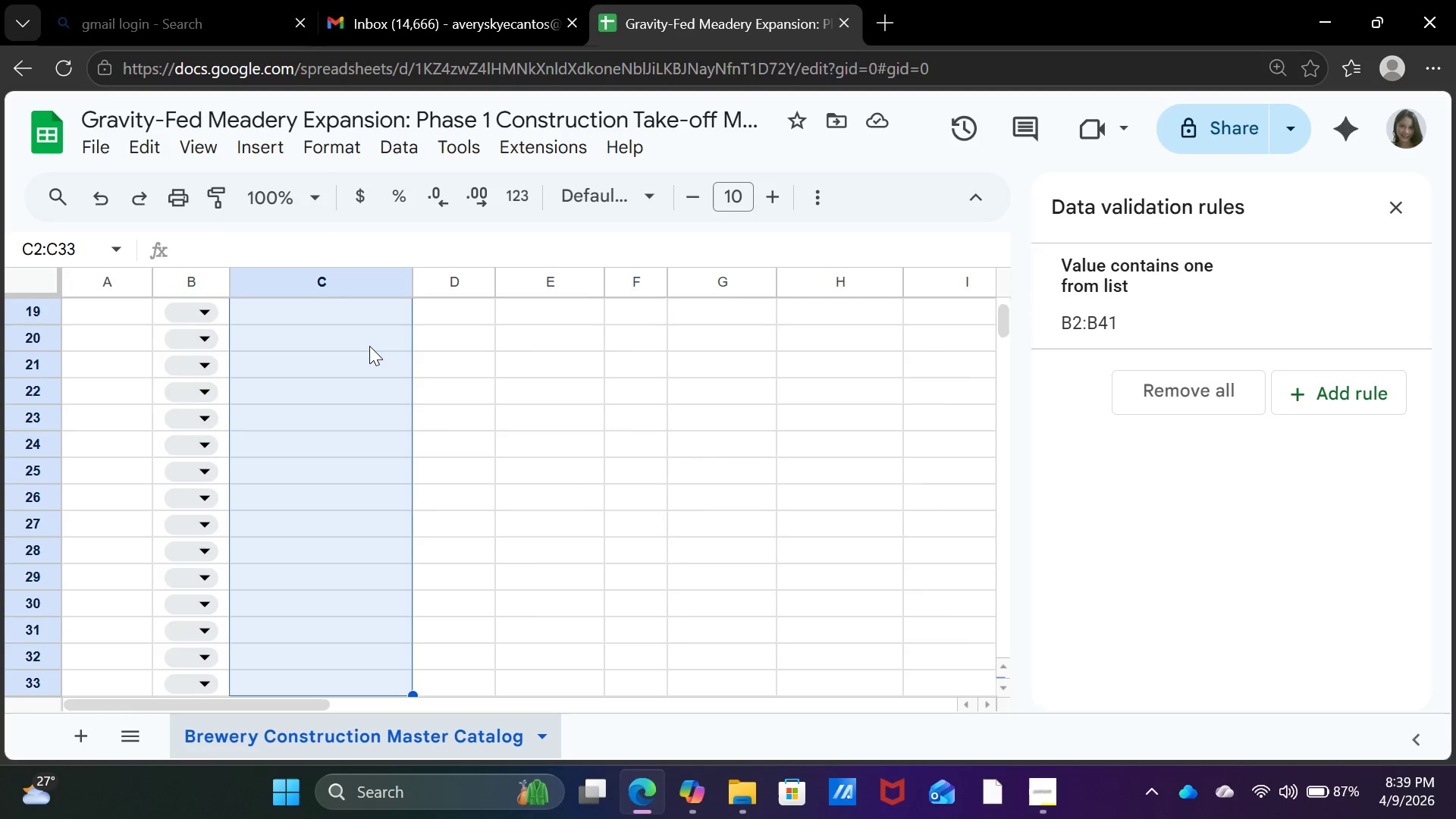 
key(Shift+ArrowDown)
 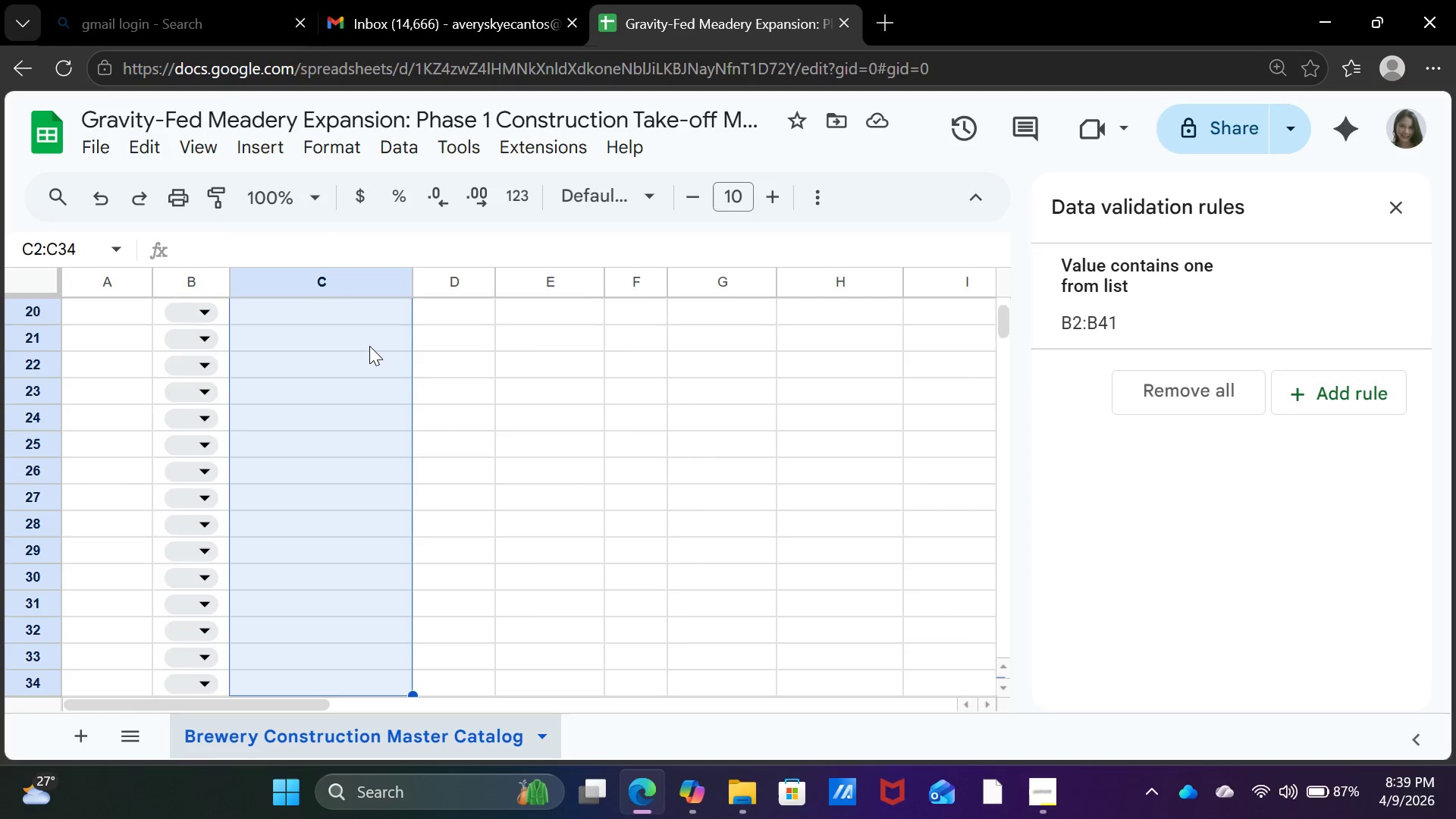 
key(Shift+ArrowDown)
 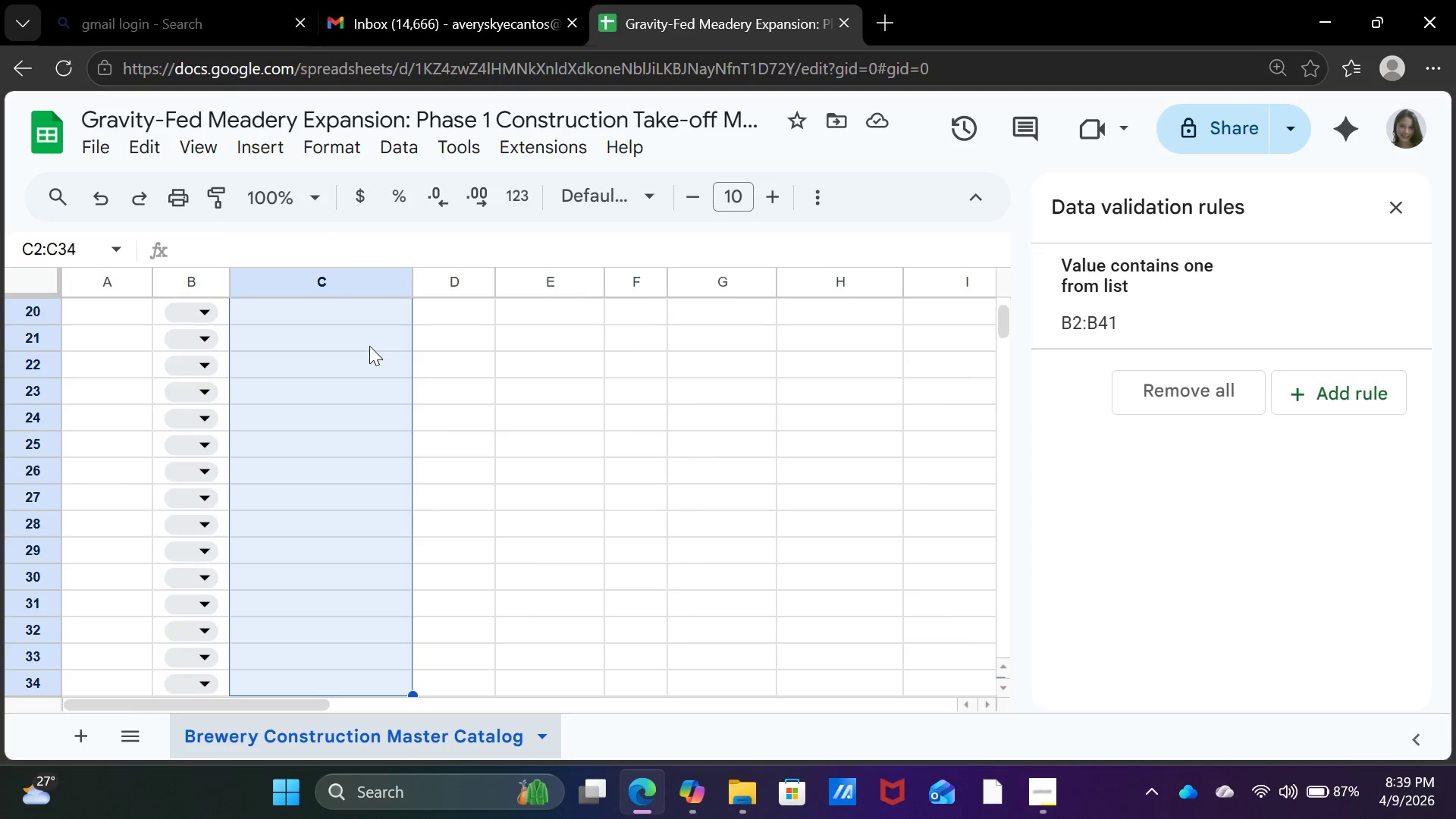 
key(Shift+ArrowDown)
 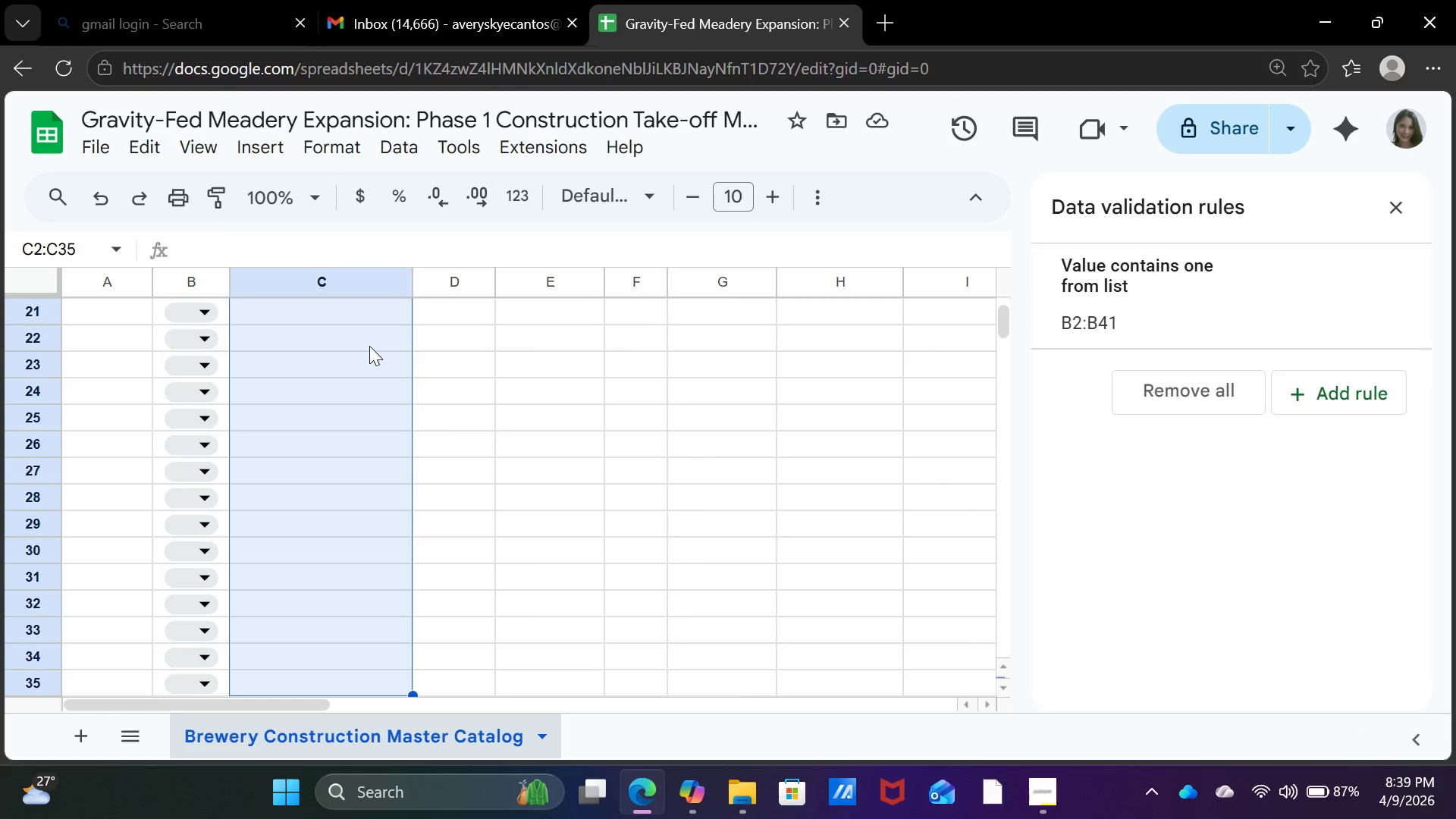 
key(Shift+ArrowDown)
 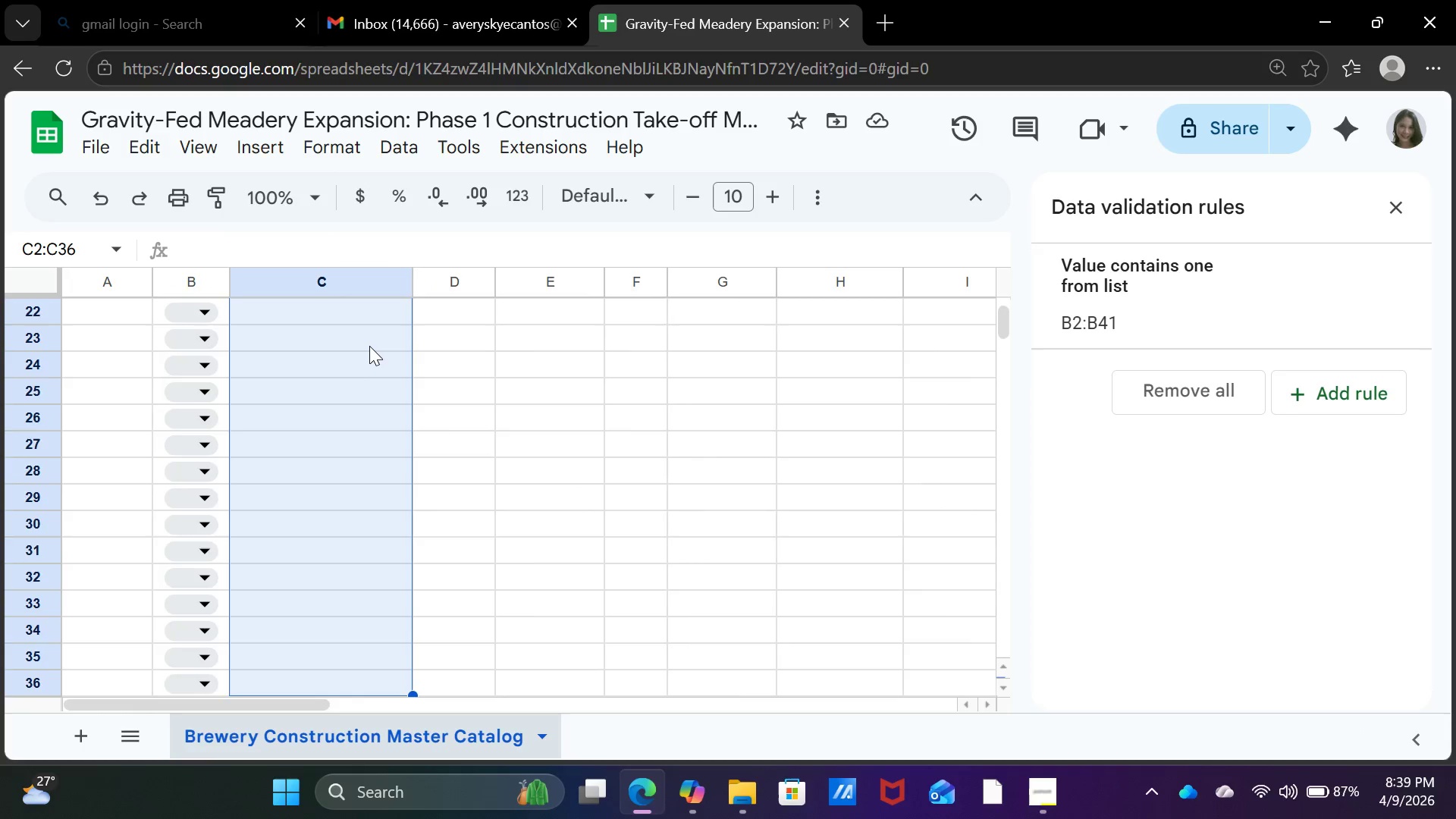 
key(Shift+ArrowDown)
 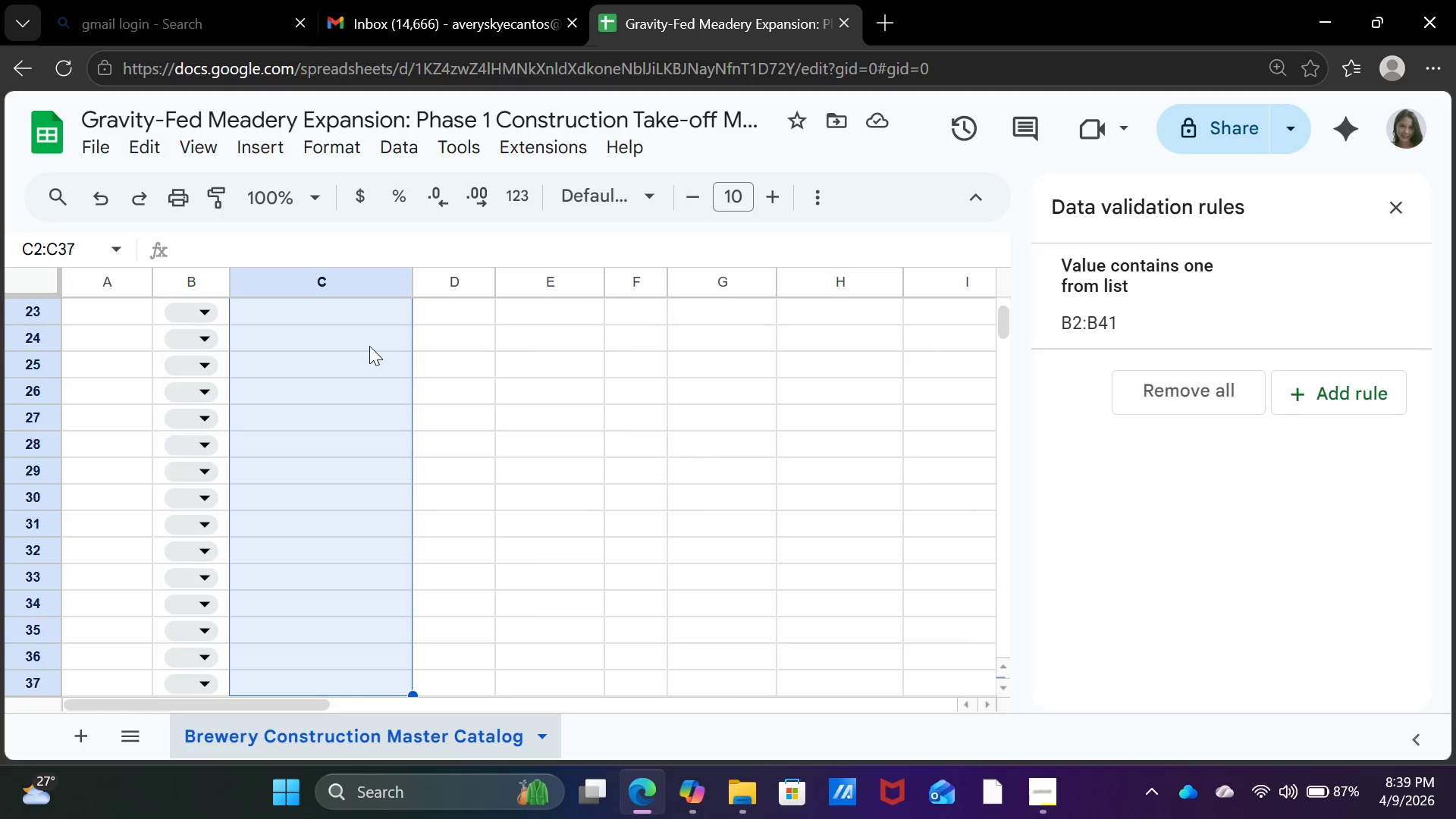 
key(Shift+ArrowDown)
 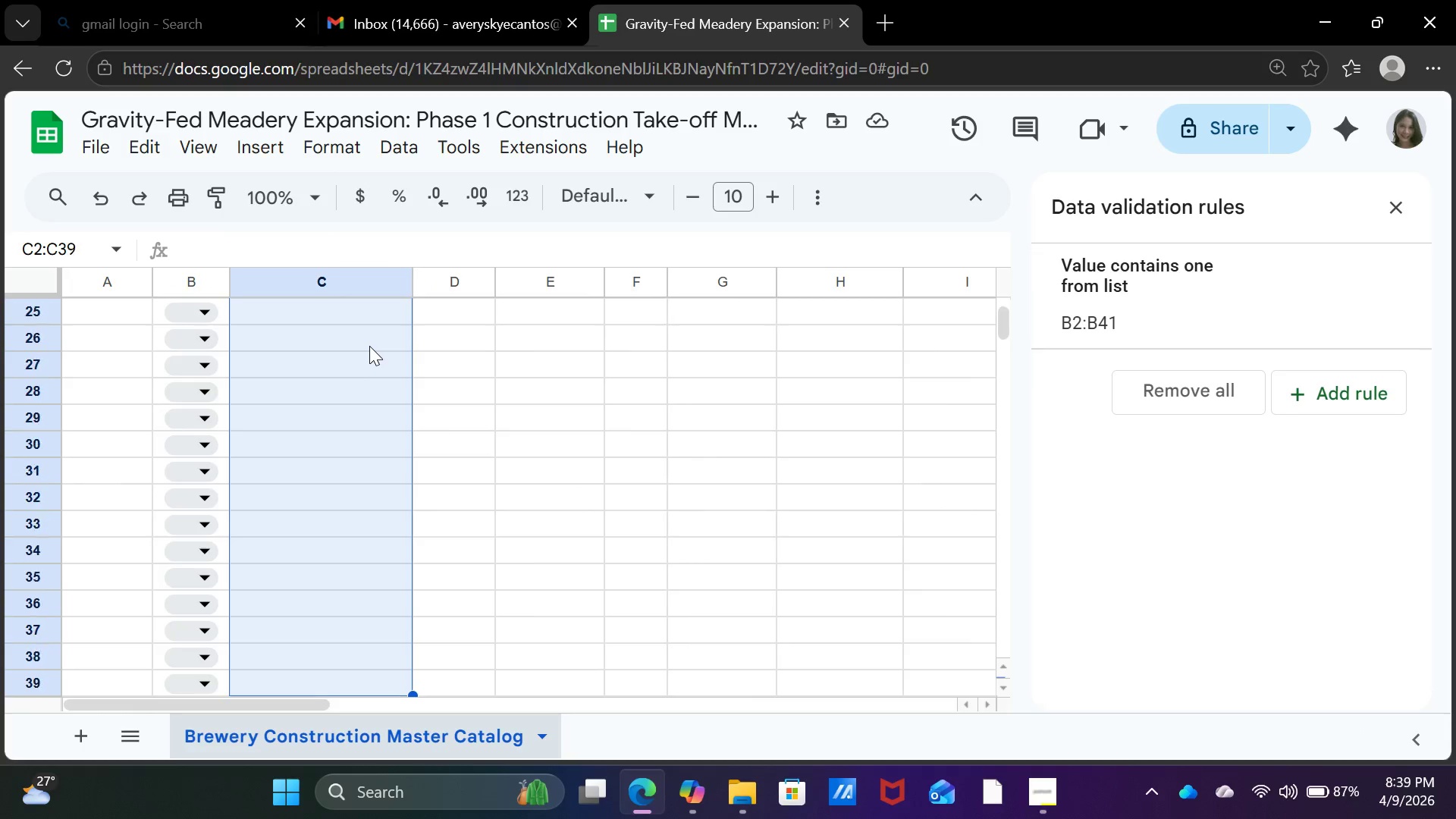 
key(Shift+ArrowDown)
 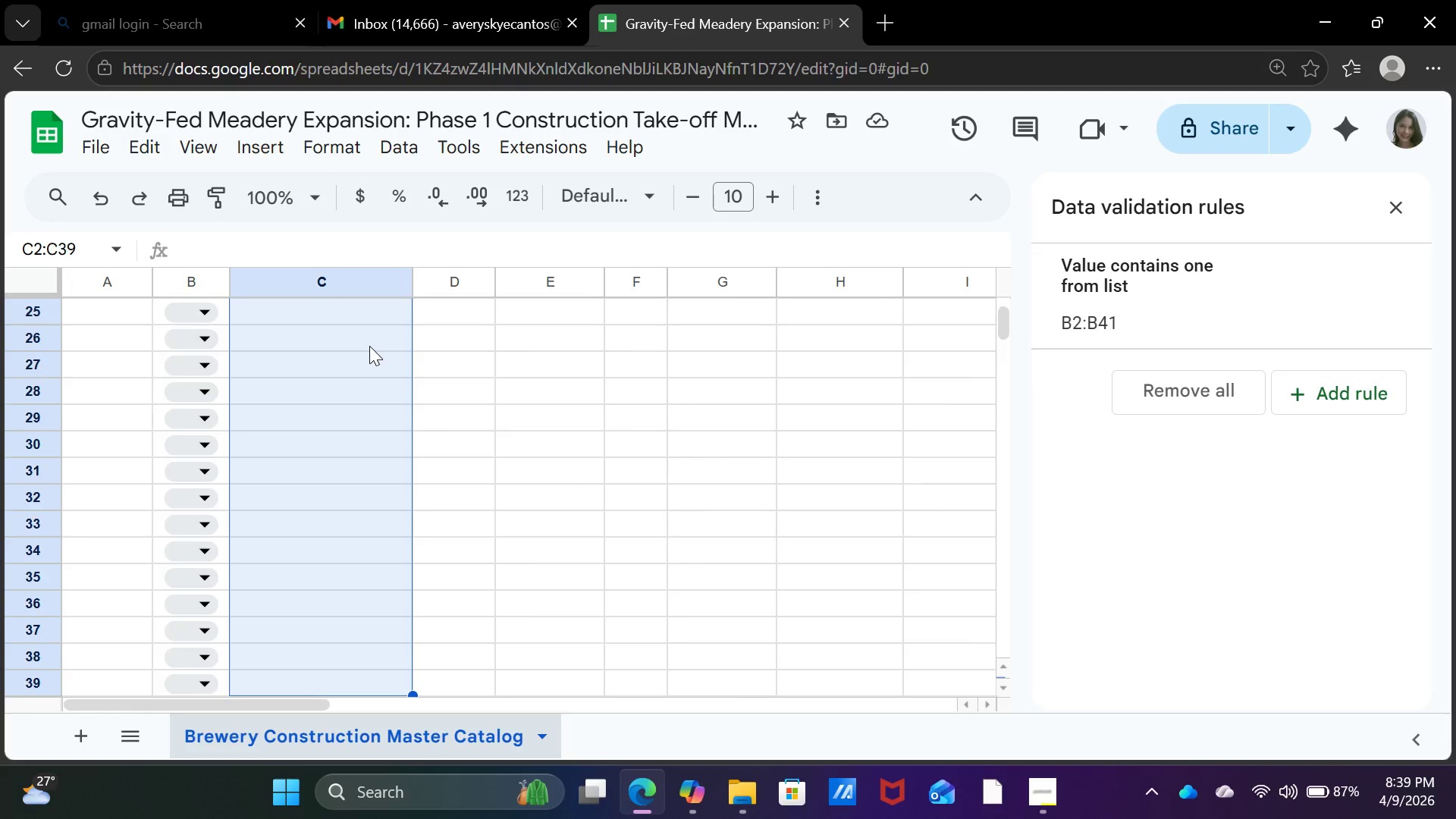 
key(Shift+ArrowDown)
 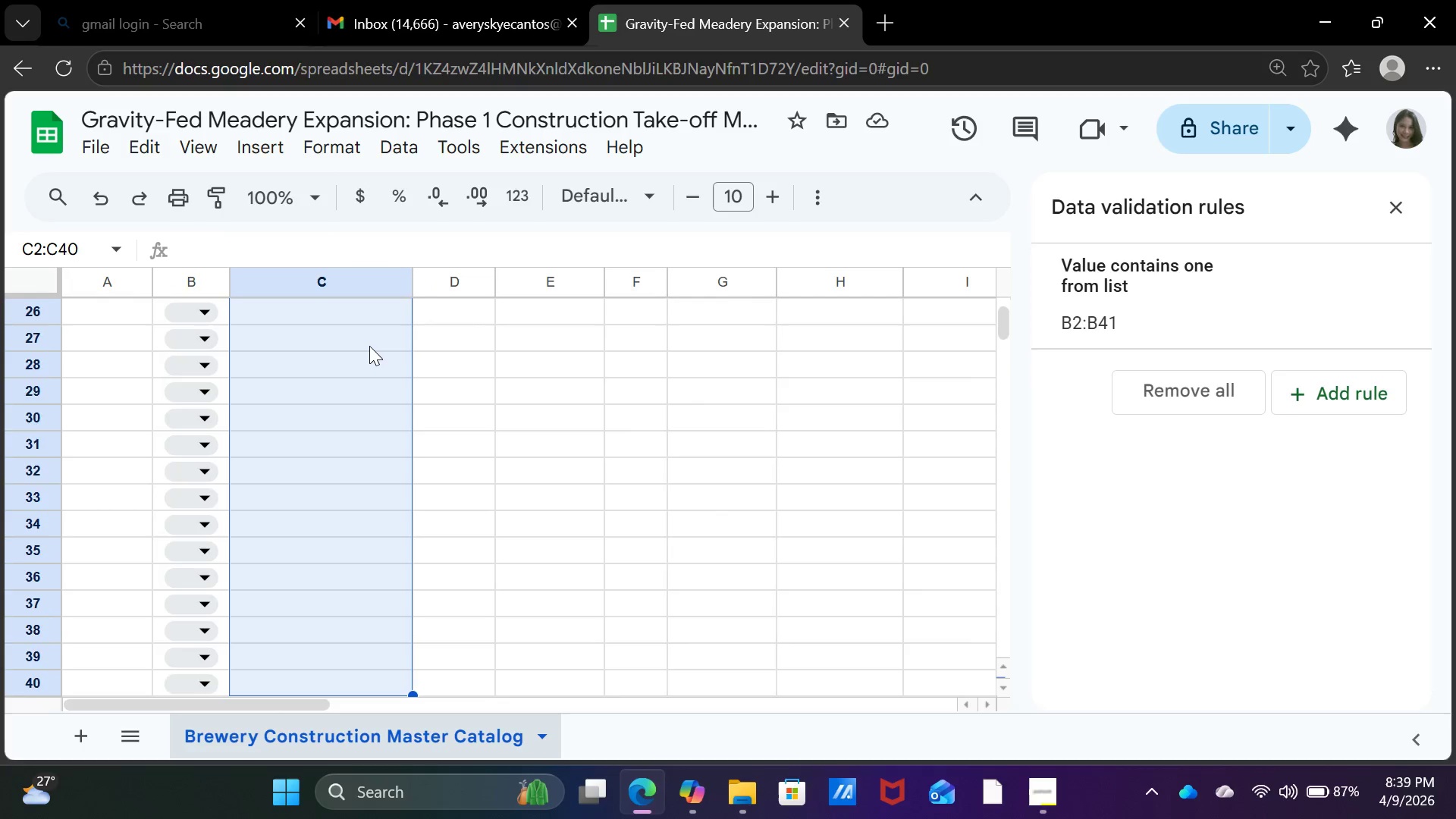 
key(Shift+ArrowDown)
 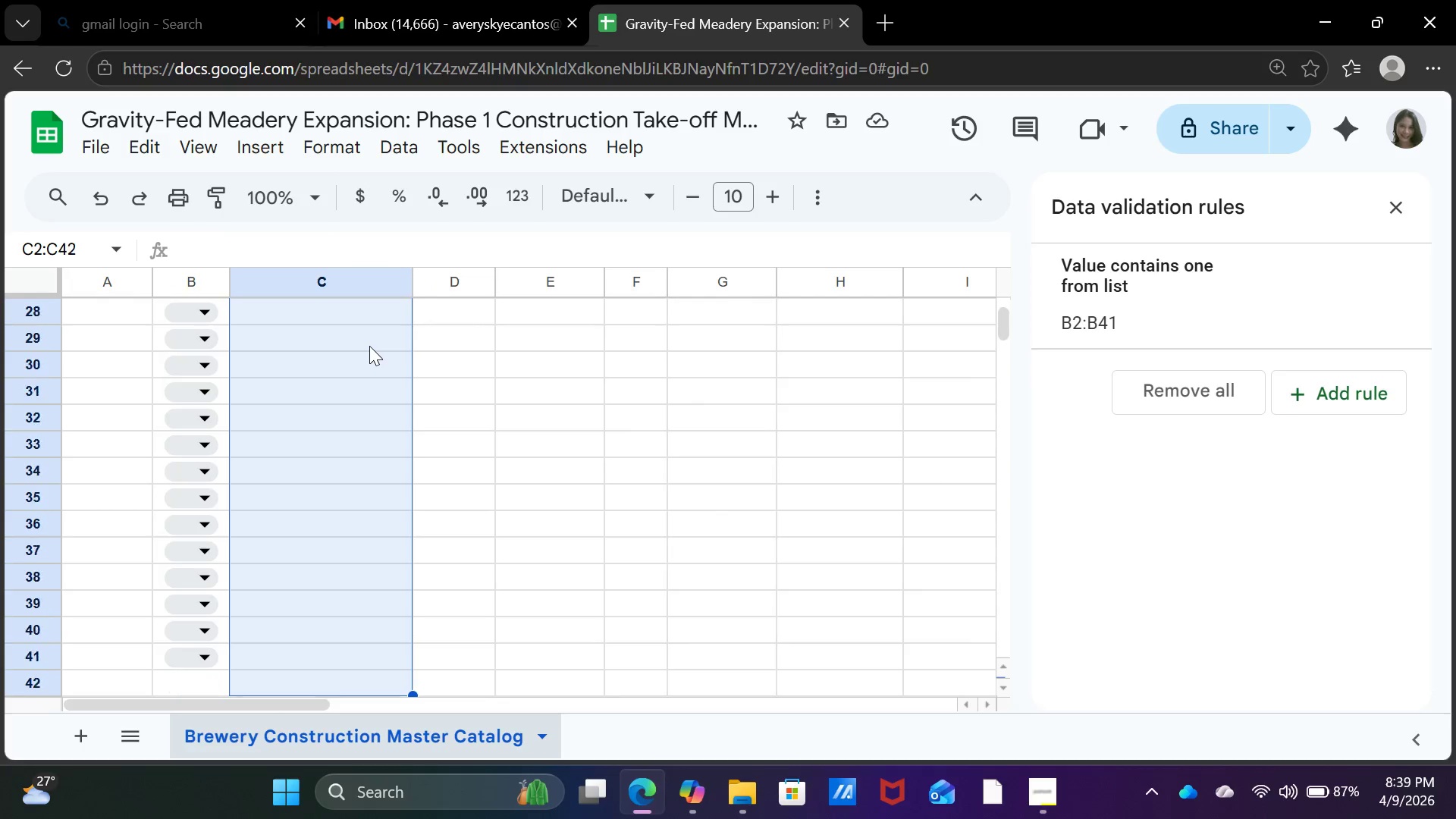 
key(Shift+ArrowDown)
 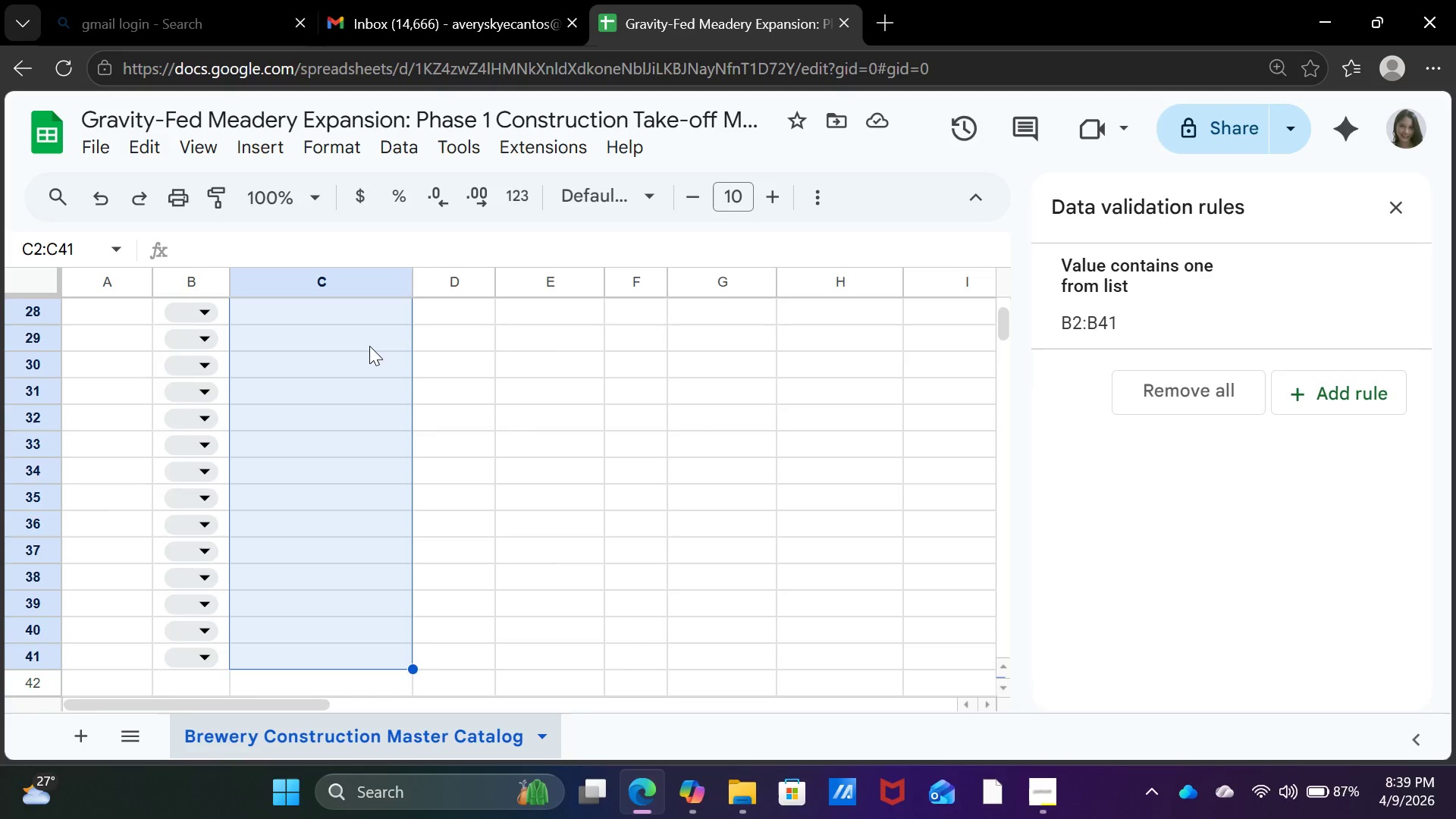 
key(Shift+ArrowUp)
 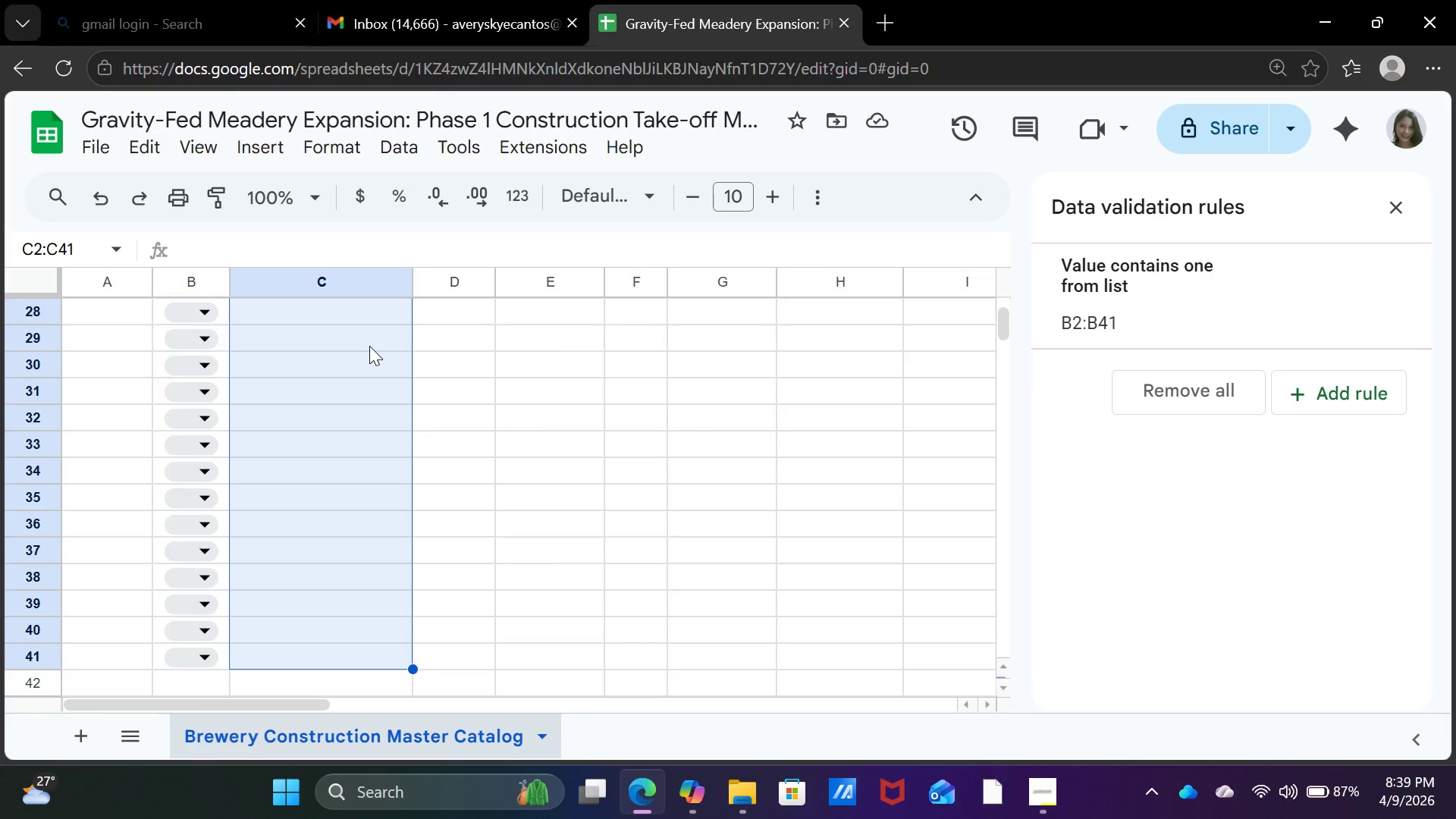 
wait(5.3)
 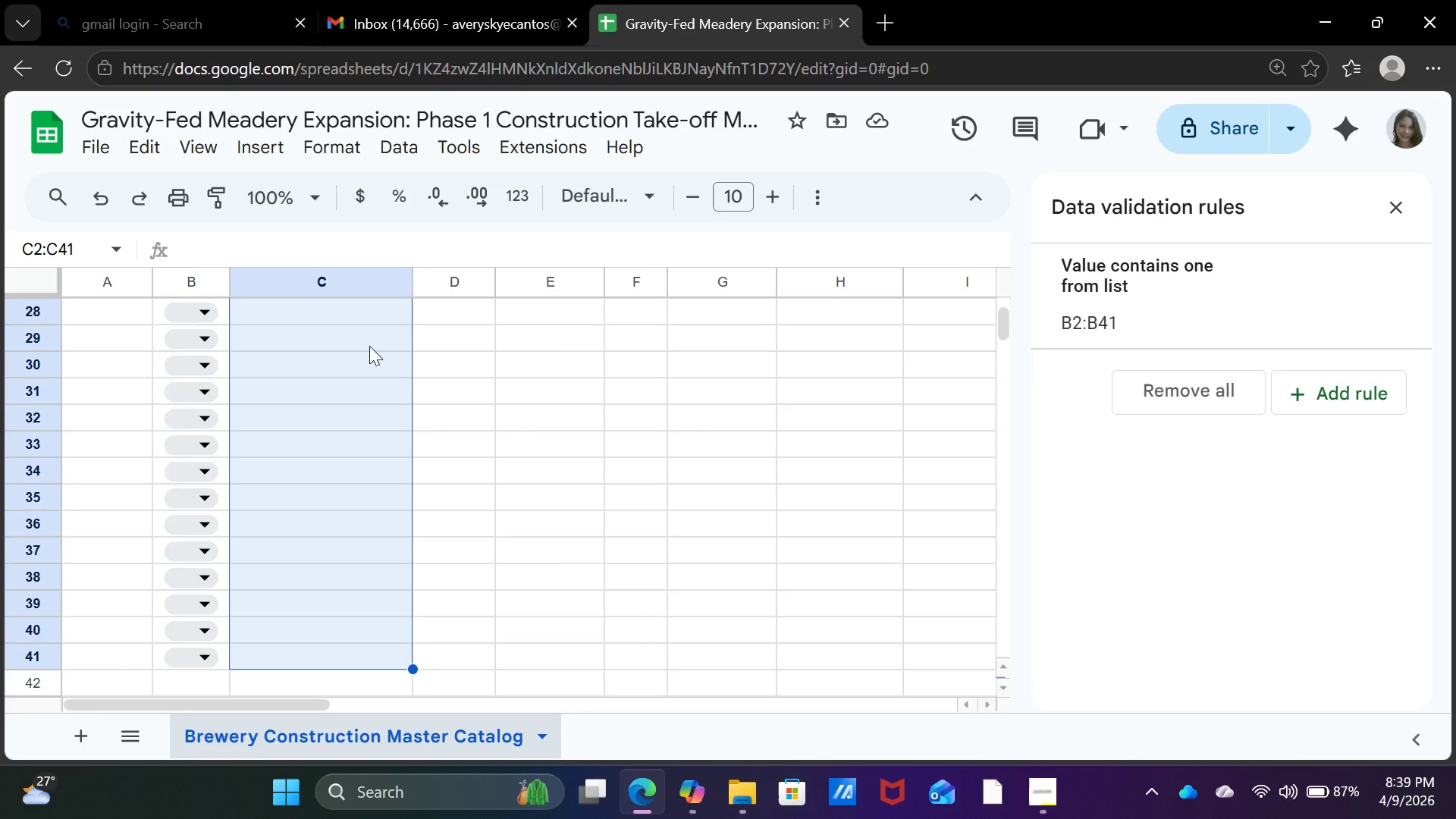 
scroll: coordinate [328, 413], scroll_direction: up, amount: 11.0
 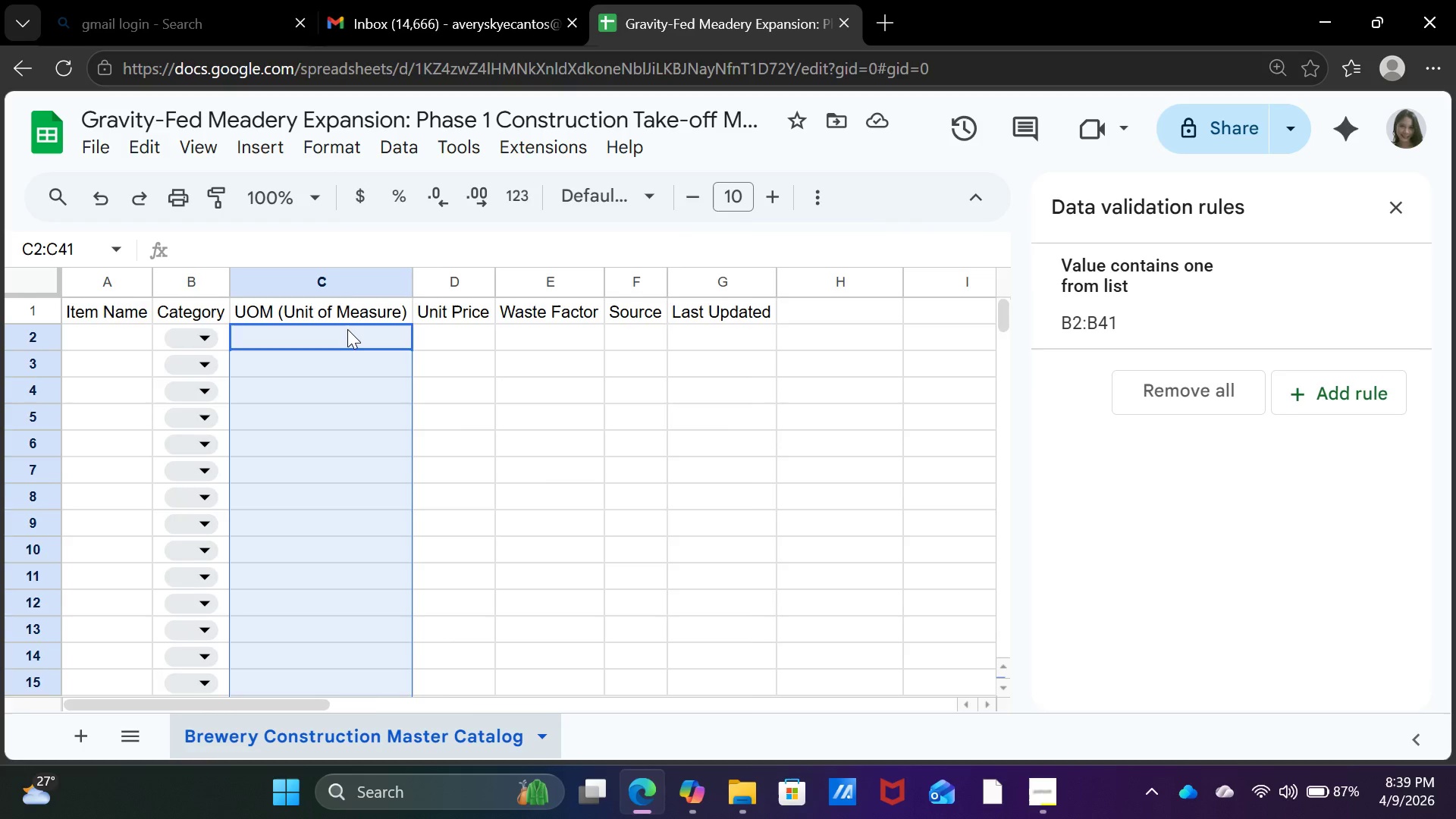 
right_click([347, 329])
 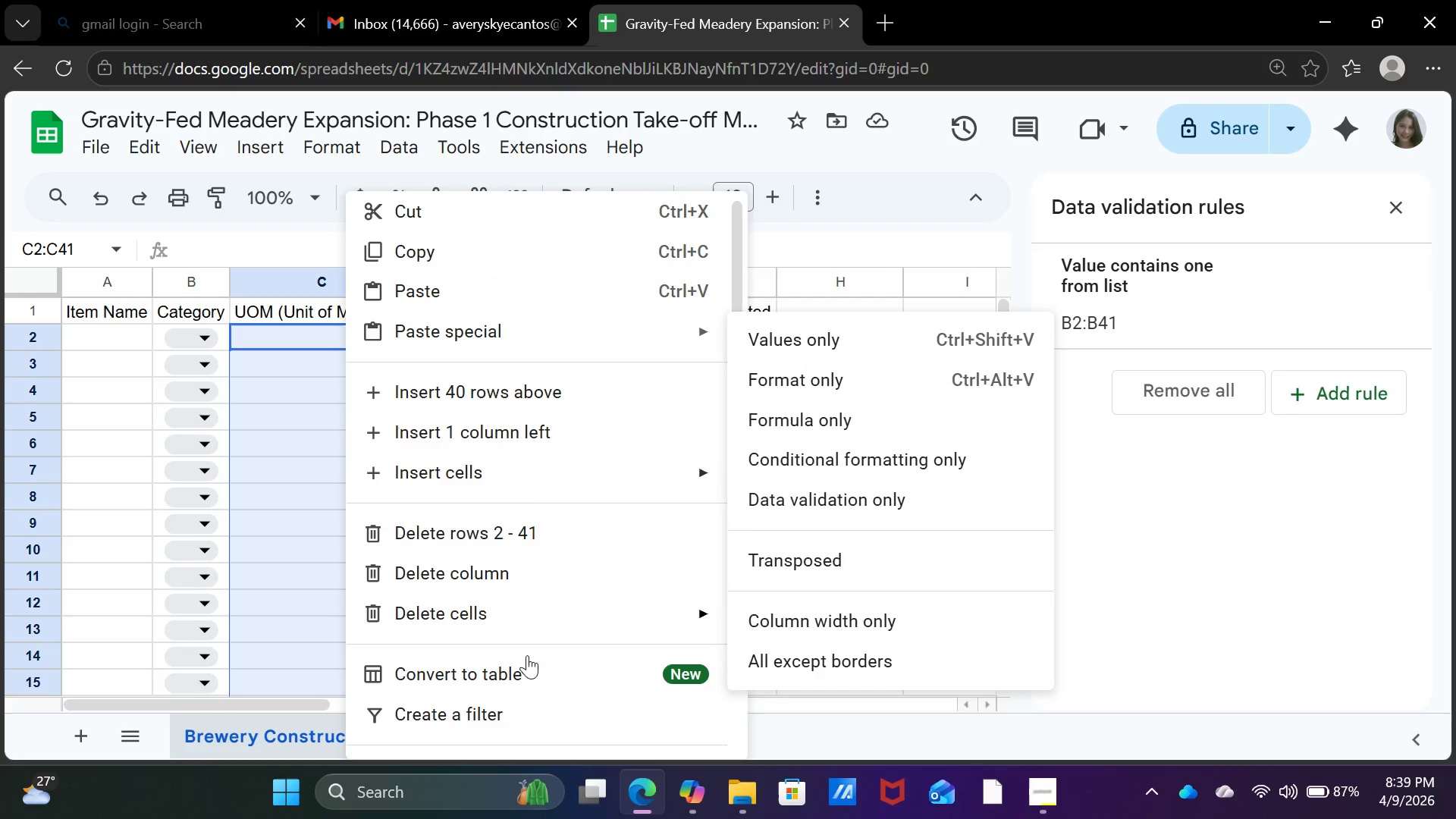 
scroll: coordinate [527, 655], scroll_direction: down, amount: 3.0
 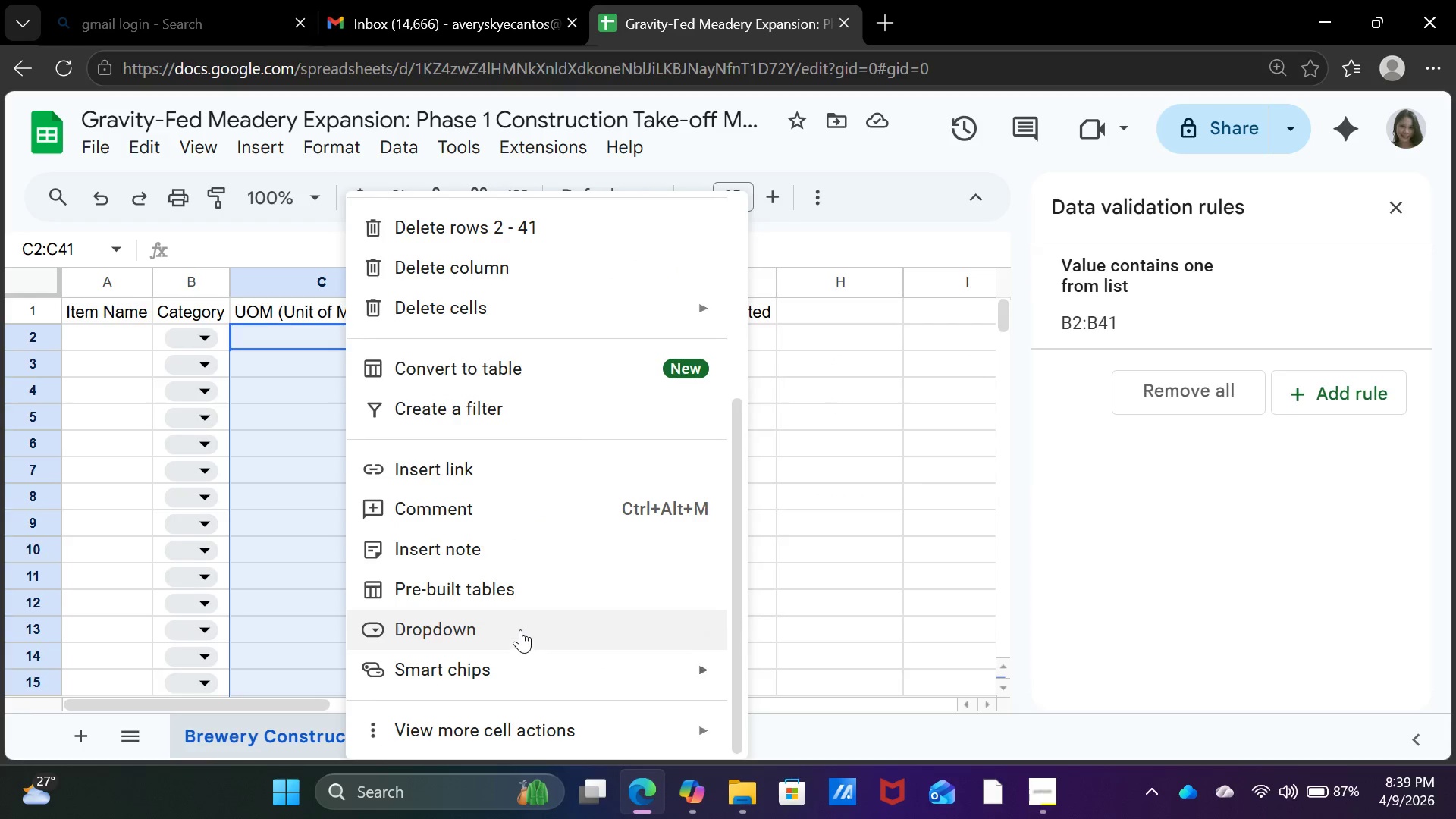 
left_click([520, 629])
 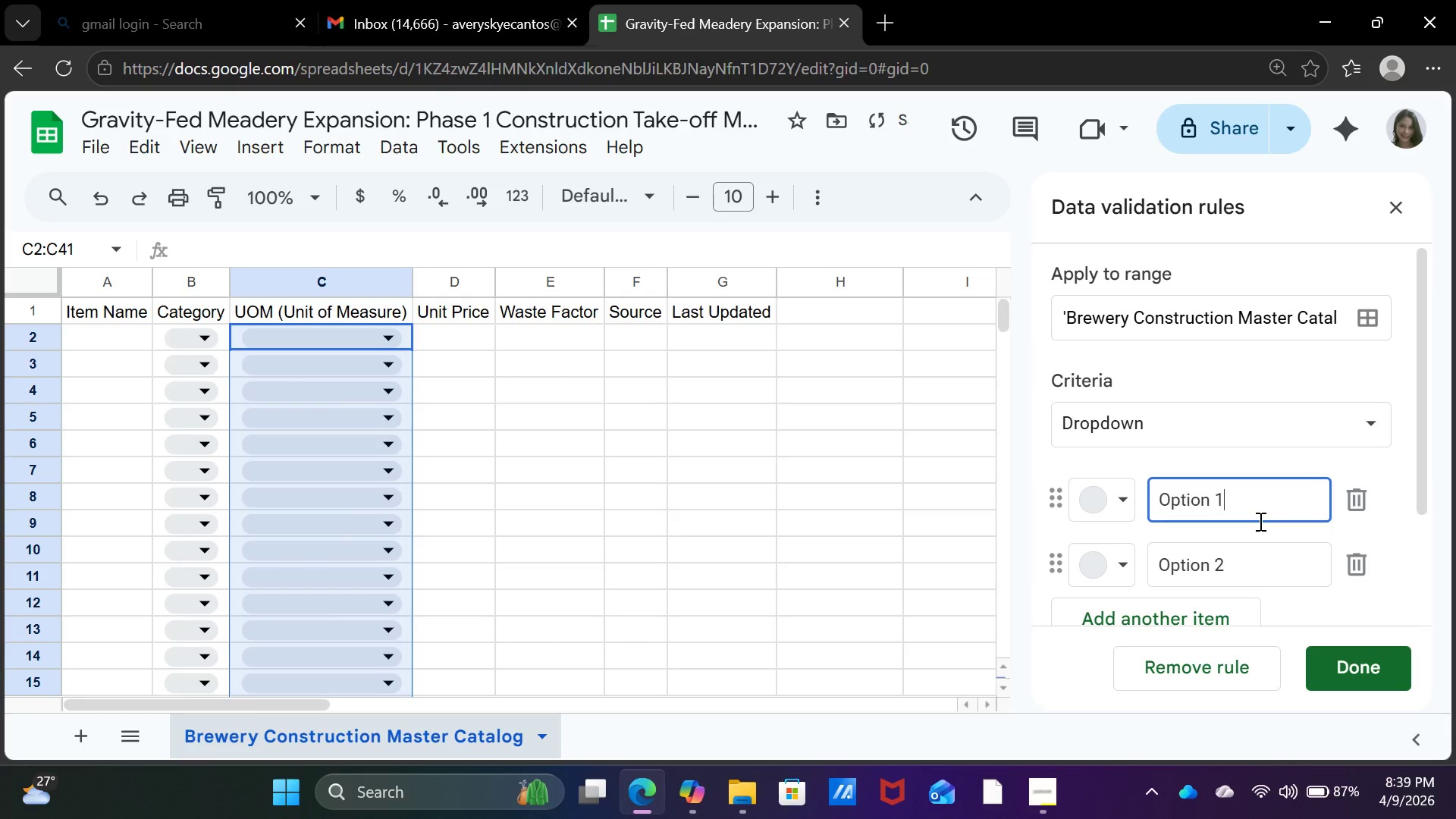 
key(Backspace)
key(Backspace)
key(Backspace)
key(Backspace)
key(Backspace)
key(Backspace)
key(Backspace)
key(Backspace)
key(Backspace)
key(Backspace)
type(LF)
 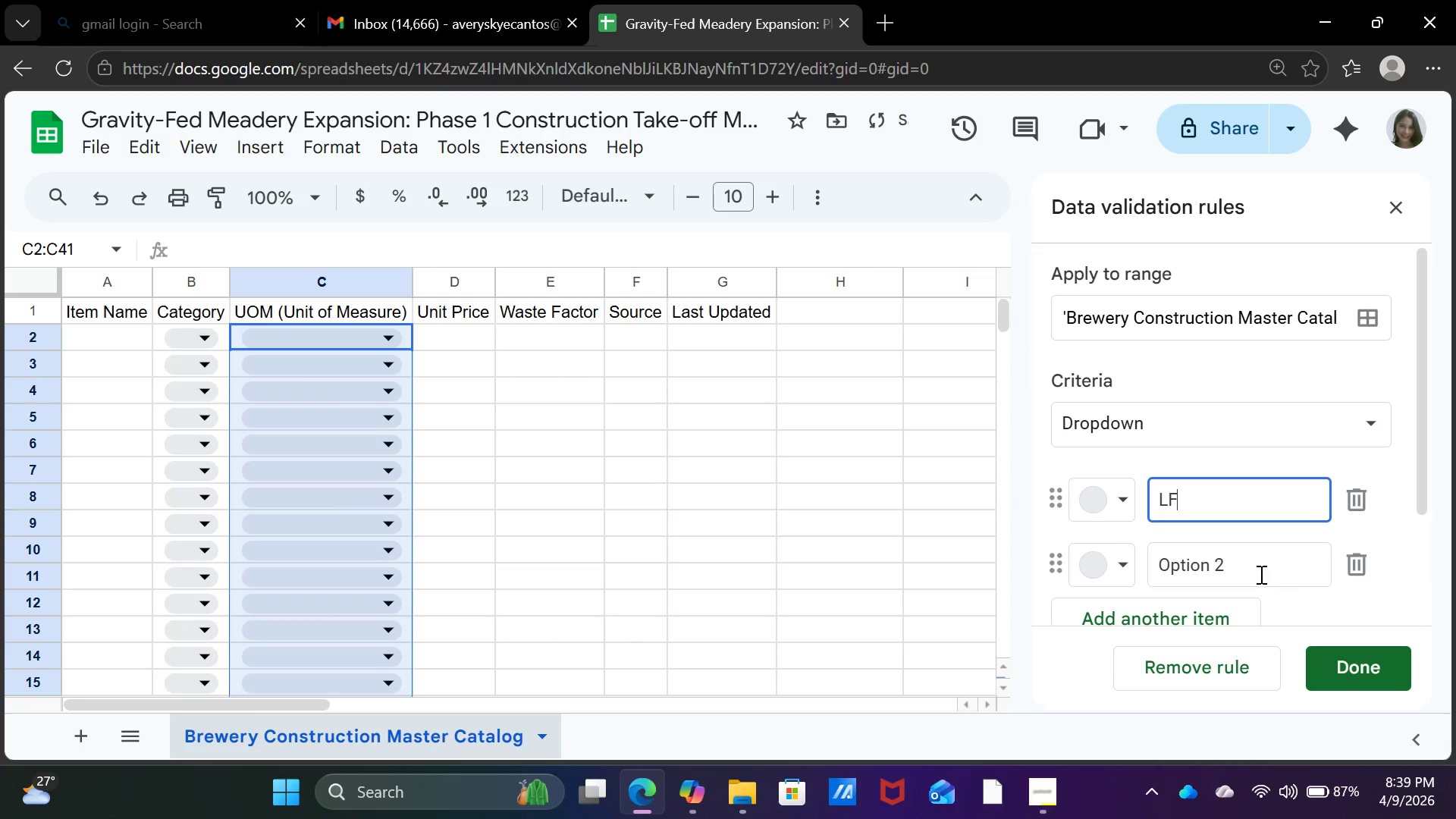 
left_click([1259, 570])
 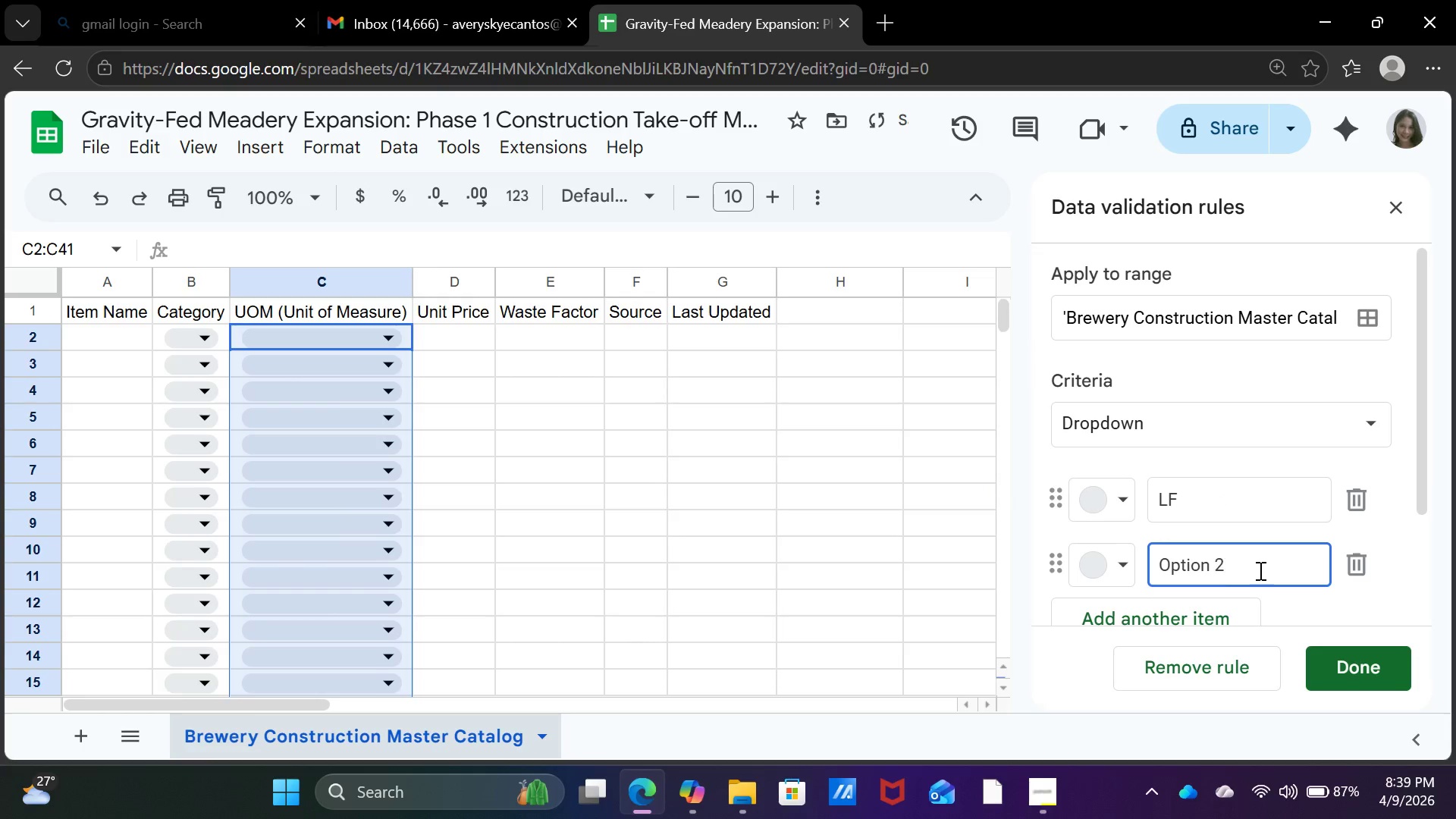 
key(Backspace)
key(Backspace)
key(Backspace)
key(Backspace)
key(Backspace)
key(Backspace)
key(Backspace)
key(Backspace)
key(Backspace)
key(Backspace)
type(SF)
 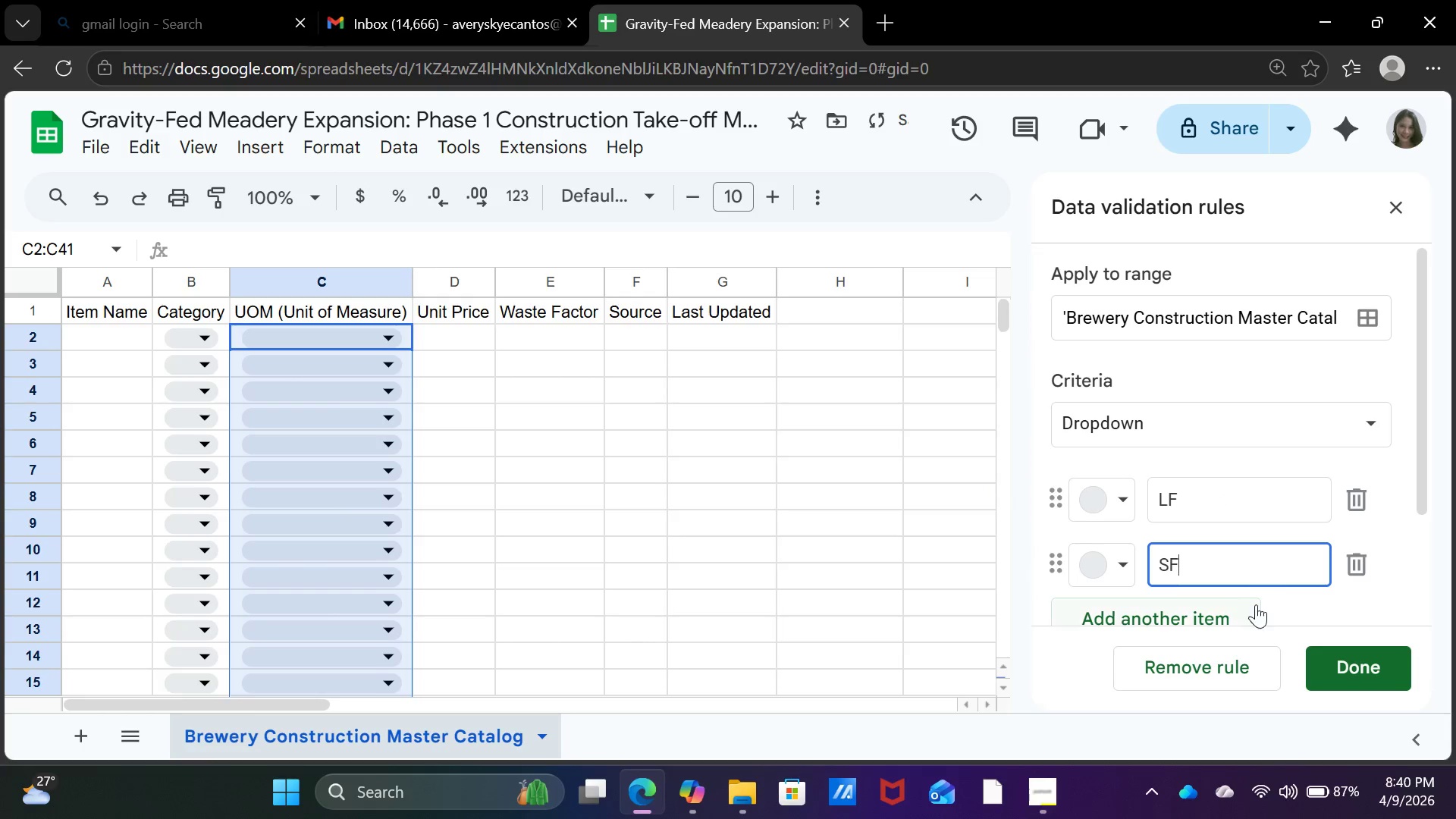 
left_click([1256, 605])
 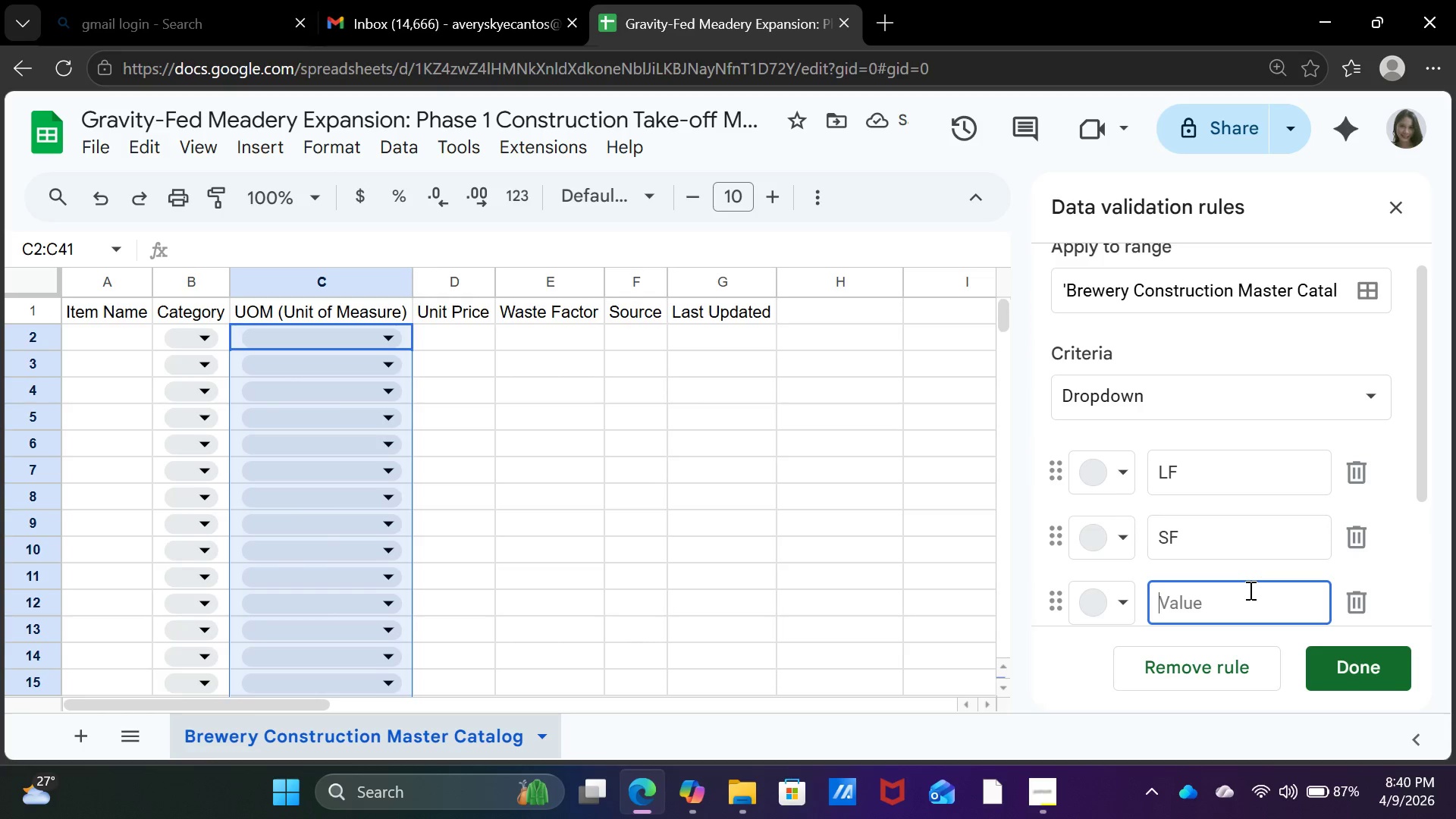 
type(EA)
 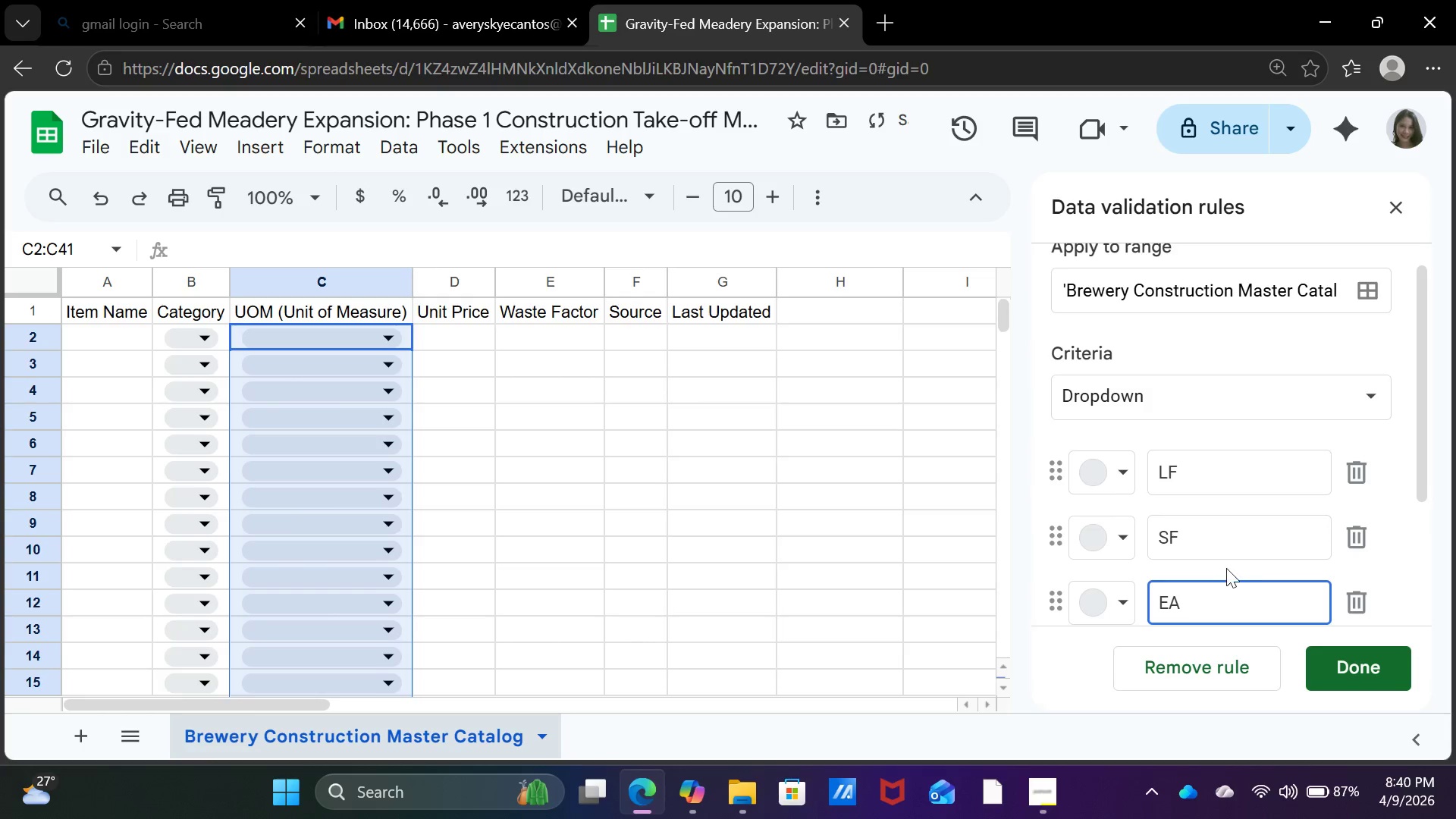 
scroll: coordinate [1225, 566], scroll_direction: down, amount: 4.0
 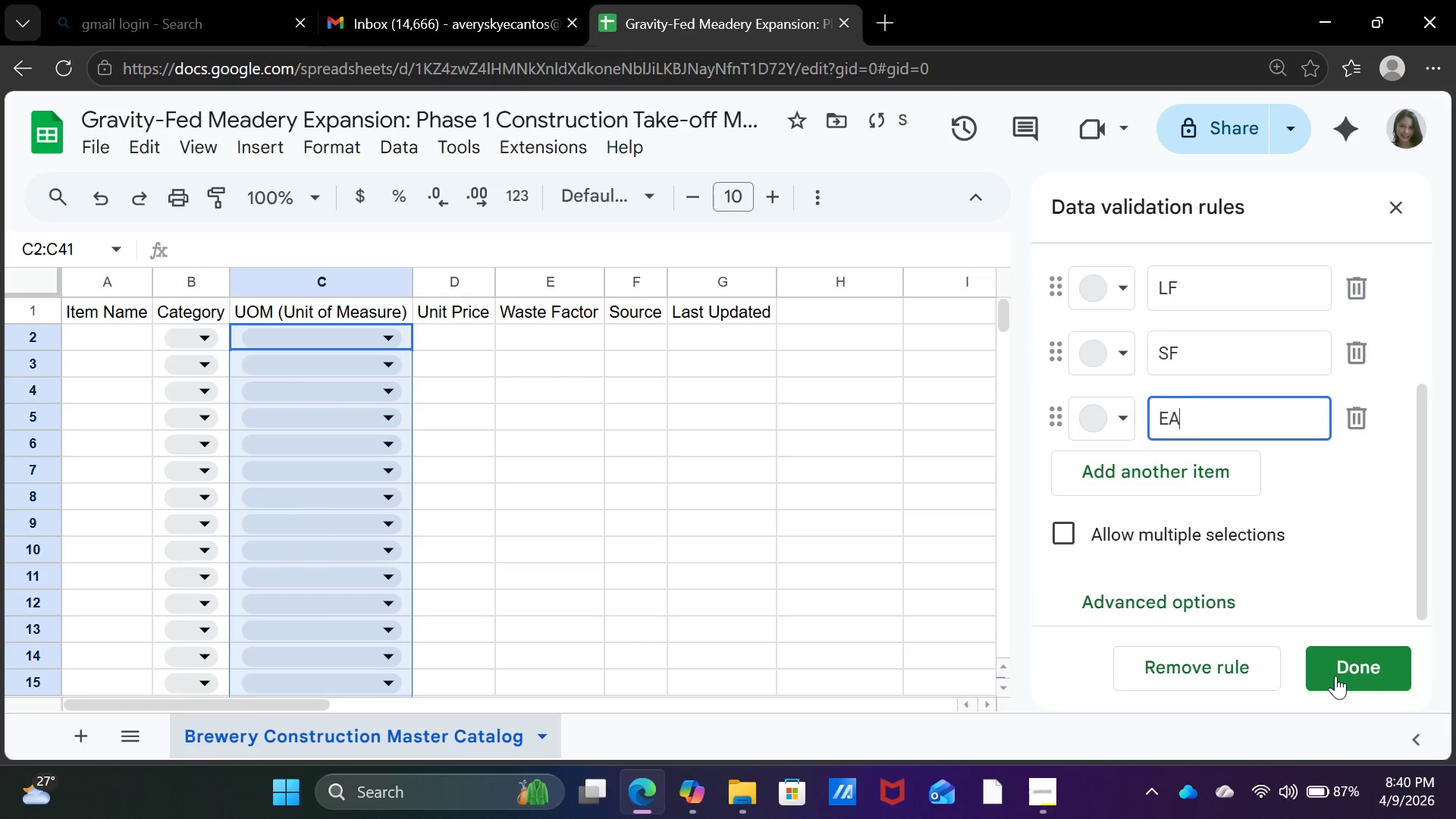 
left_click([1335, 676])
 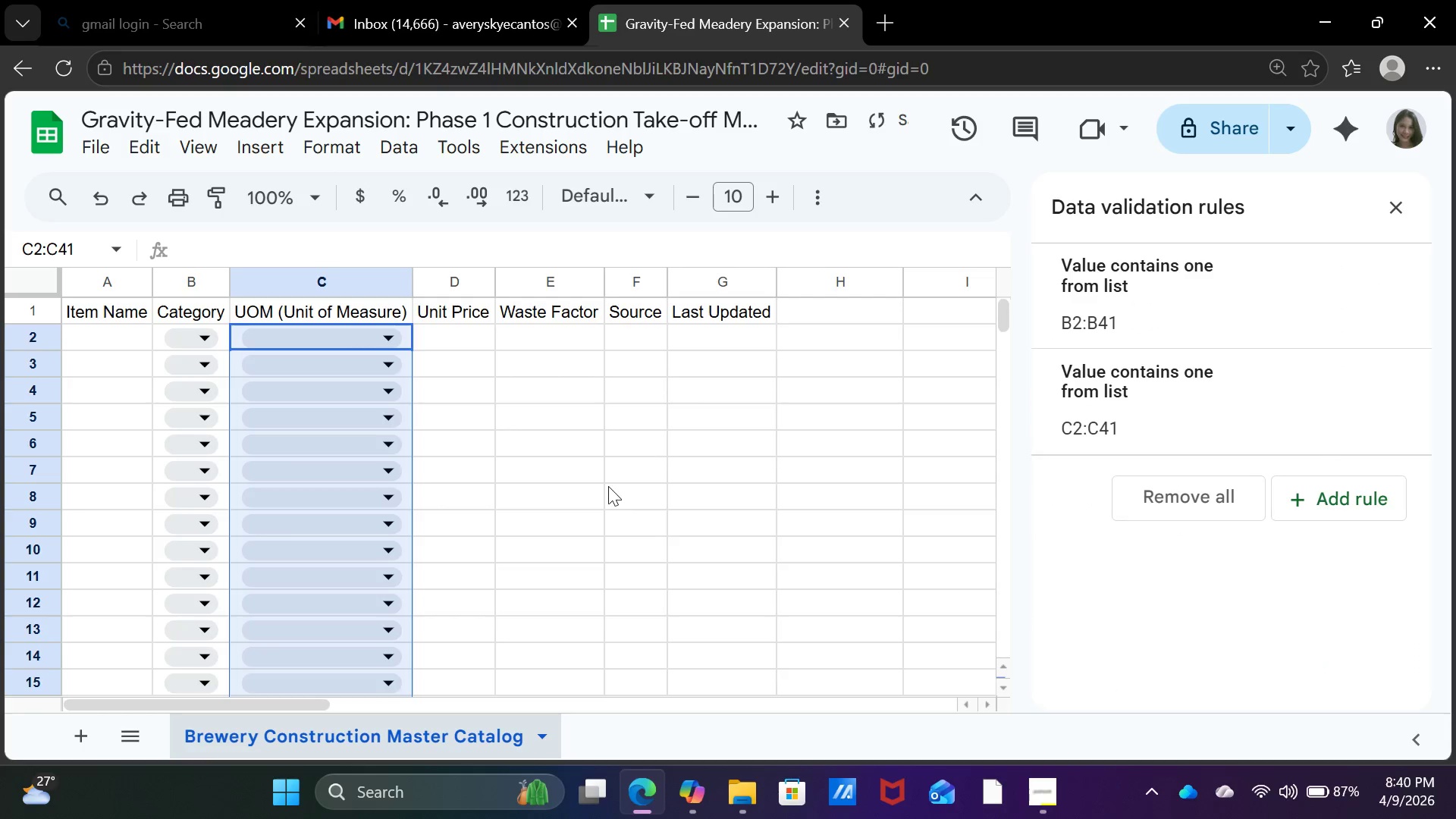 
left_click([608, 486])
 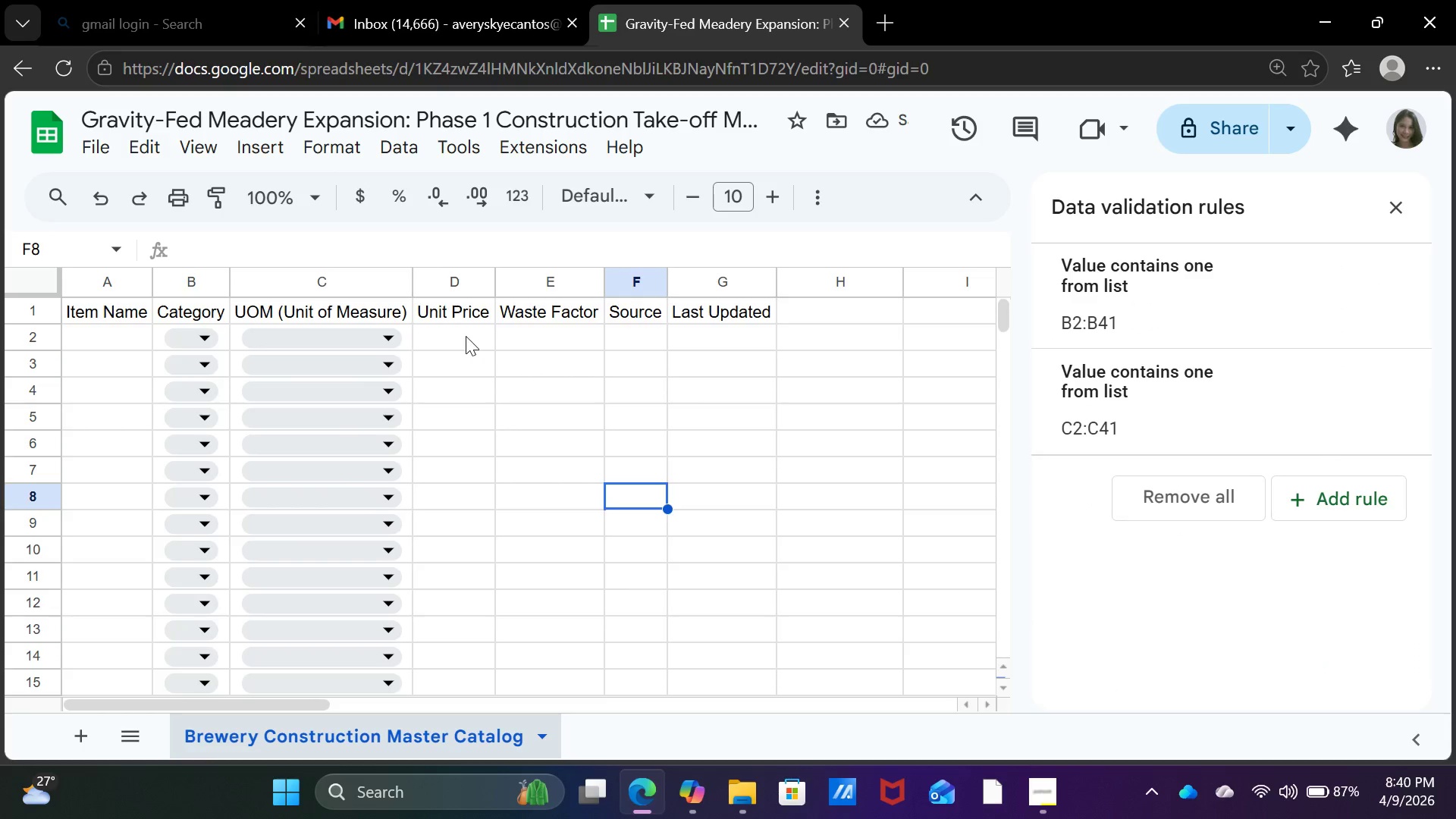 
left_click([466, 336])
 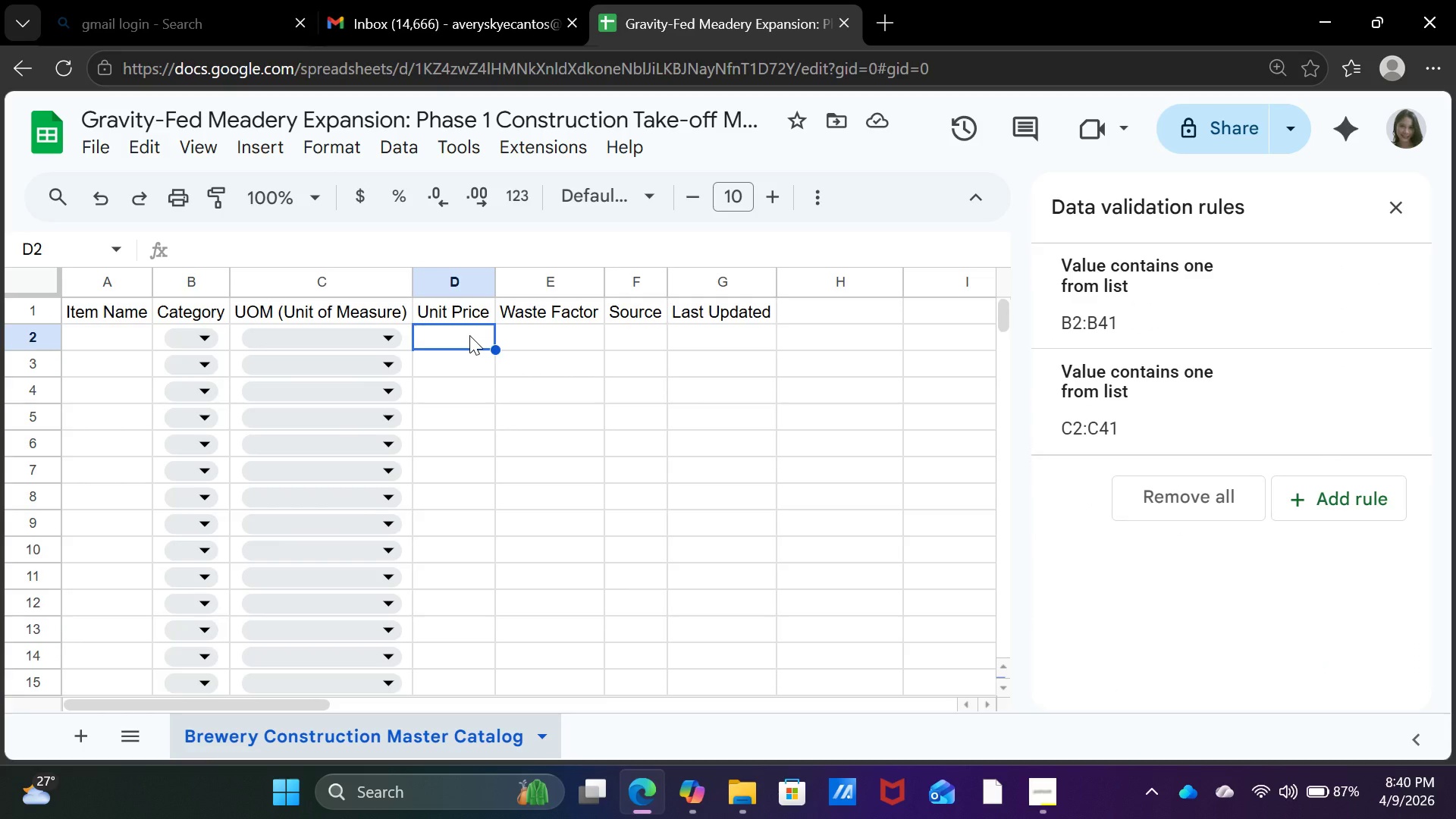 
wait(12.47)
 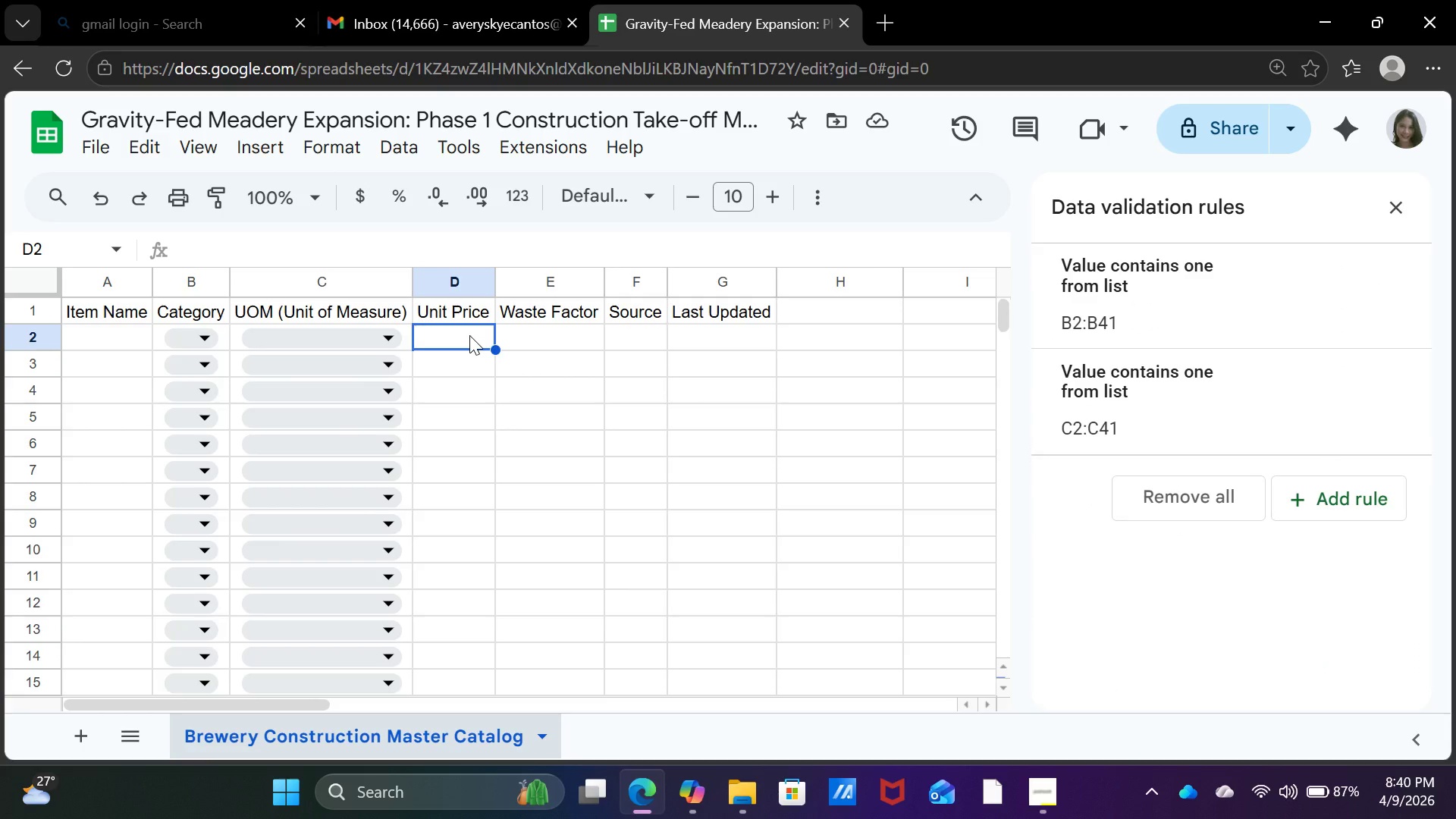 
left_click([548, 334])
 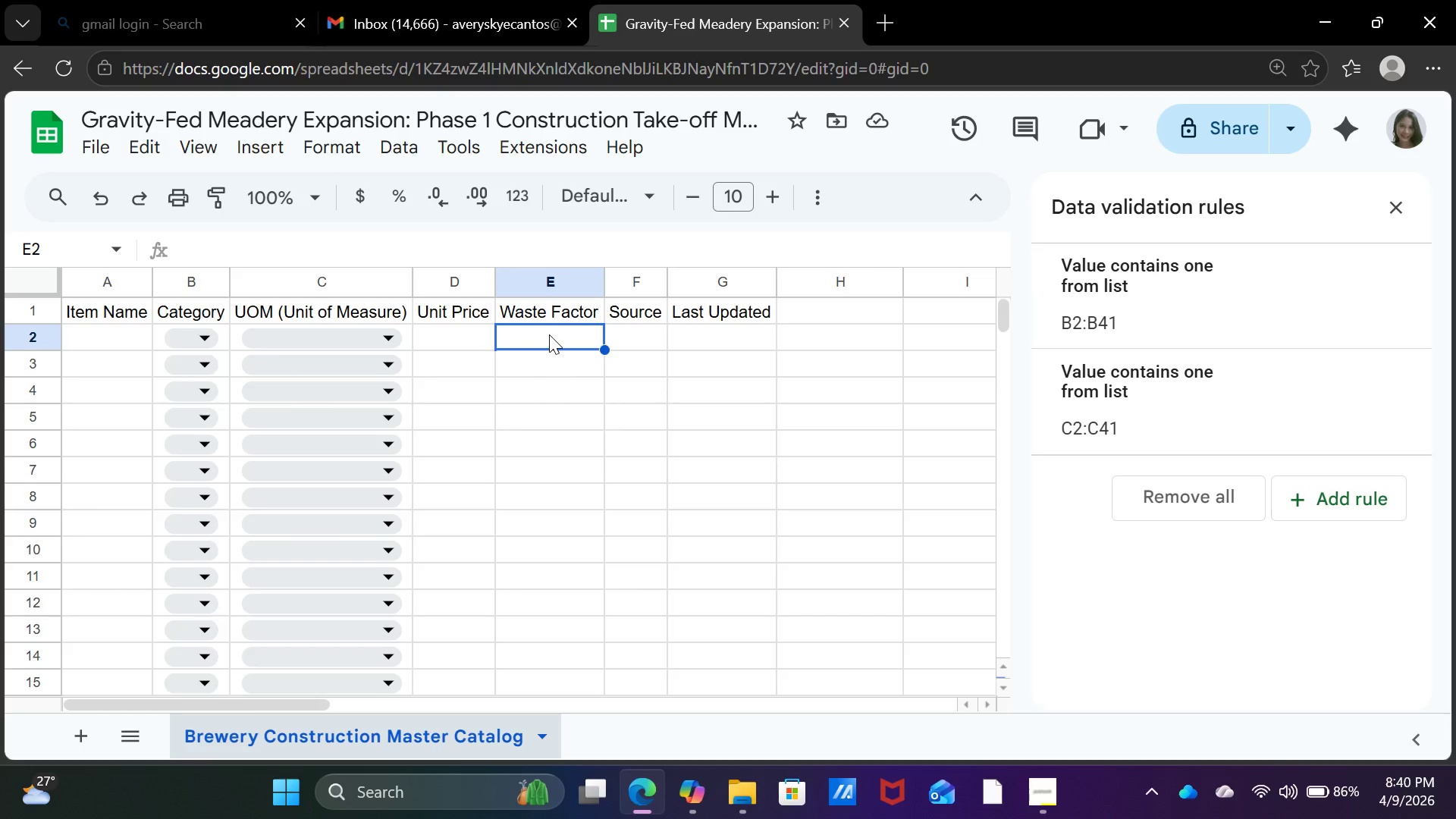 
key(Shift+ArrowLeft)
 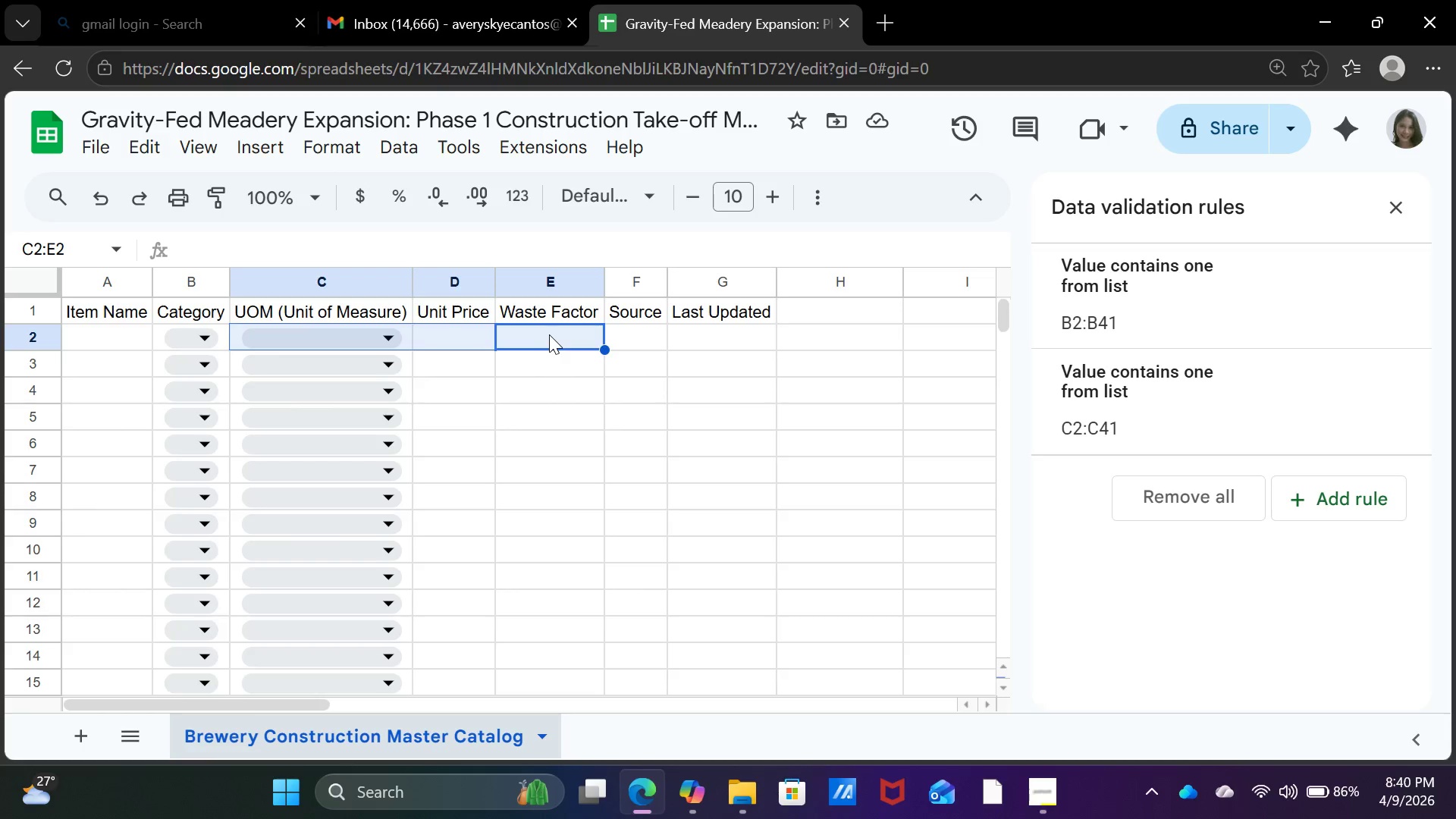 
key(Shift+ArrowLeft)
 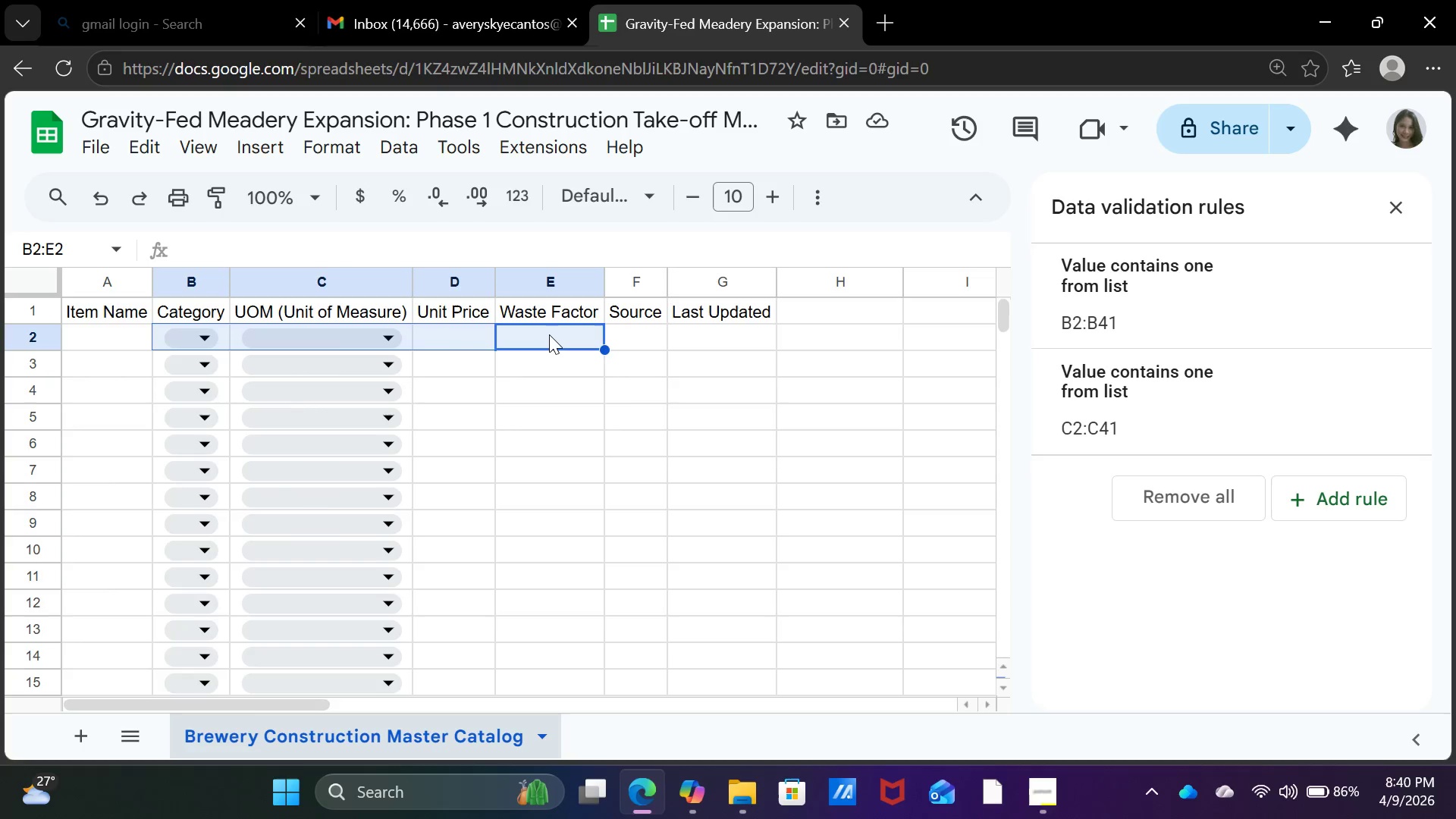 
key(Shift+ArrowLeft)
 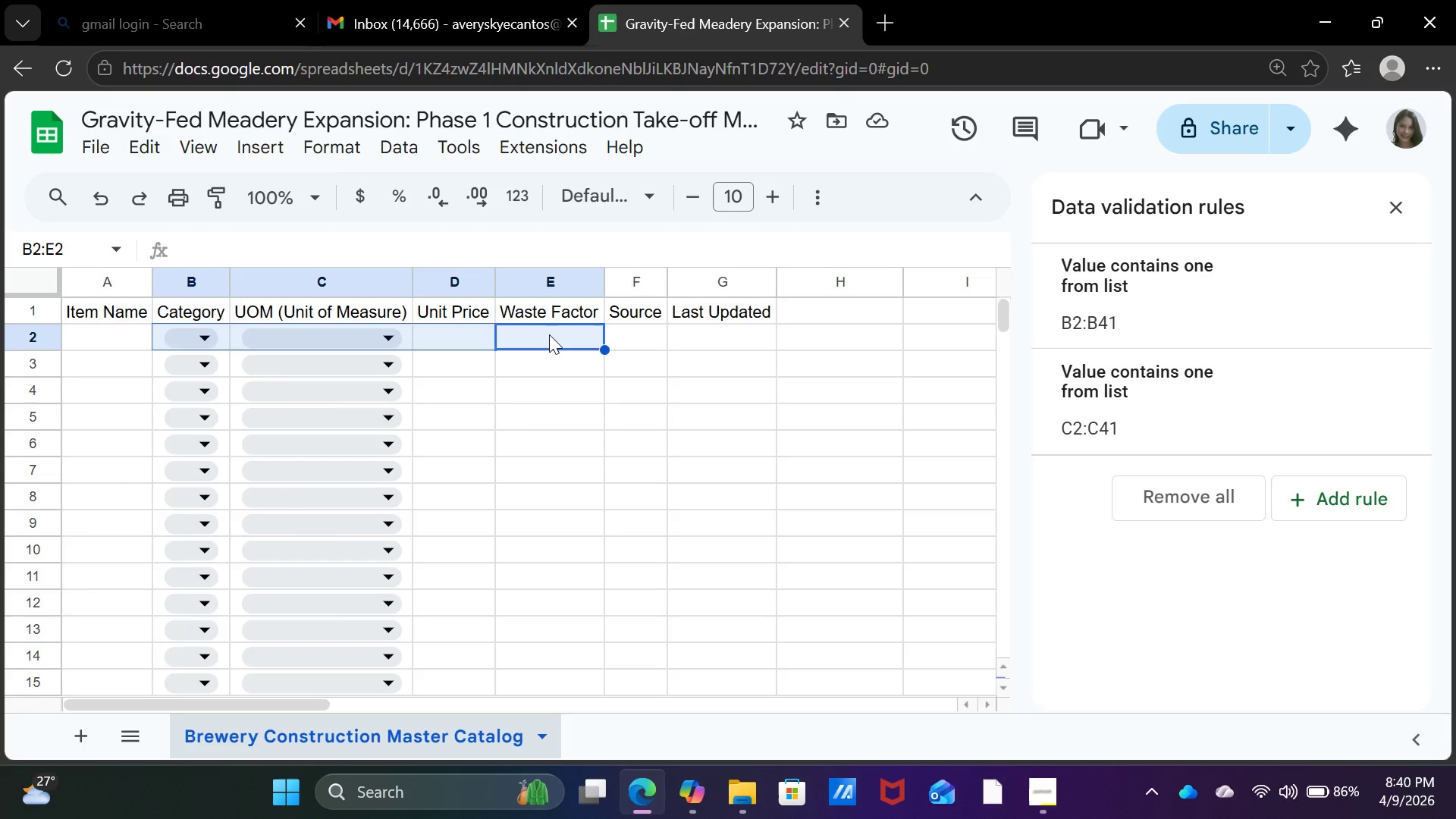 
key(ArrowRight)
 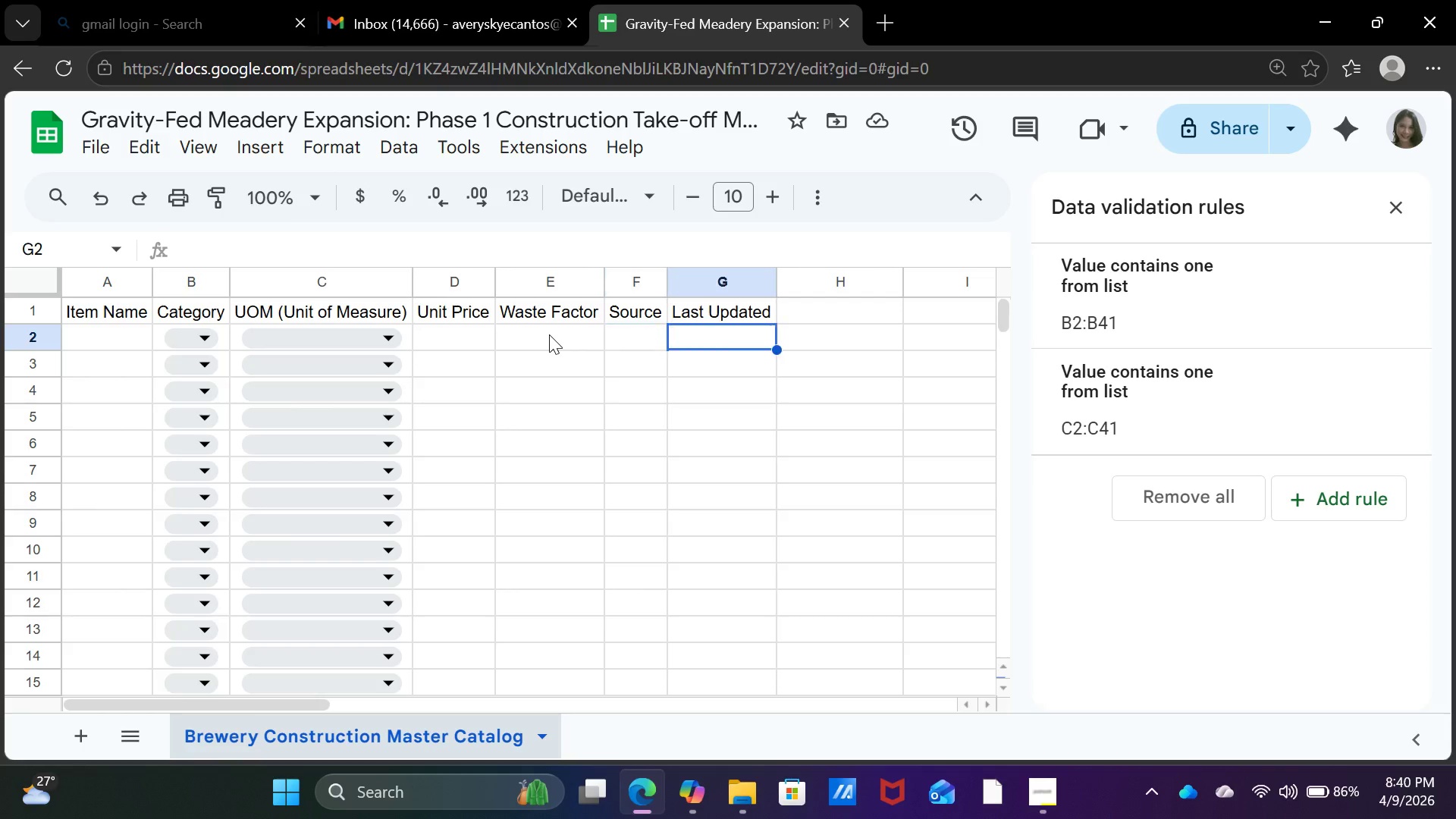 
key(ArrowRight)
 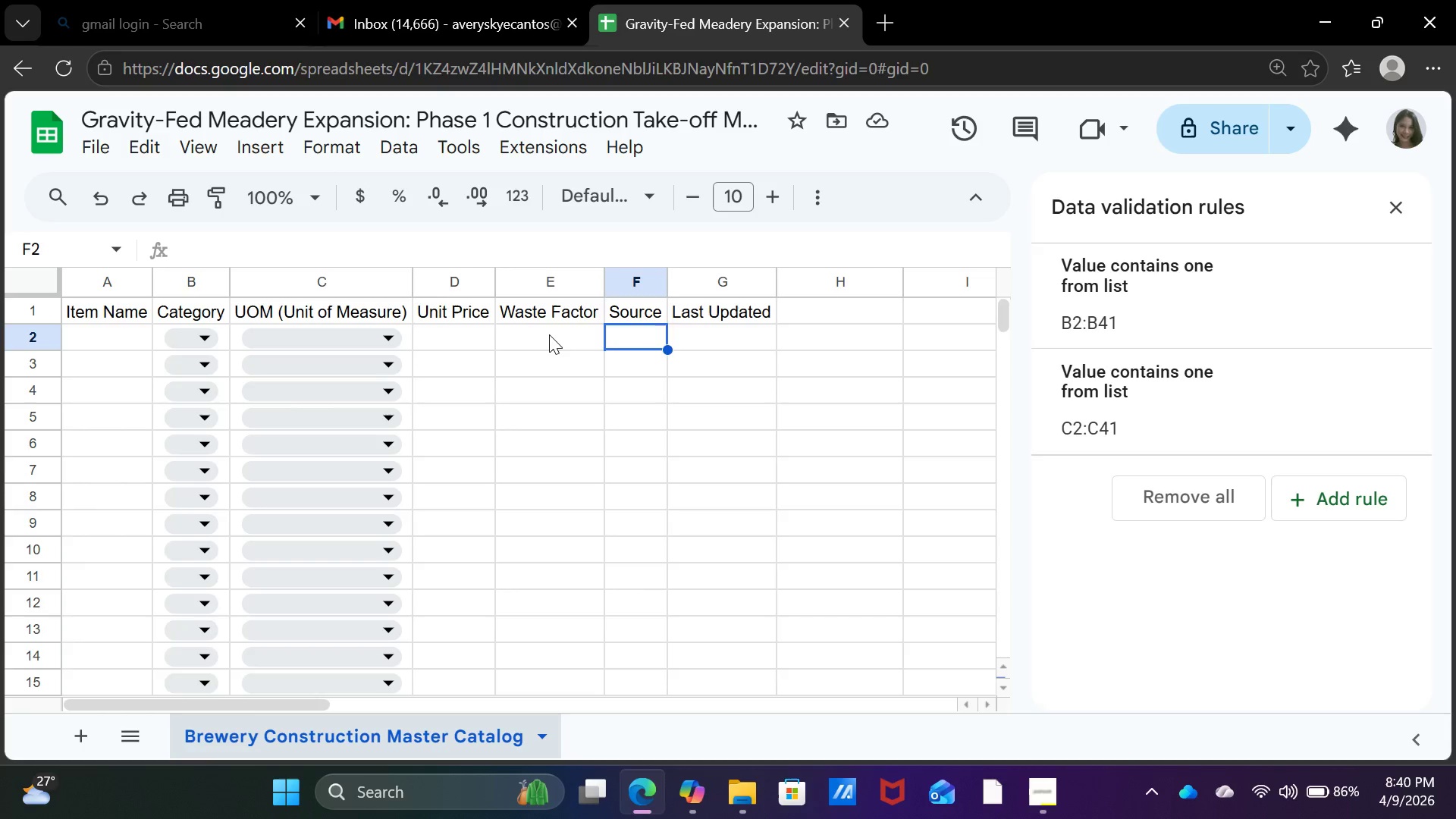 
key(ArrowLeft)
 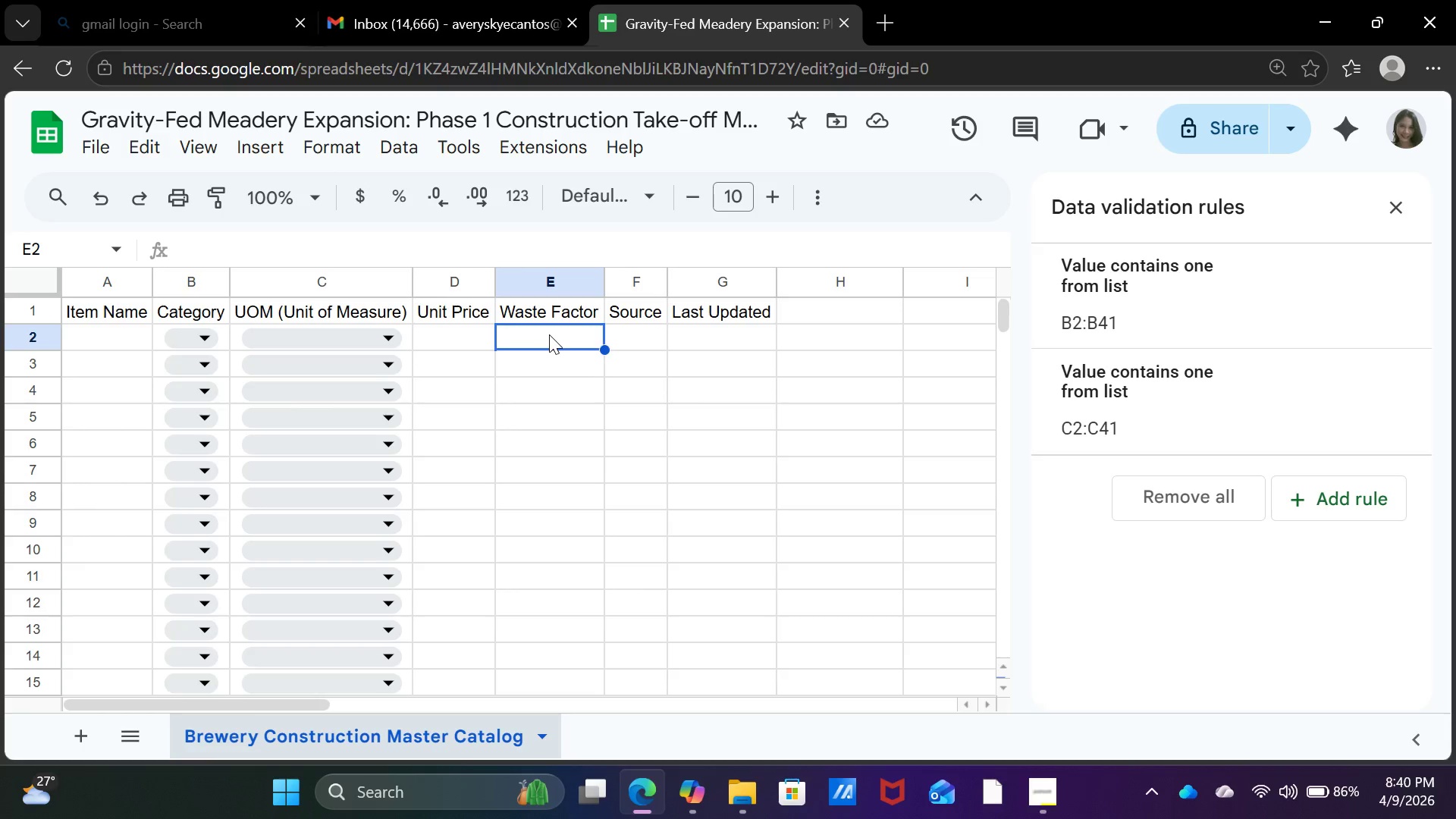 
key(ArrowLeft)
 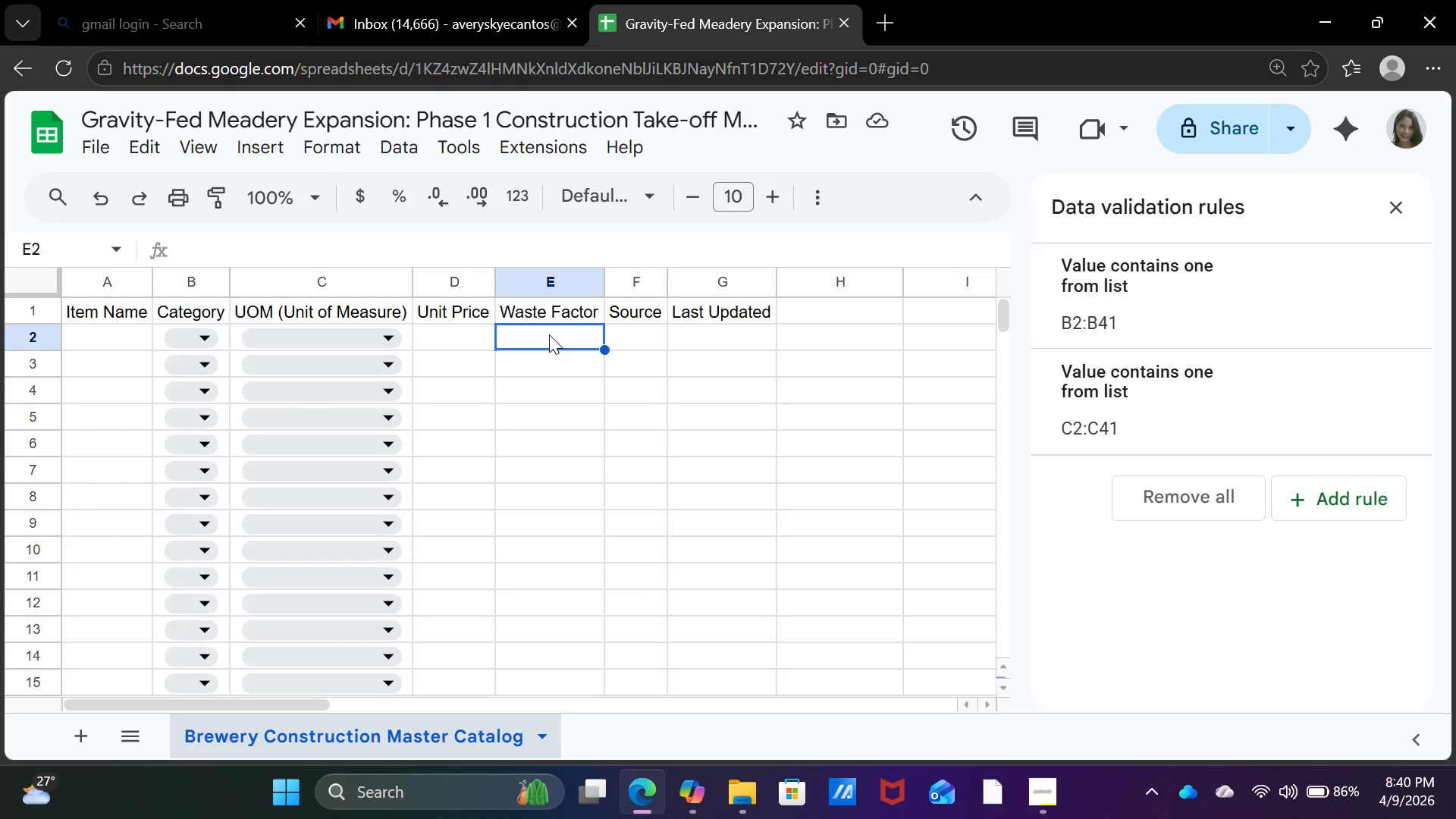 
key(ArrowDown)
 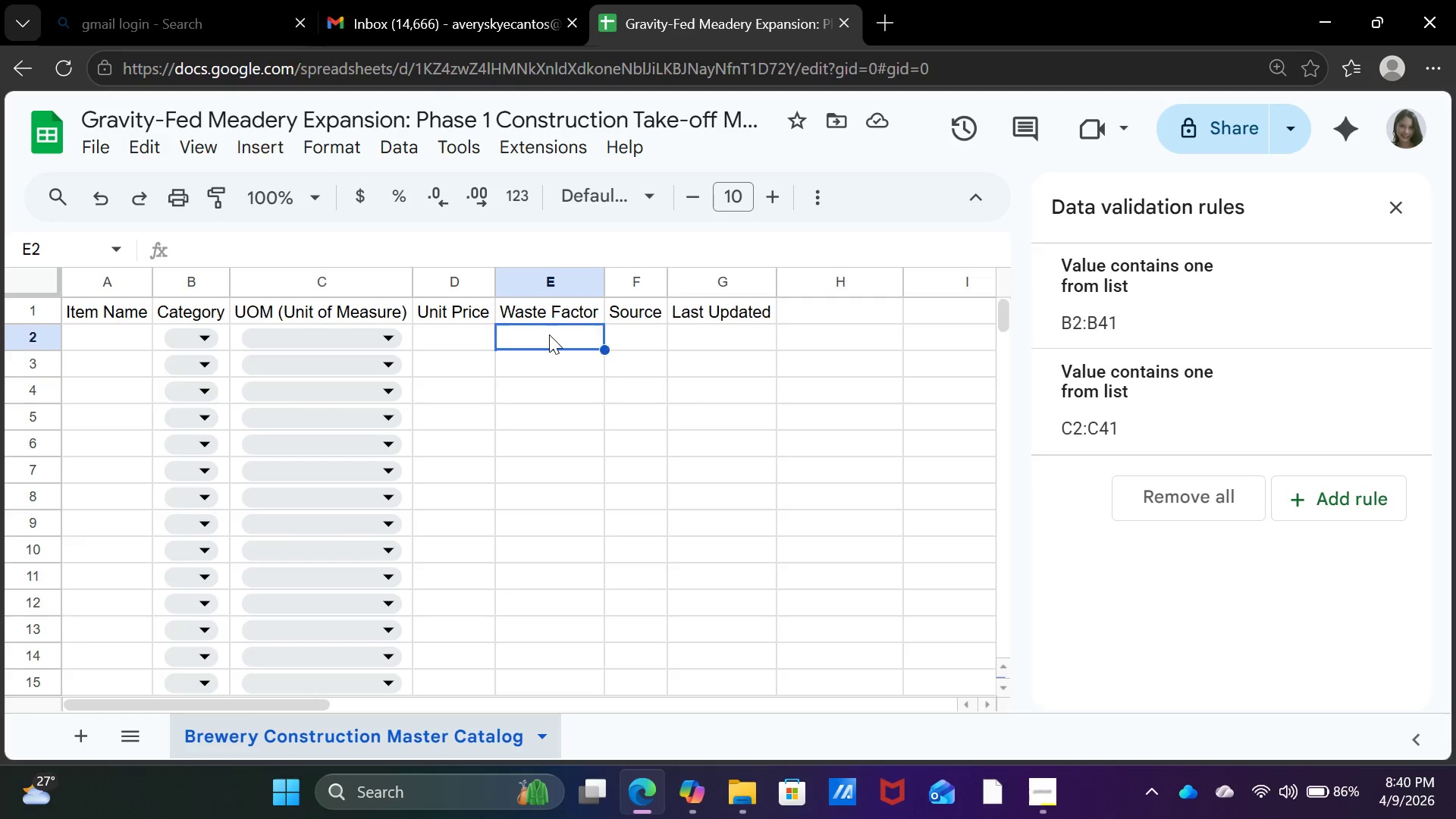 
key(ArrowUp)
 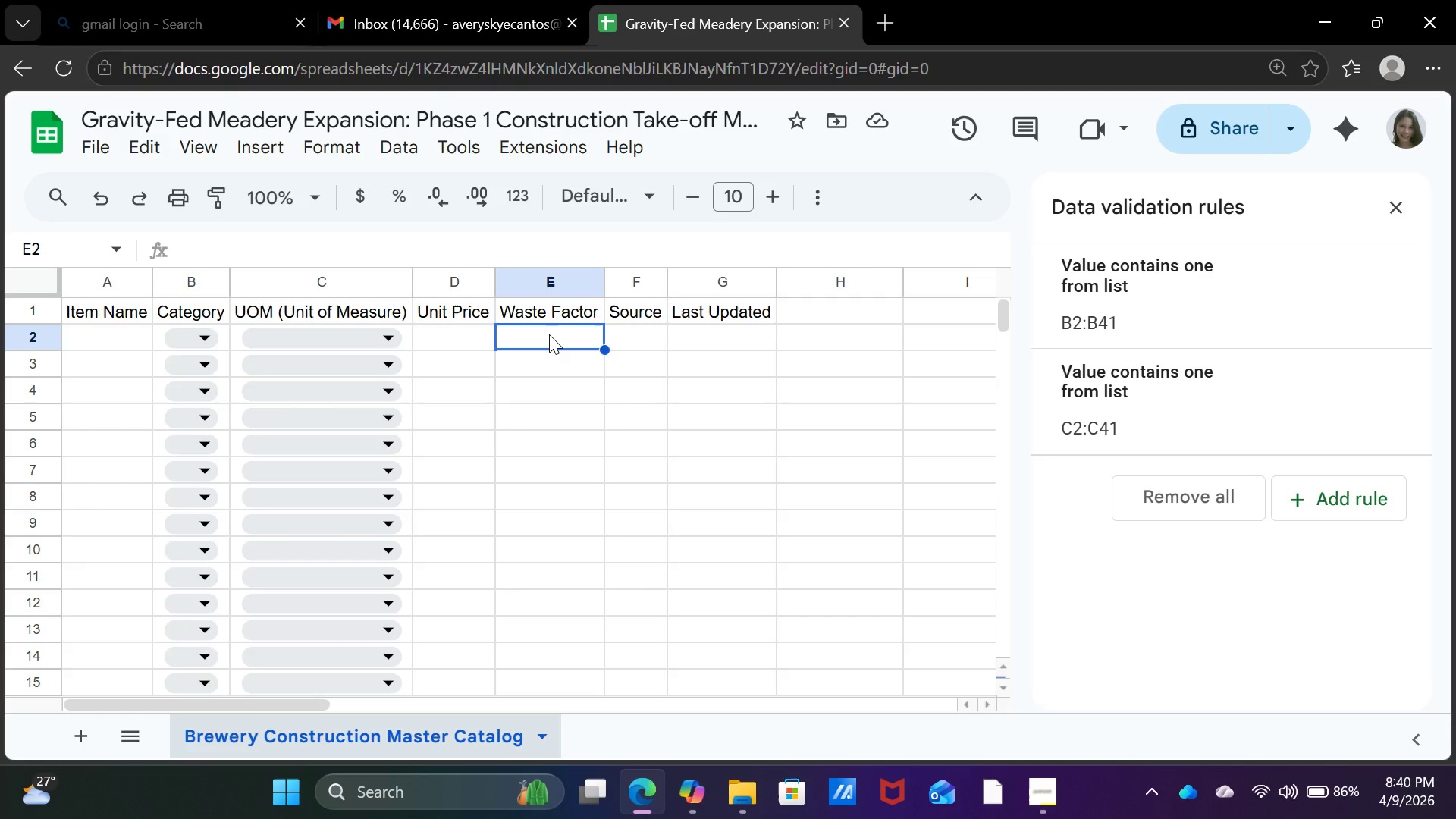 
key(Shift+ArrowDown)
 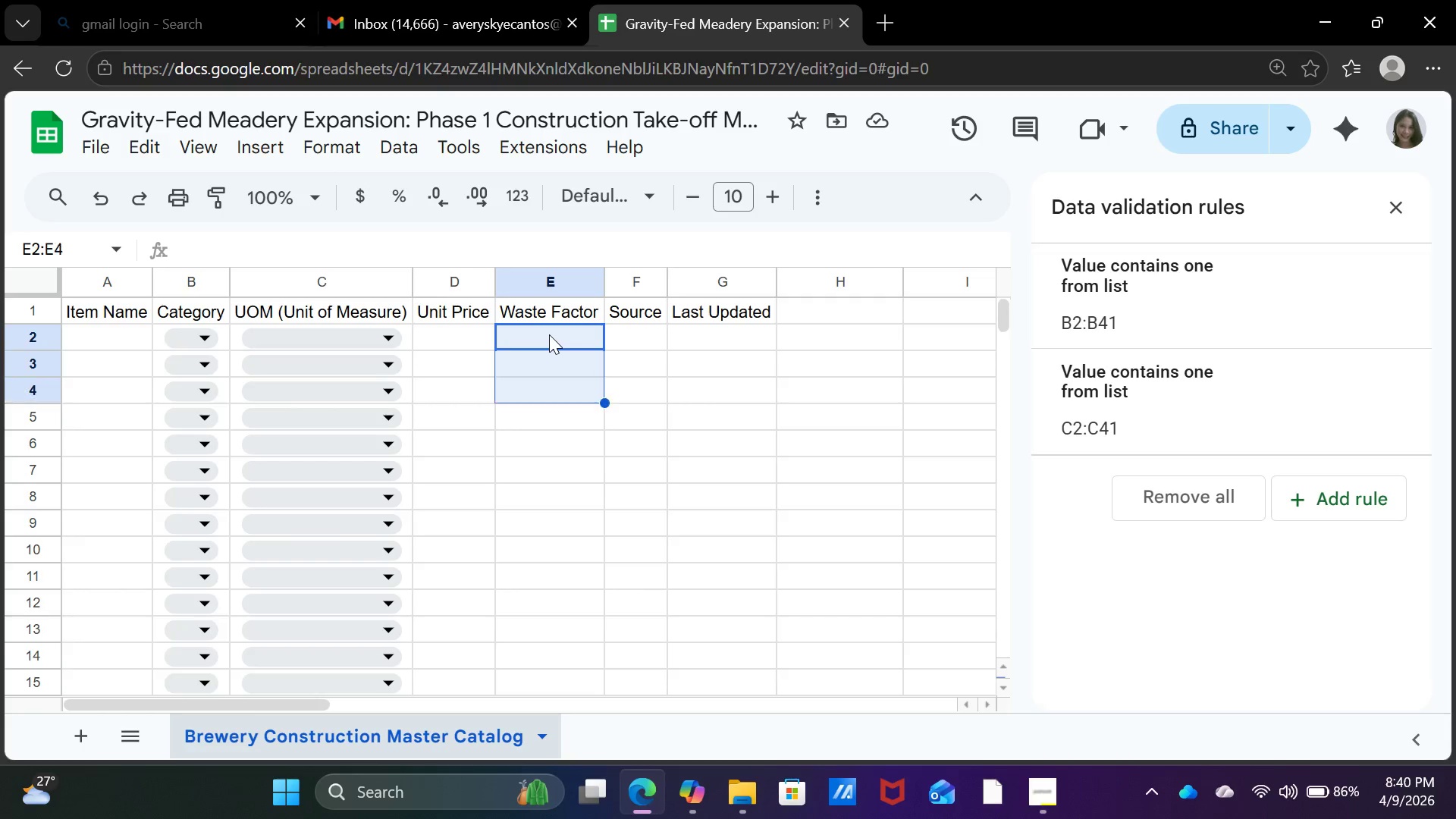 
key(Shift+ArrowDown)
 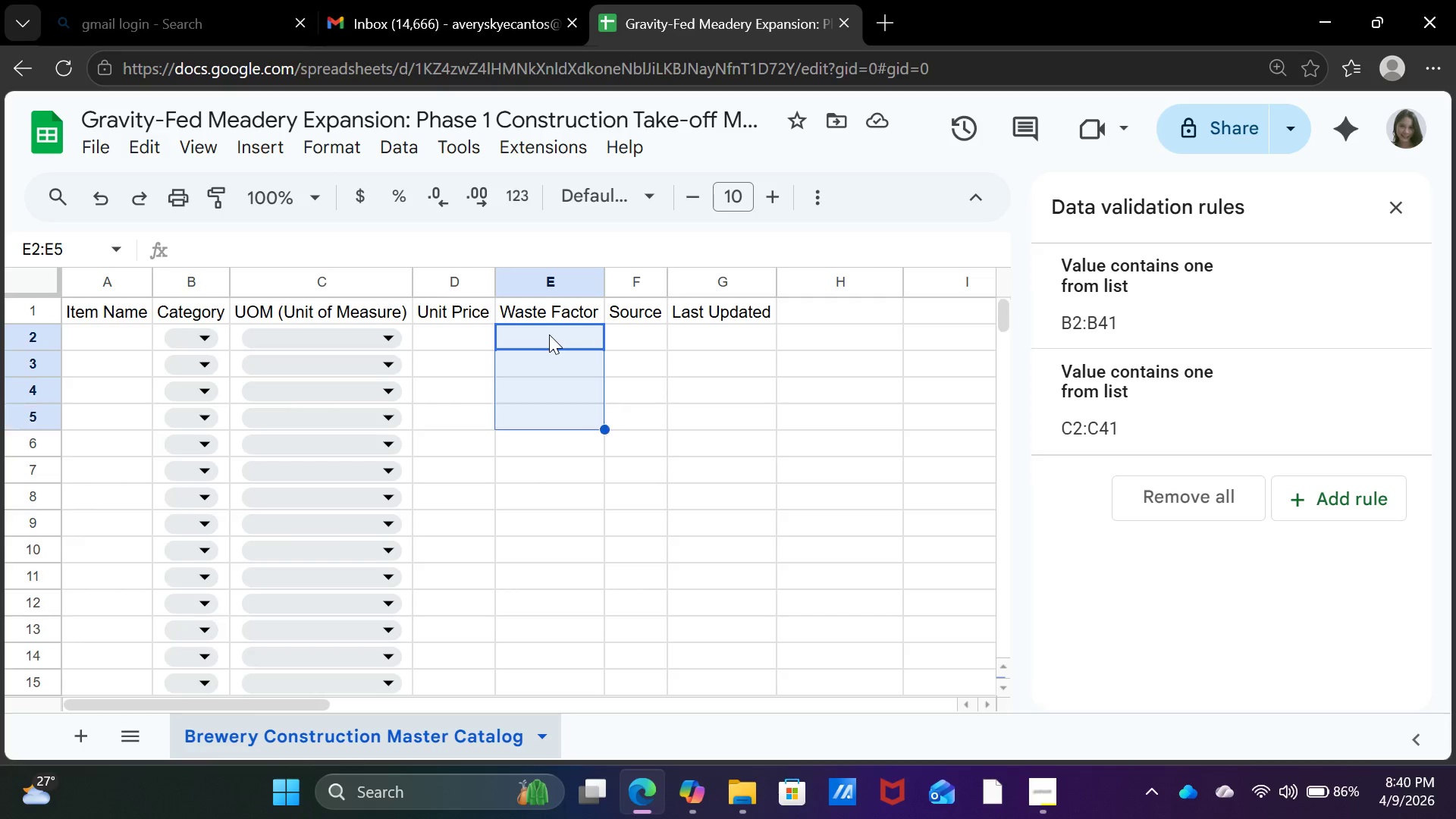 
key(Shift+ArrowDown)
 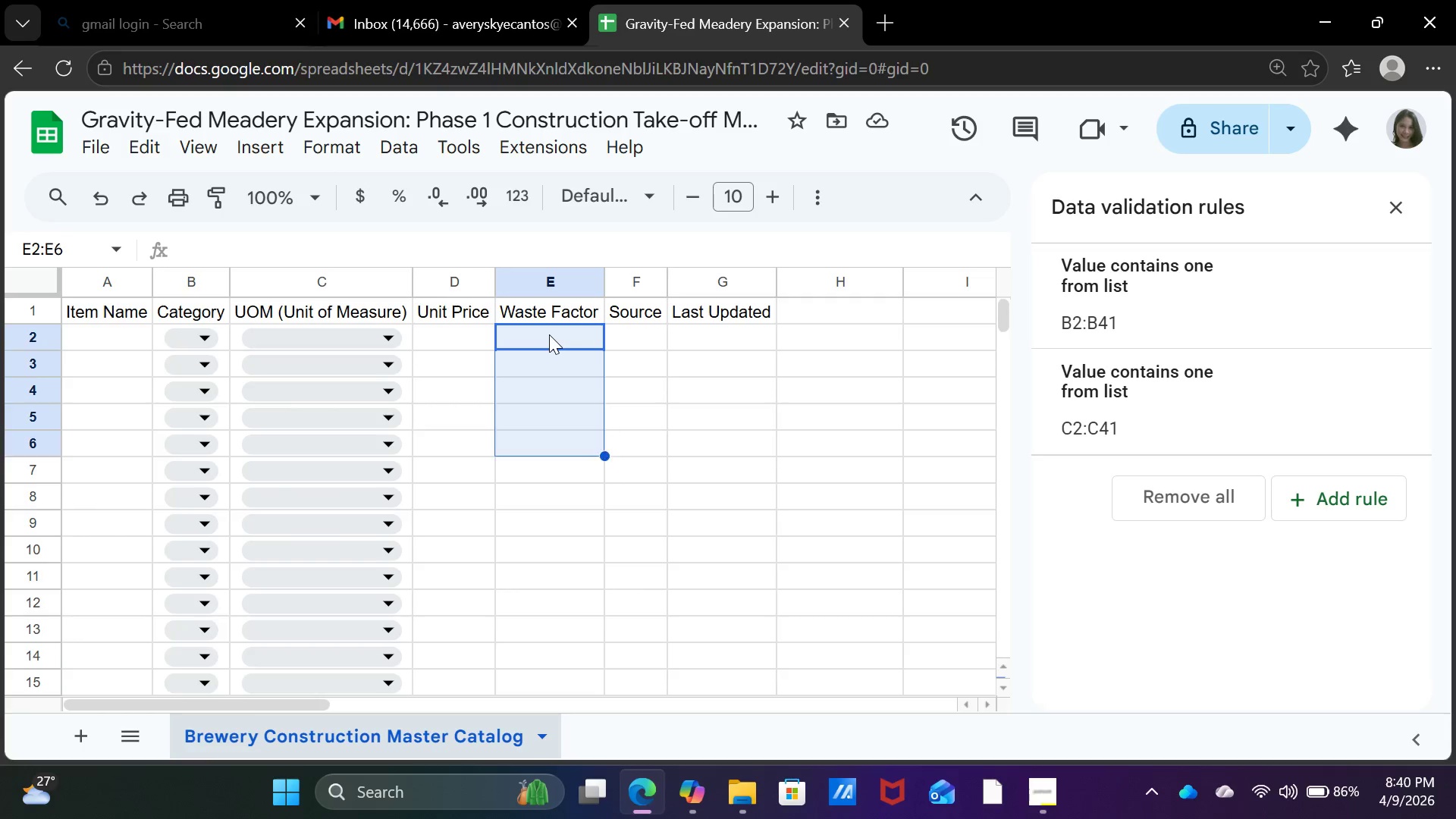 
key(Shift+ArrowDown)
 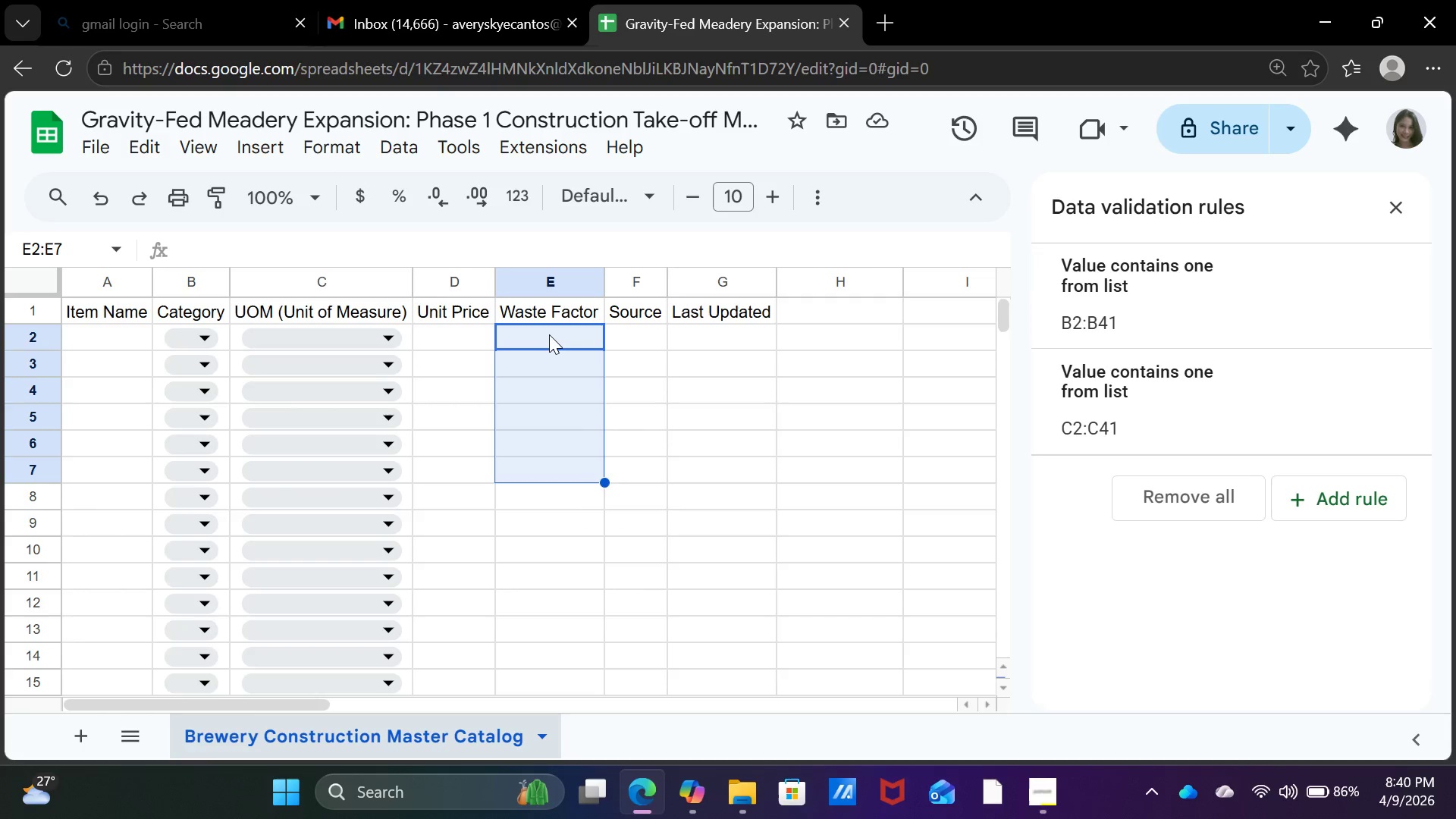 
hold_key(key=ArrowDown, duration=0.91)
 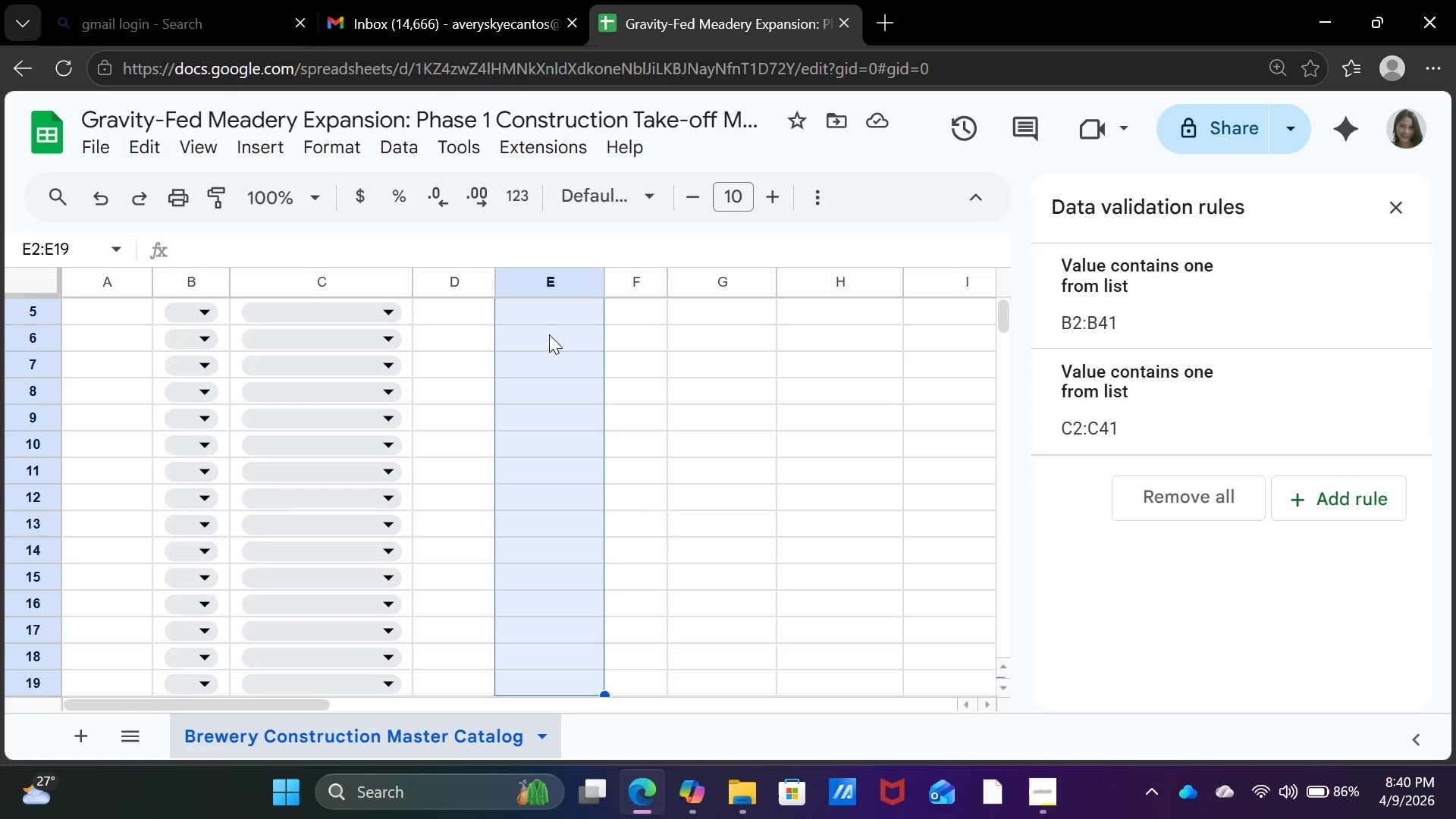 
key(Shift+ArrowDown)
 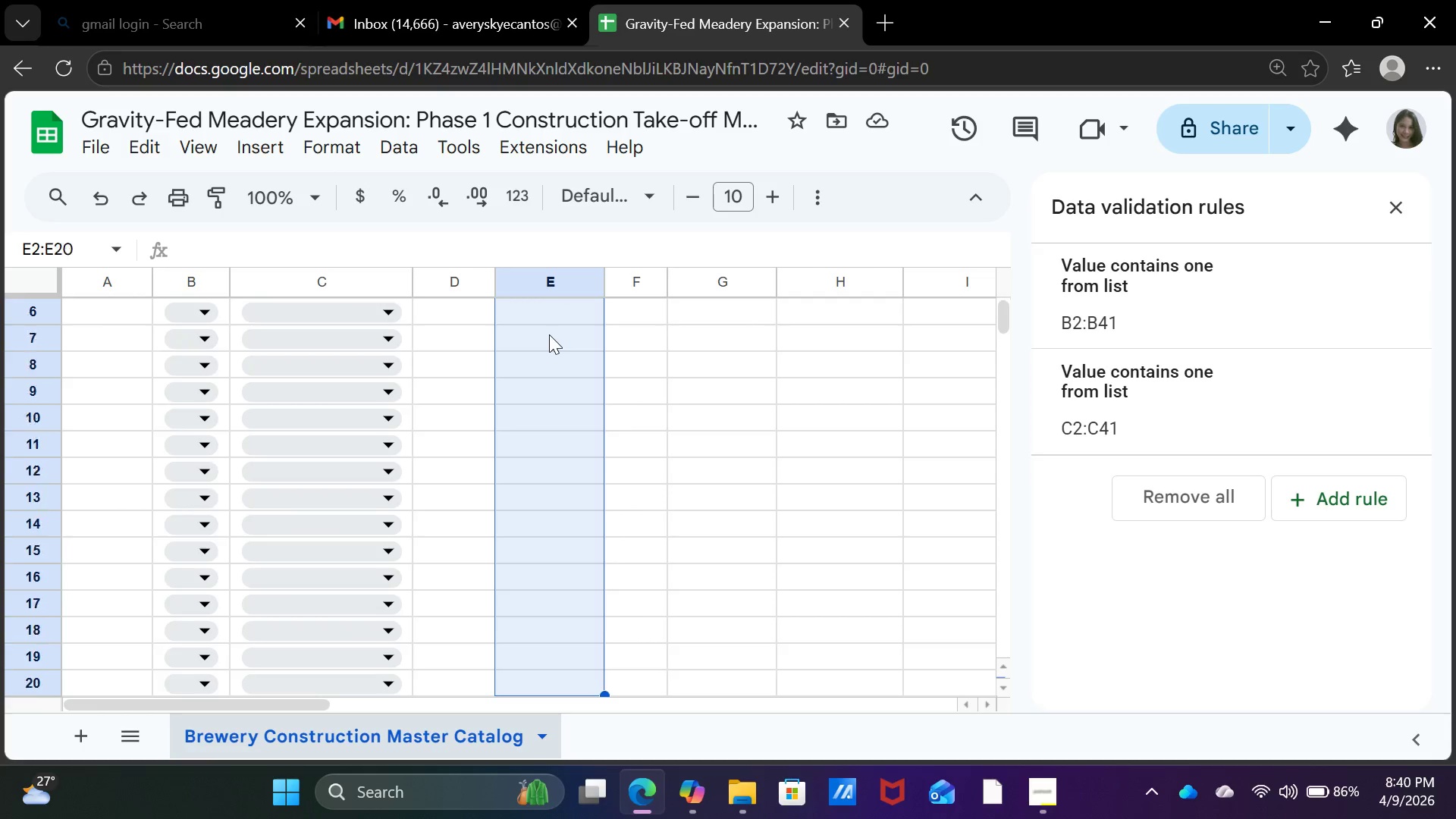 
key(Shift+ArrowDown)
 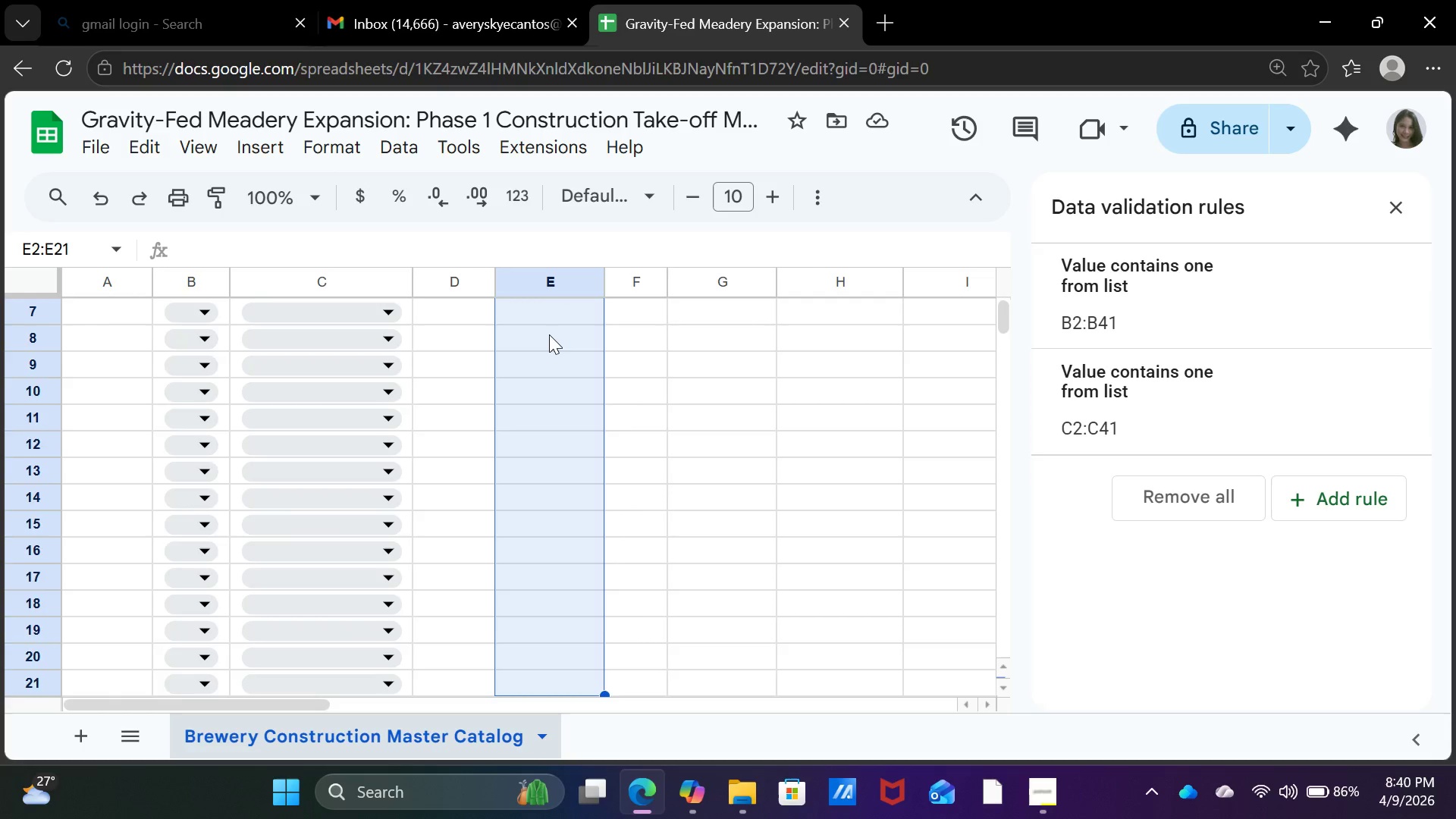 
key(Shift+ArrowDown)
 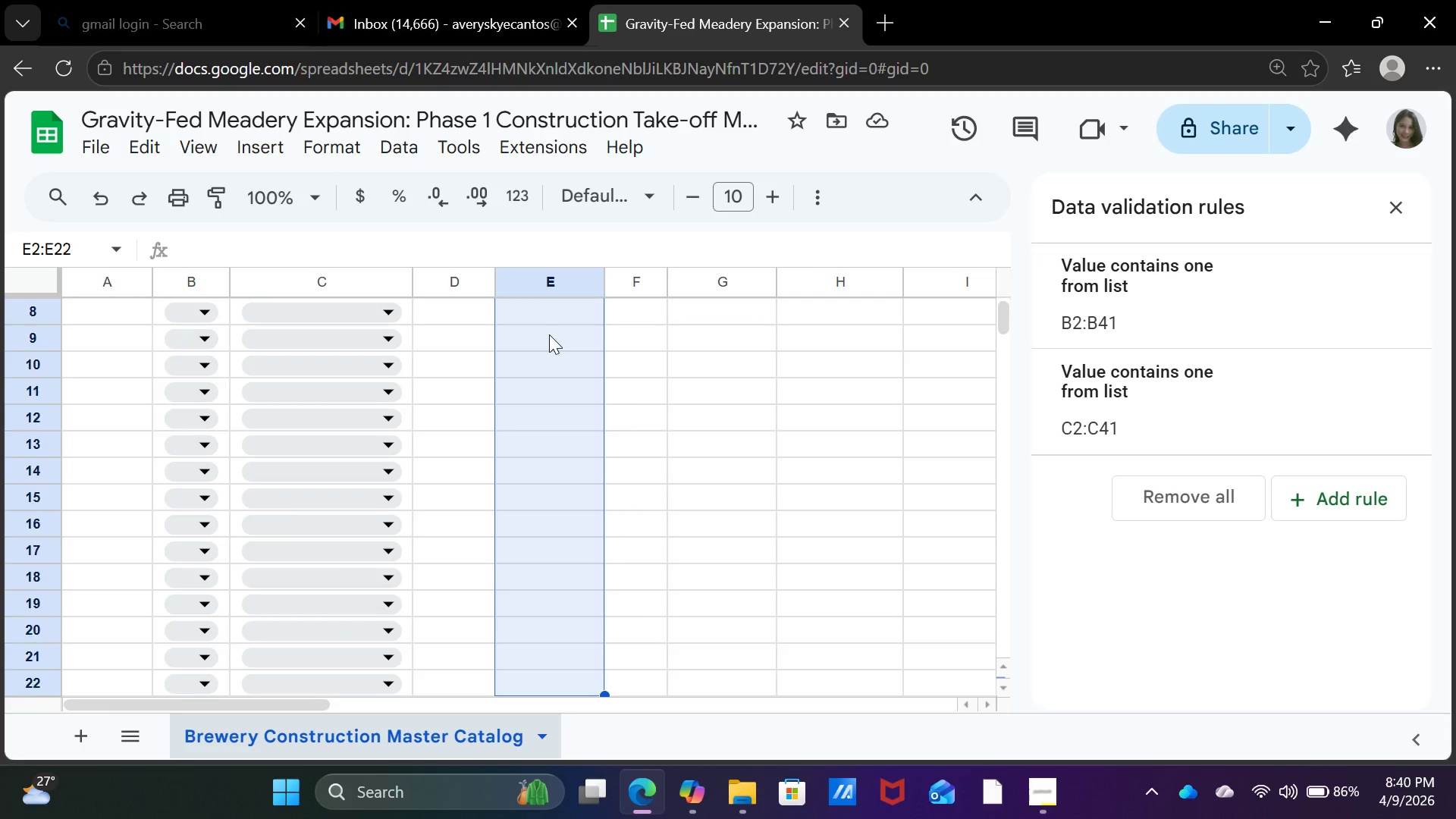 
key(Shift+ArrowDown)
 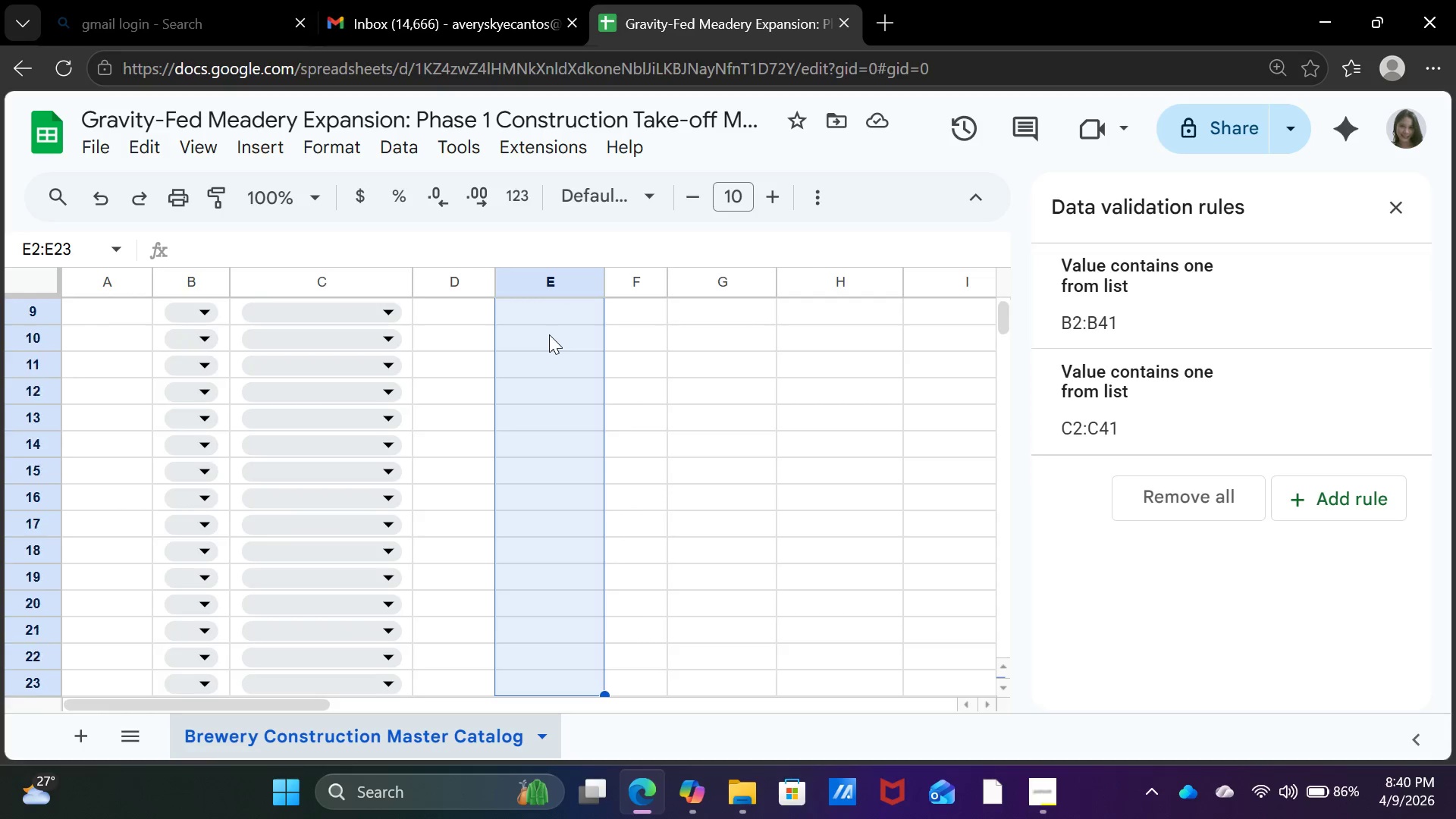 
key(Shift+ArrowDown)
 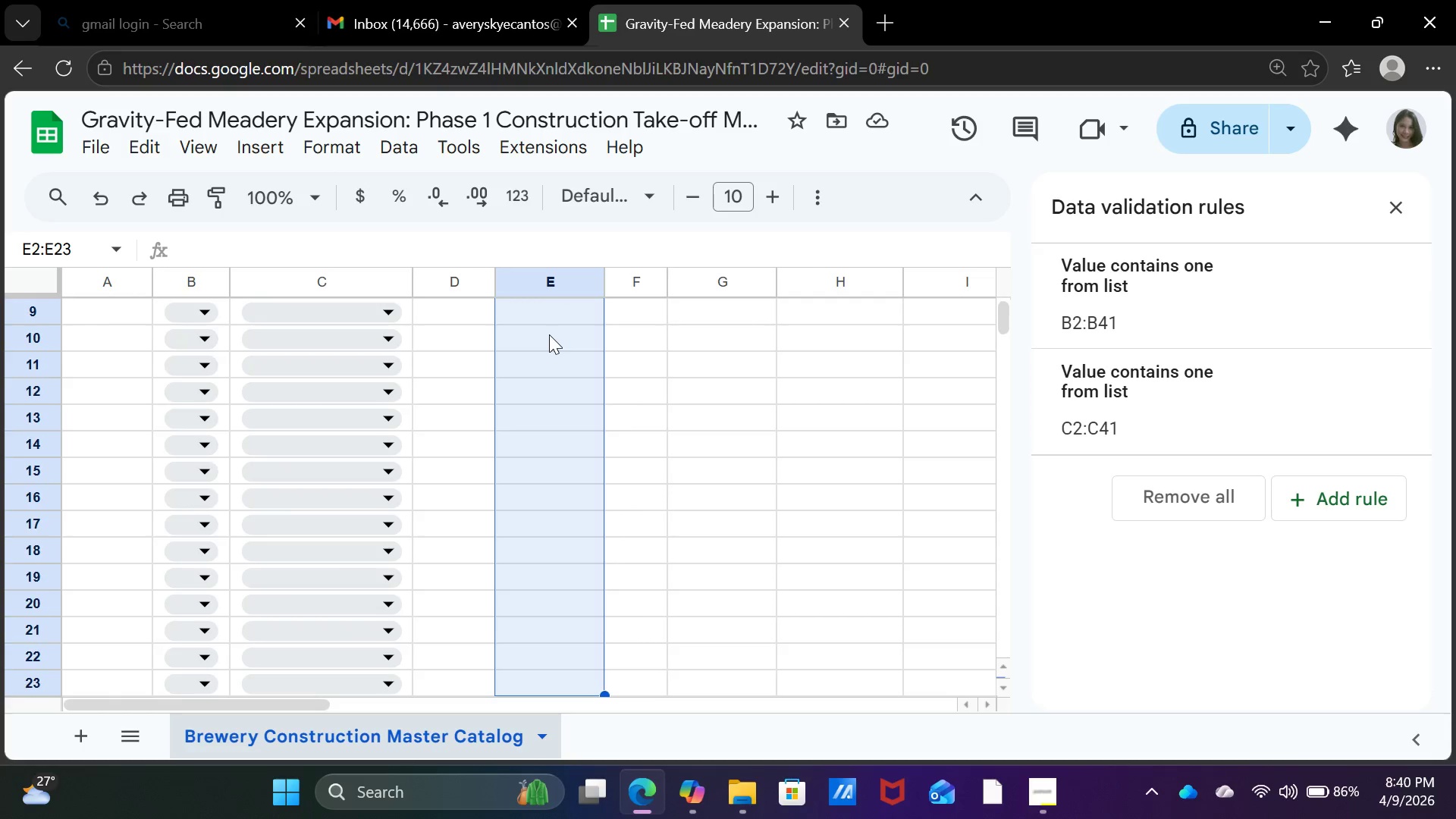 
key(Shift+ArrowDown)
 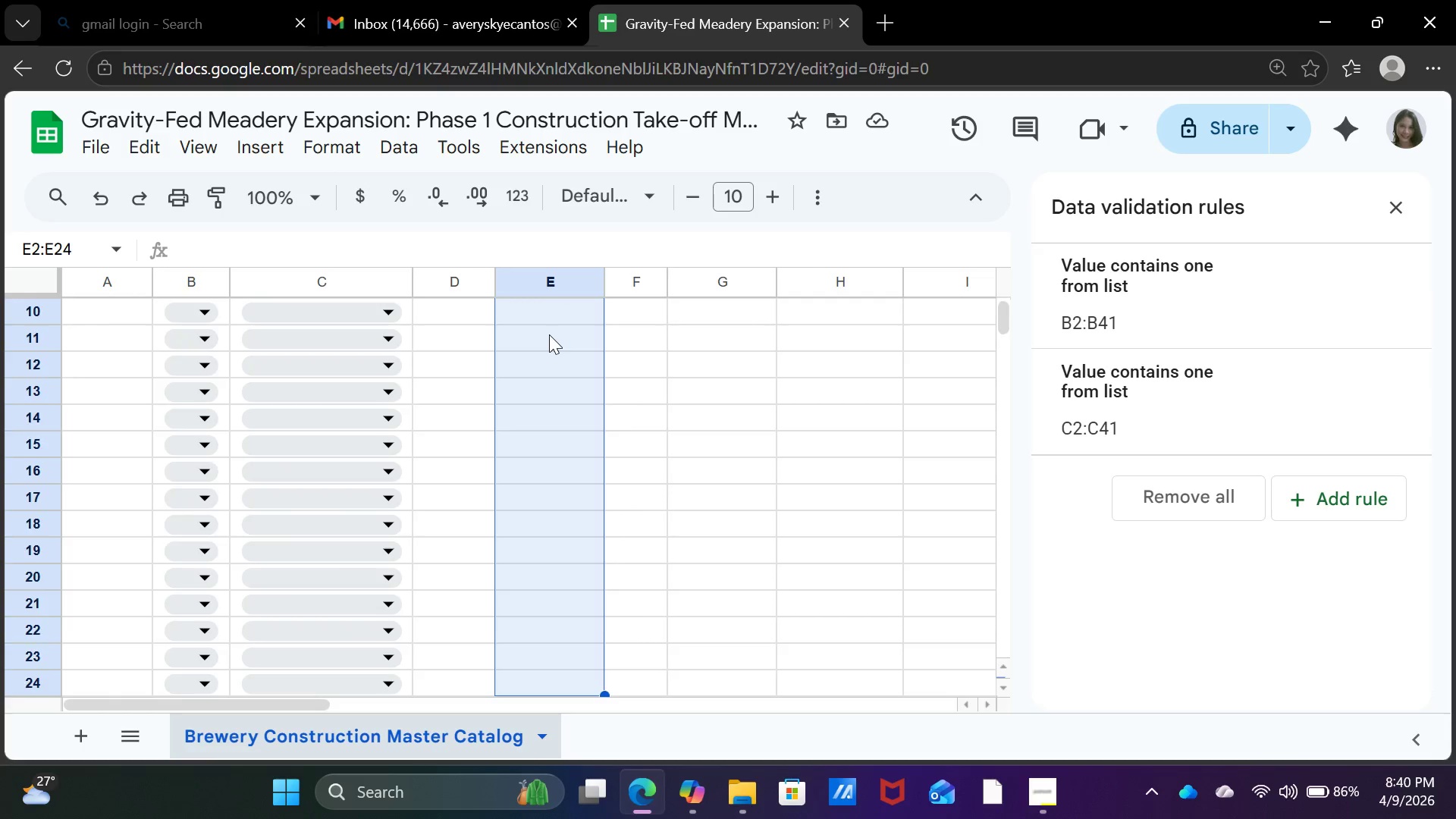 
key(Shift+ArrowDown)
 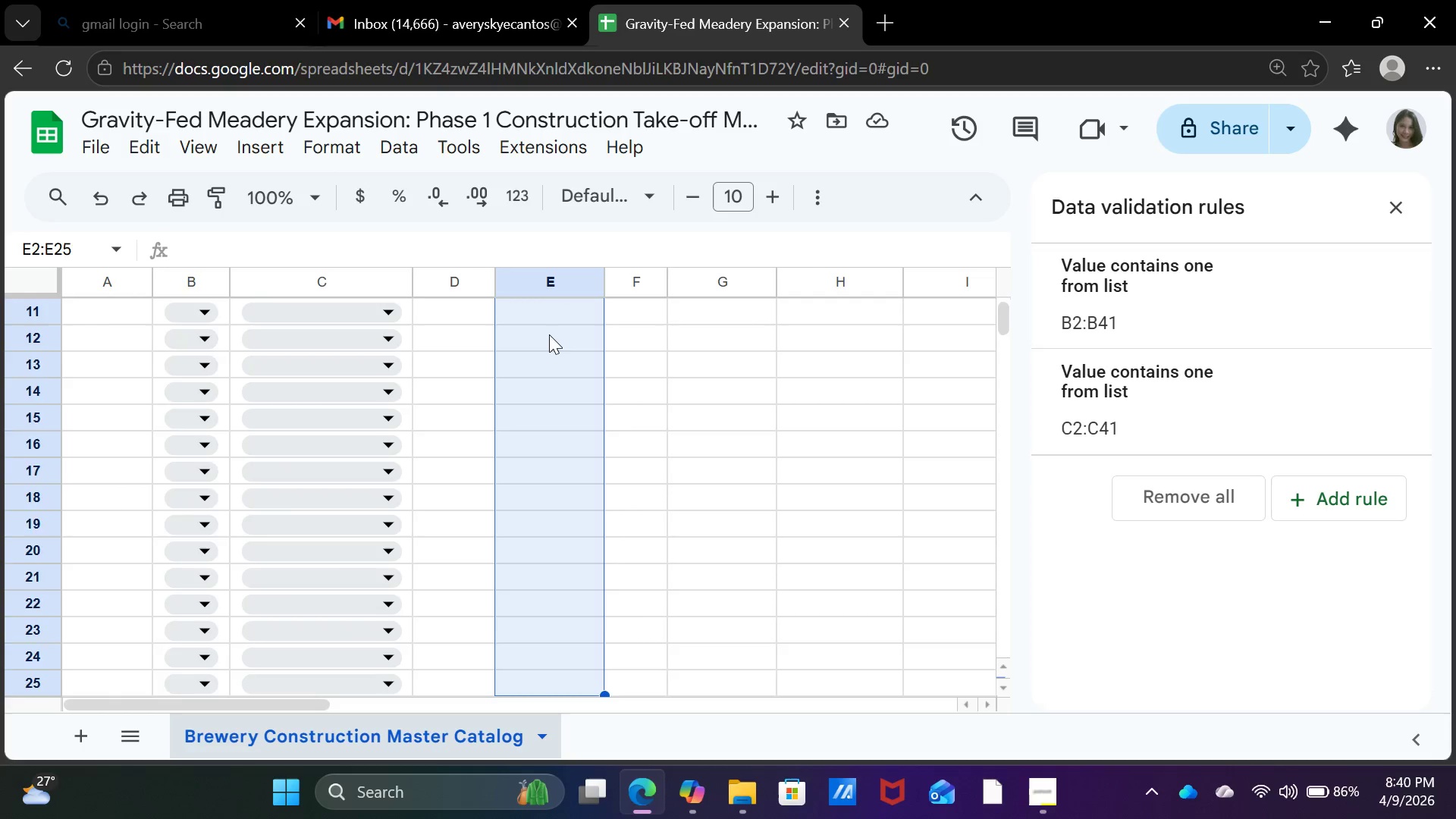 
key(Shift+ArrowDown)
 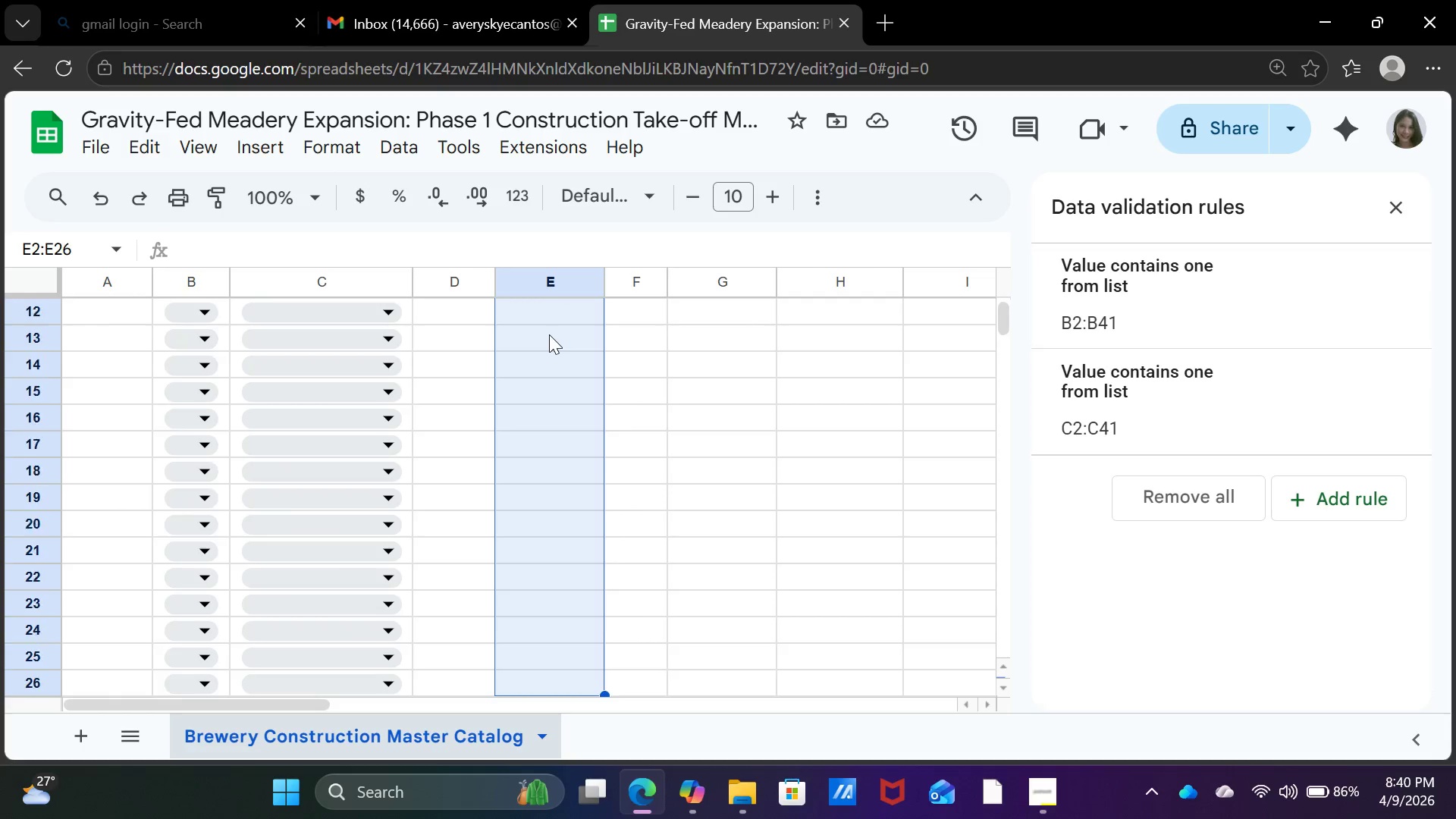 
key(Shift+ArrowDown)
 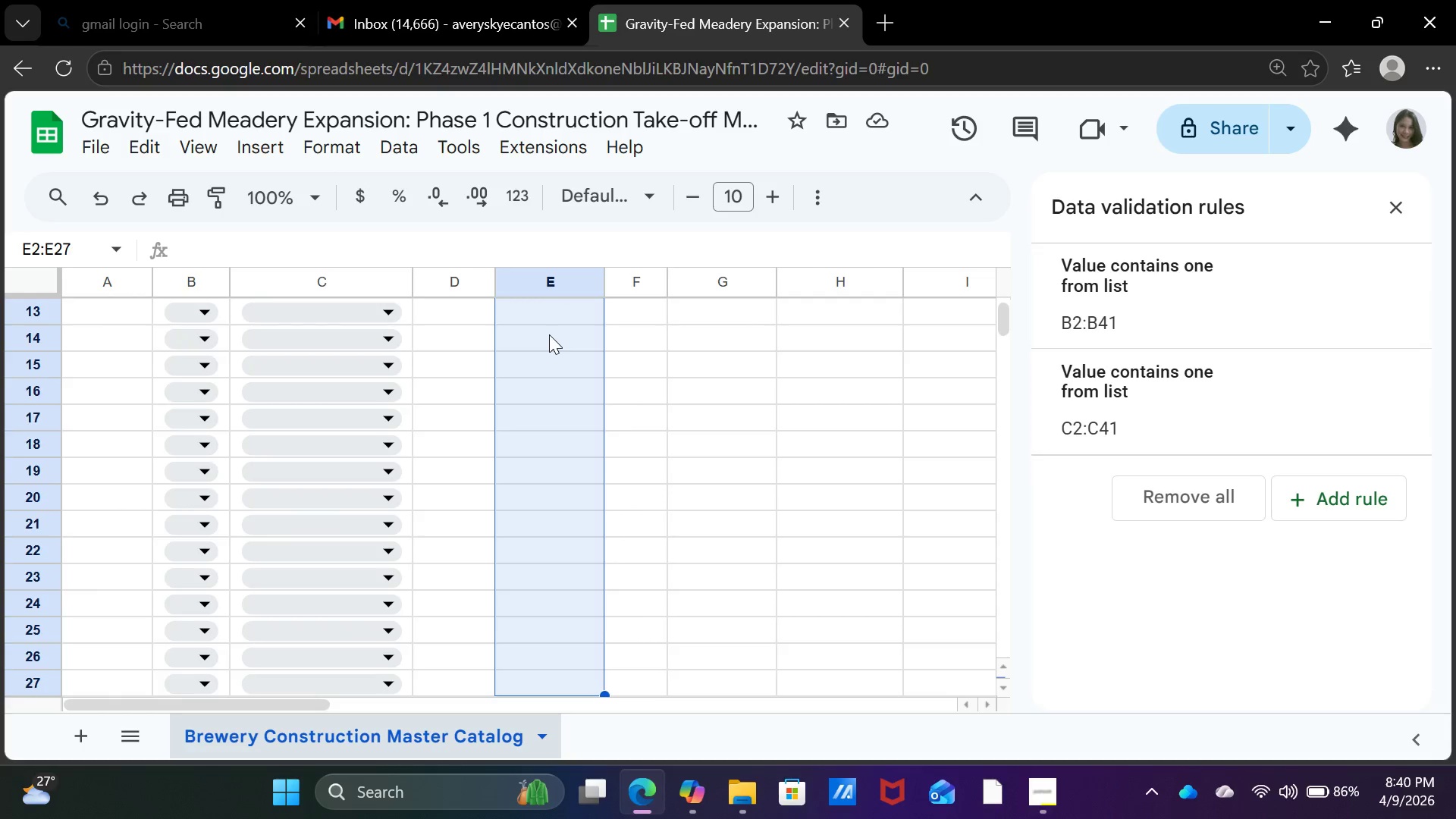 
key(Shift+ArrowDown)
 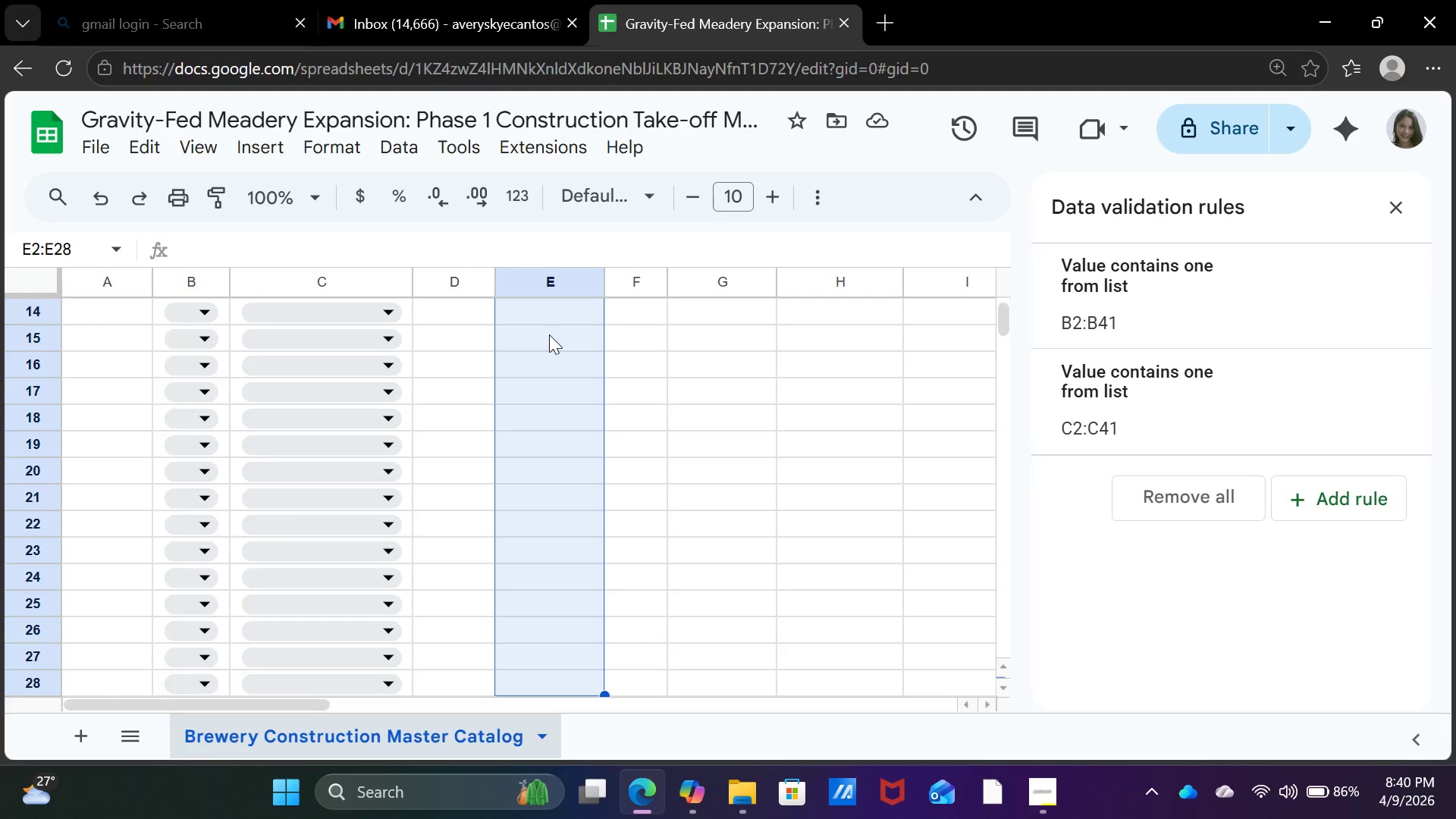 
key(Shift+ArrowDown)
 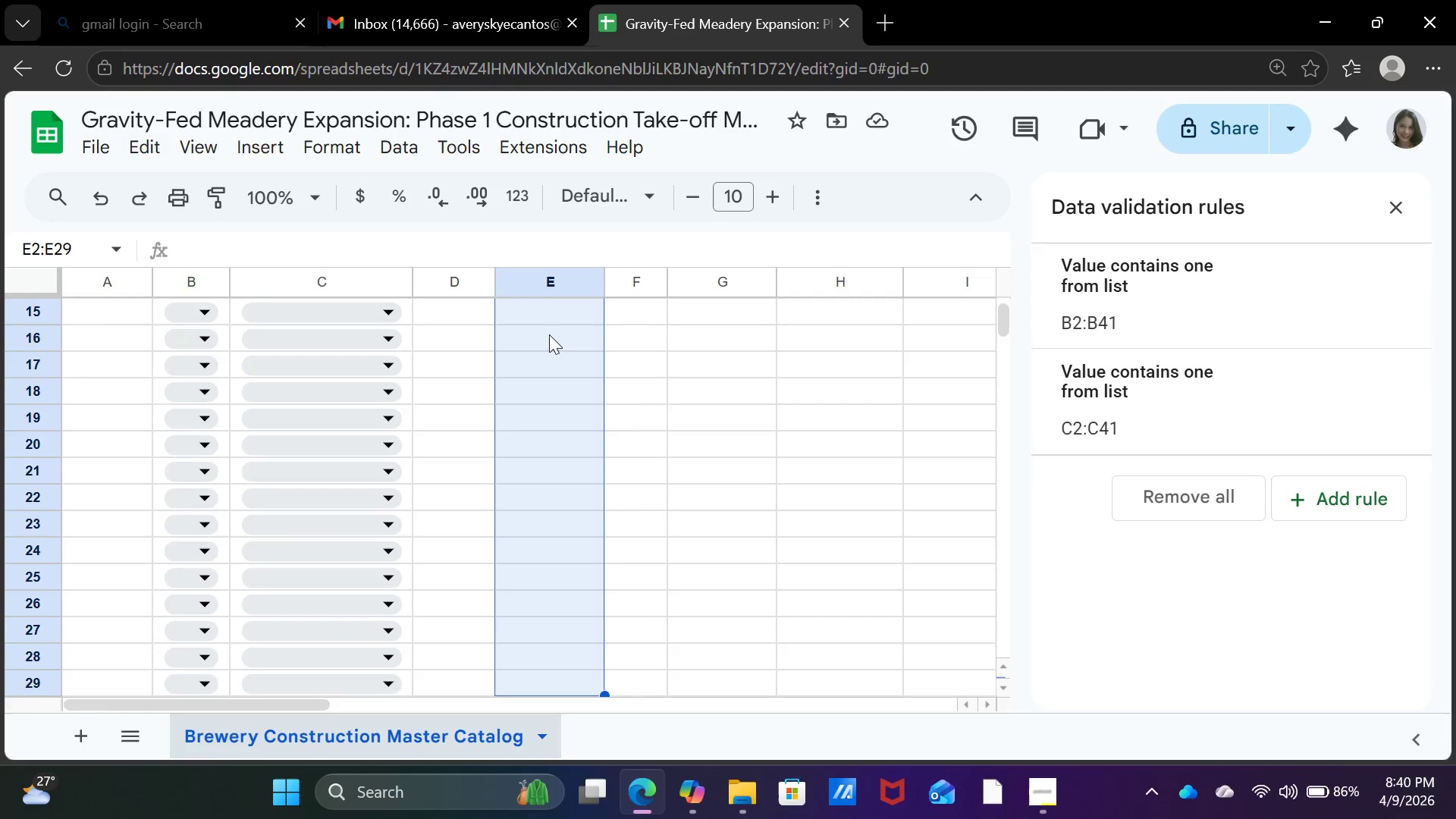 
key(Shift+ArrowDown)
 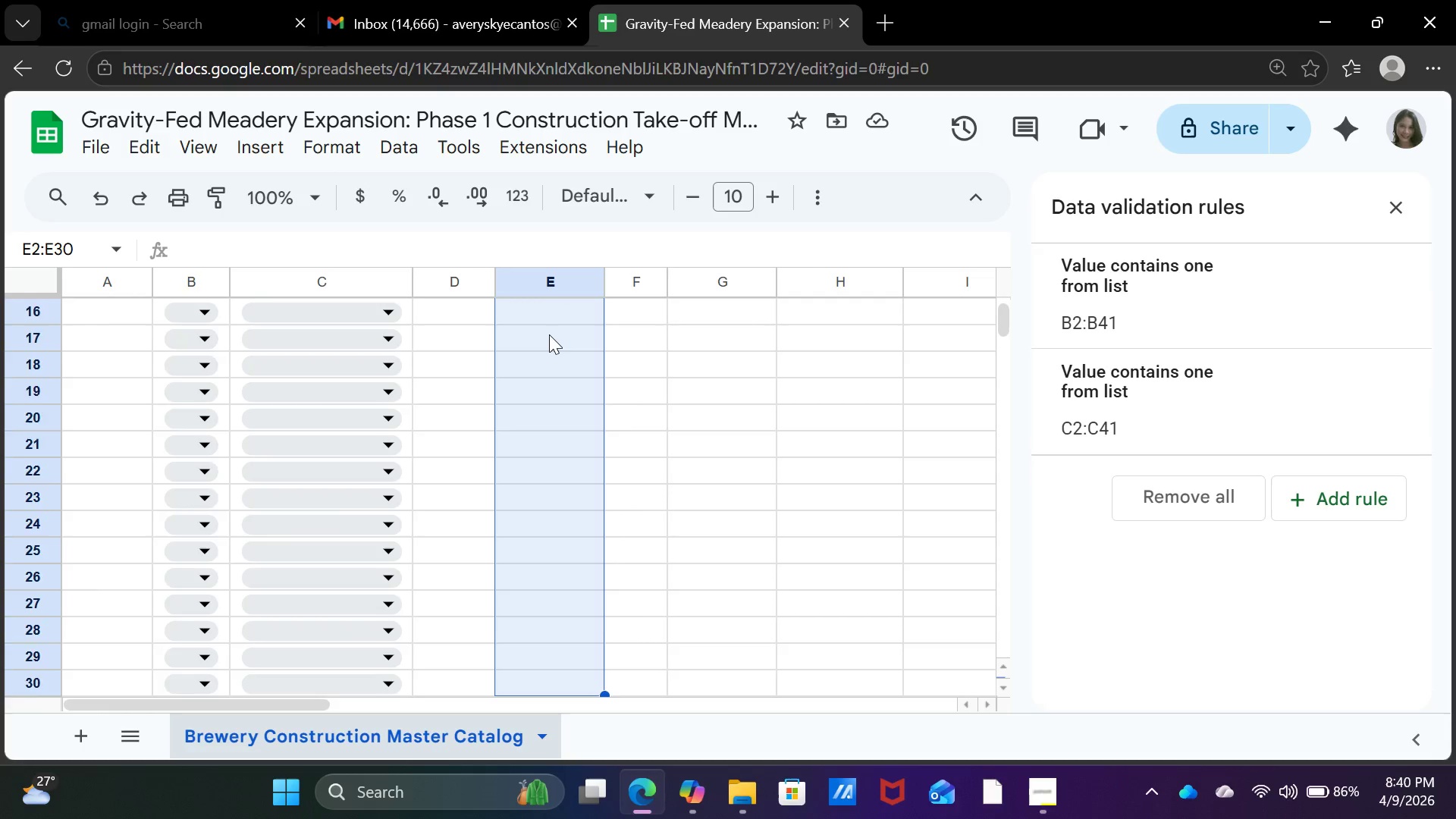 
key(Shift+ArrowDown)
 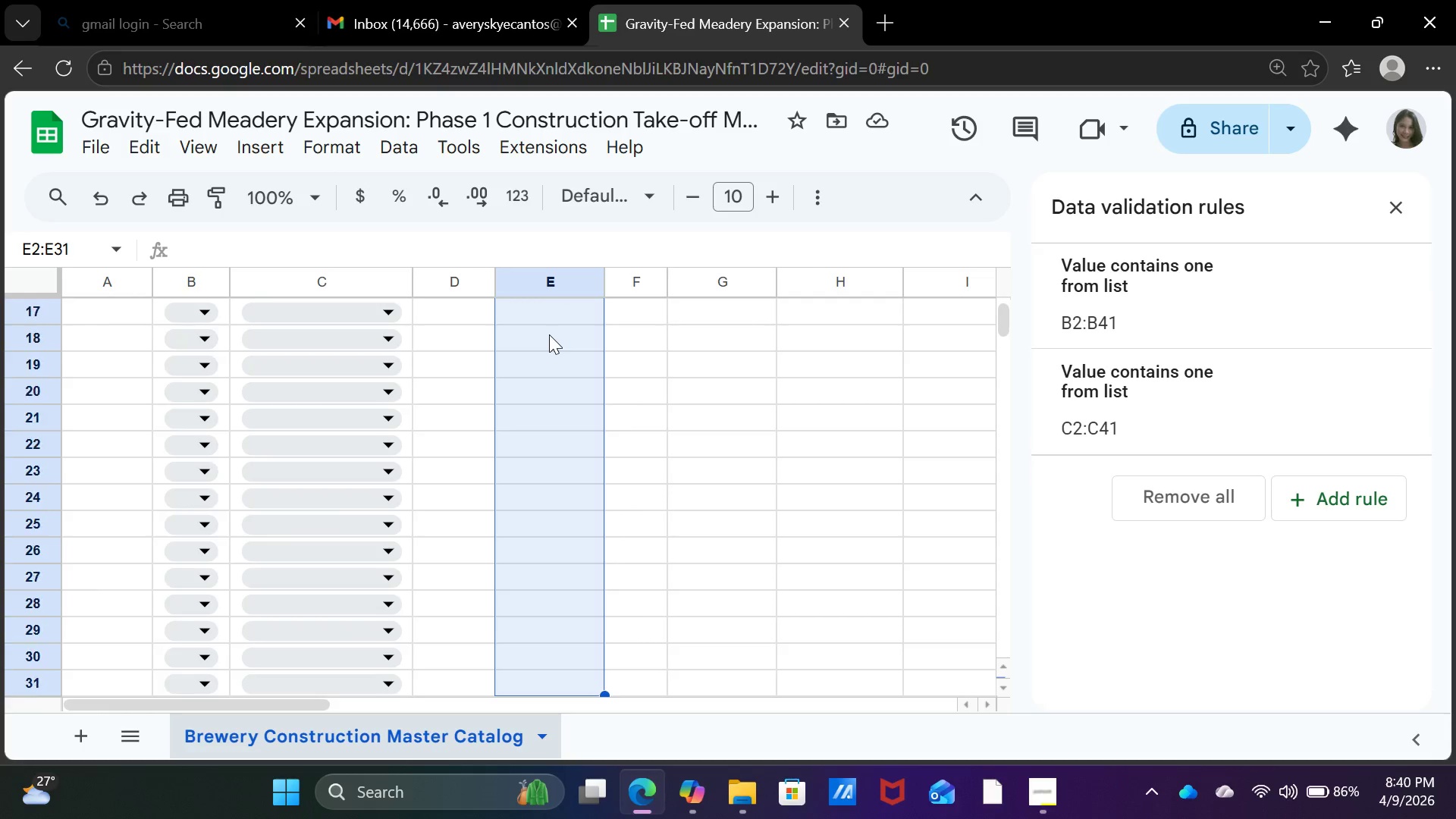 
key(Shift+ArrowDown)
 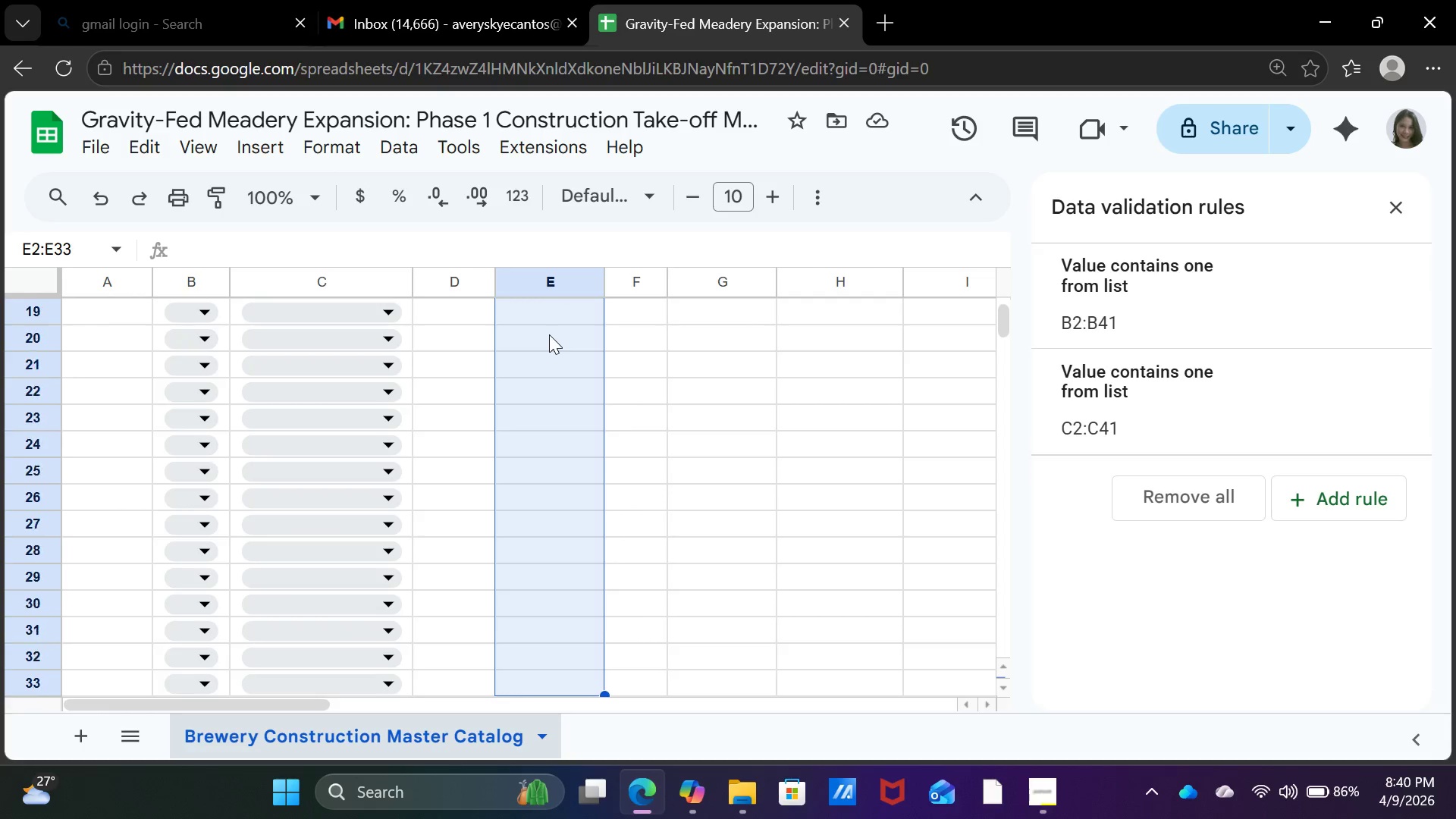 
key(Shift+ArrowDown)
 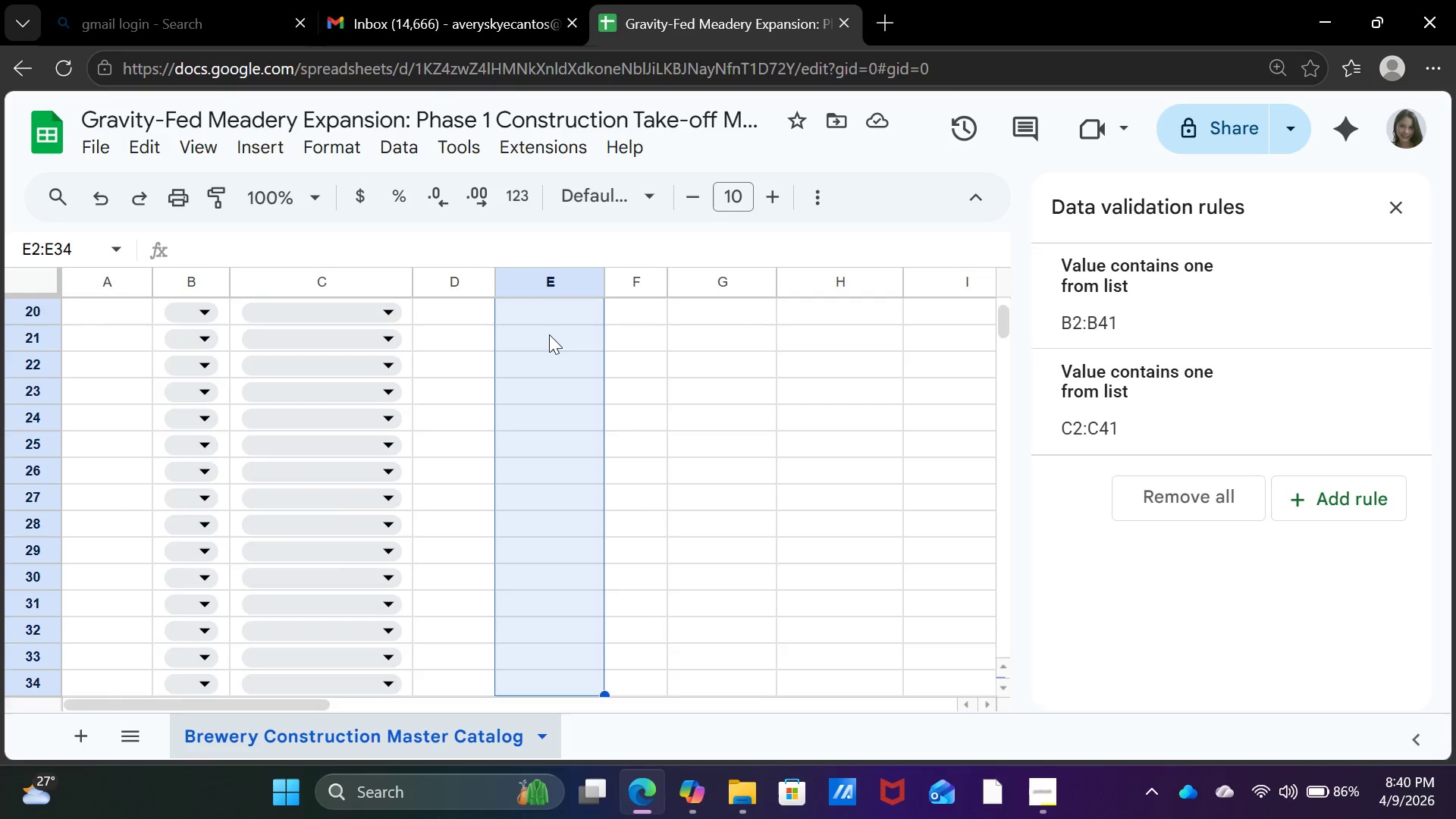 
key(Shift+ArrowDown)
 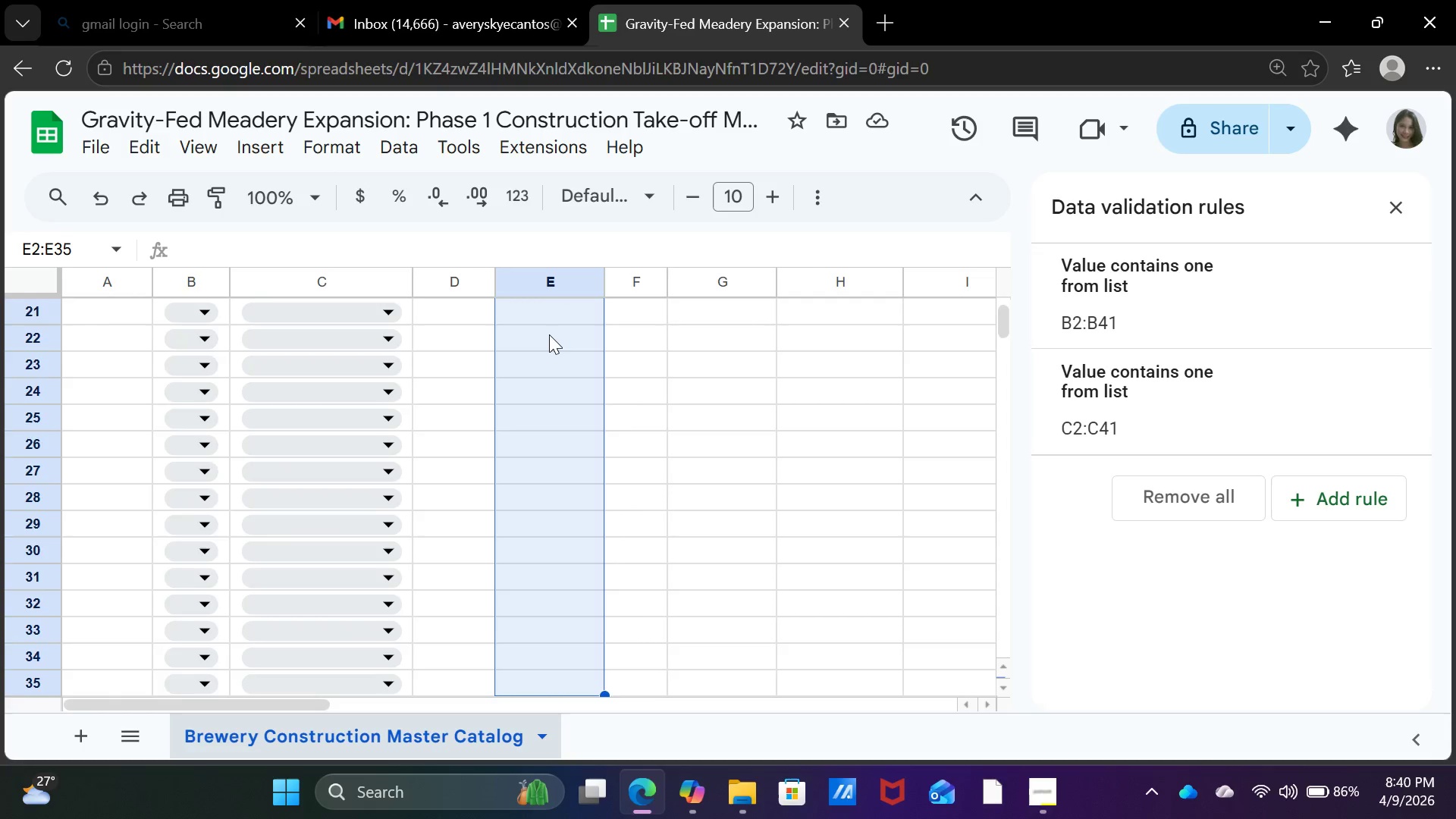 
key(Shift+ArrowDown)
 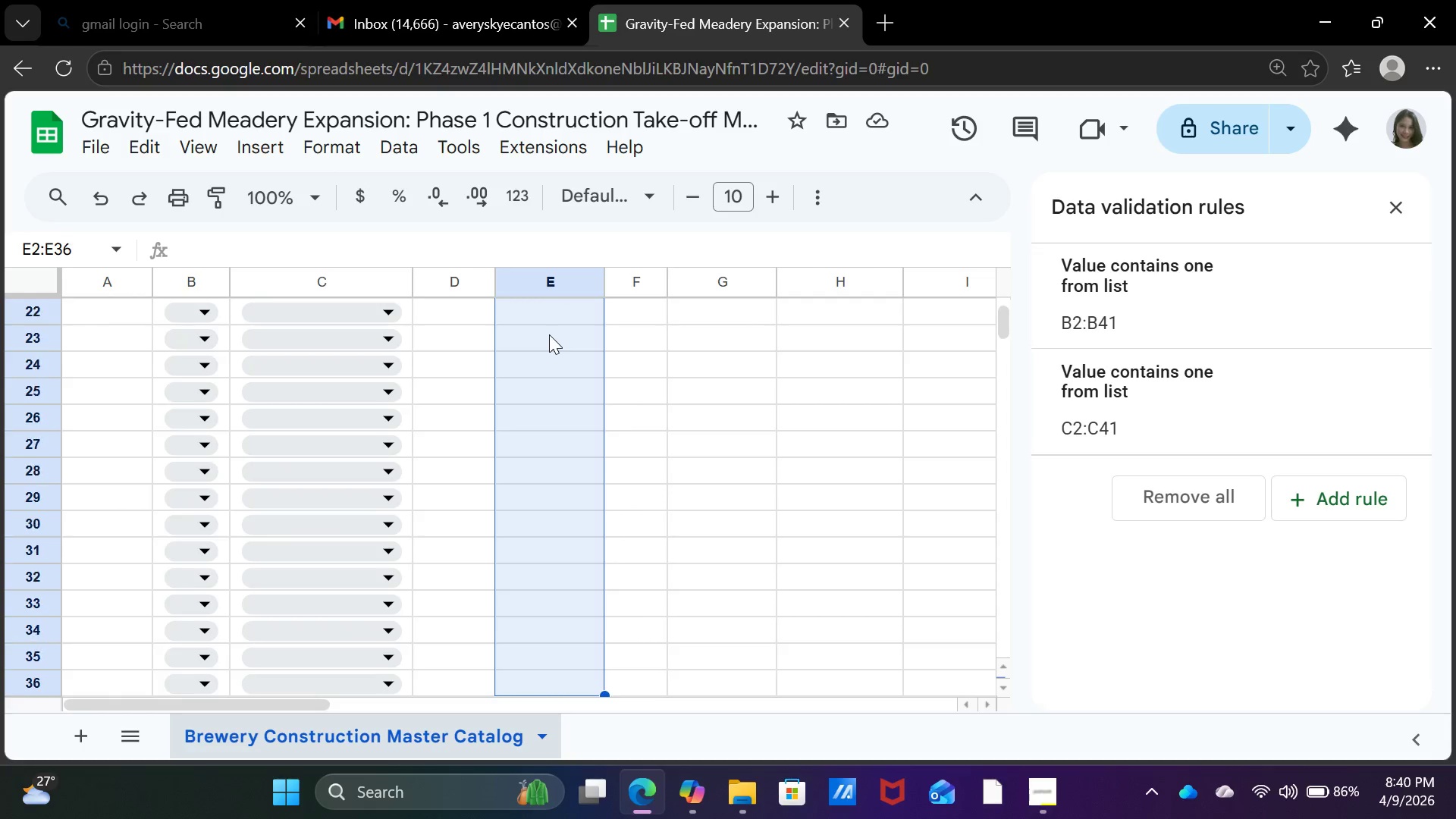 
key(Shift+ArrowDown)
 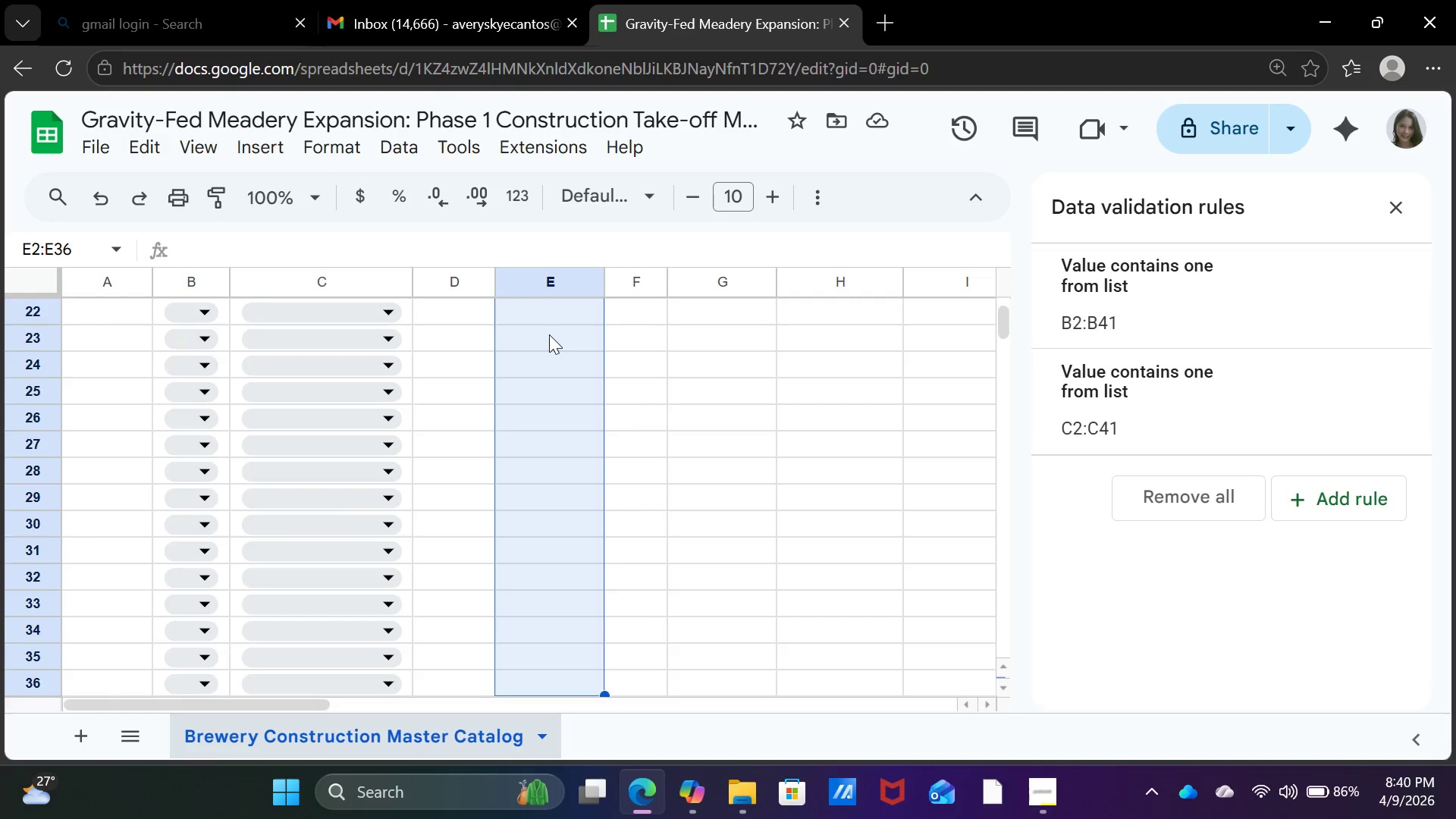 
key(Shift+ArrowDown)
 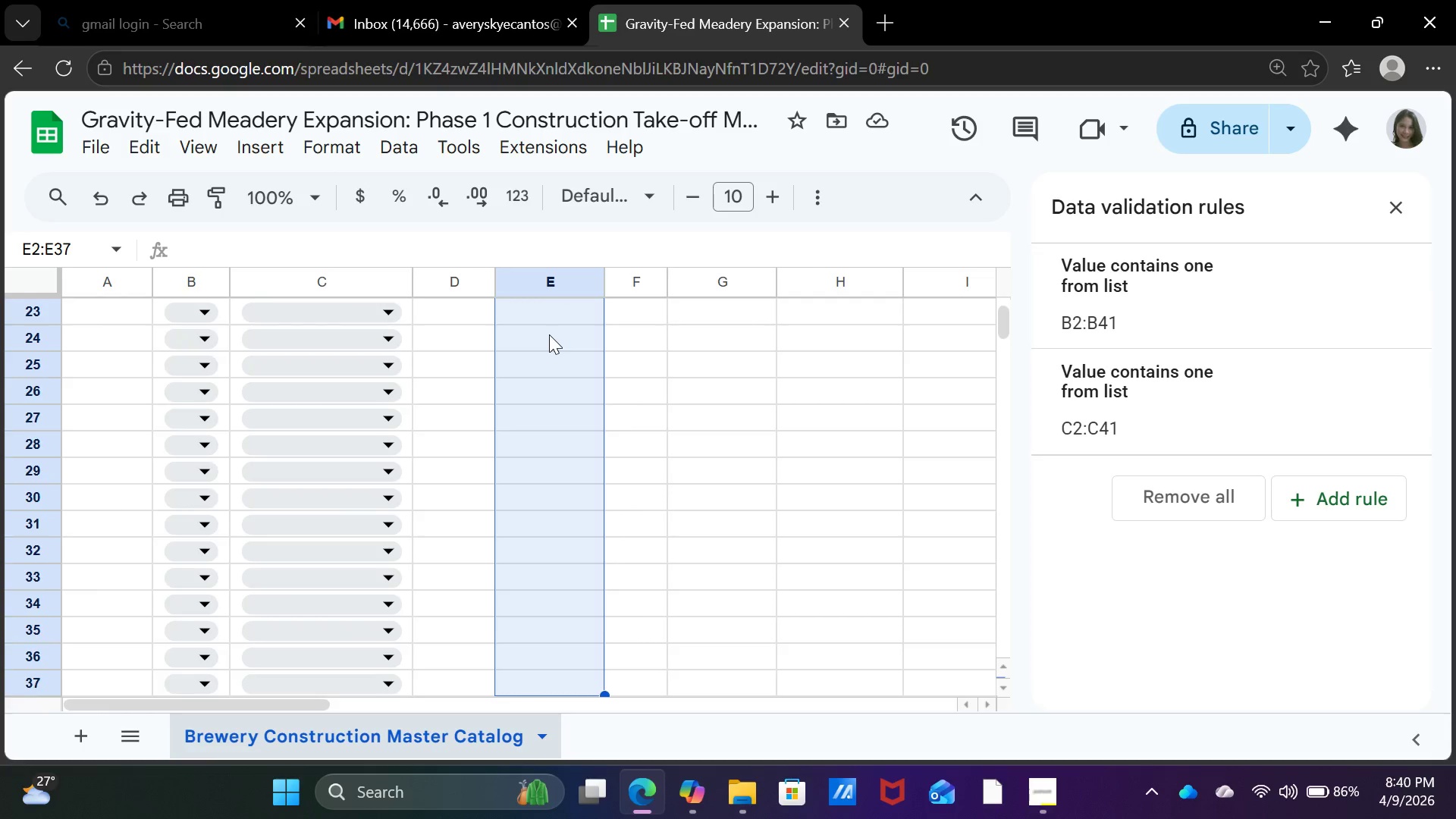 
key(Shift+ArrowDown)
 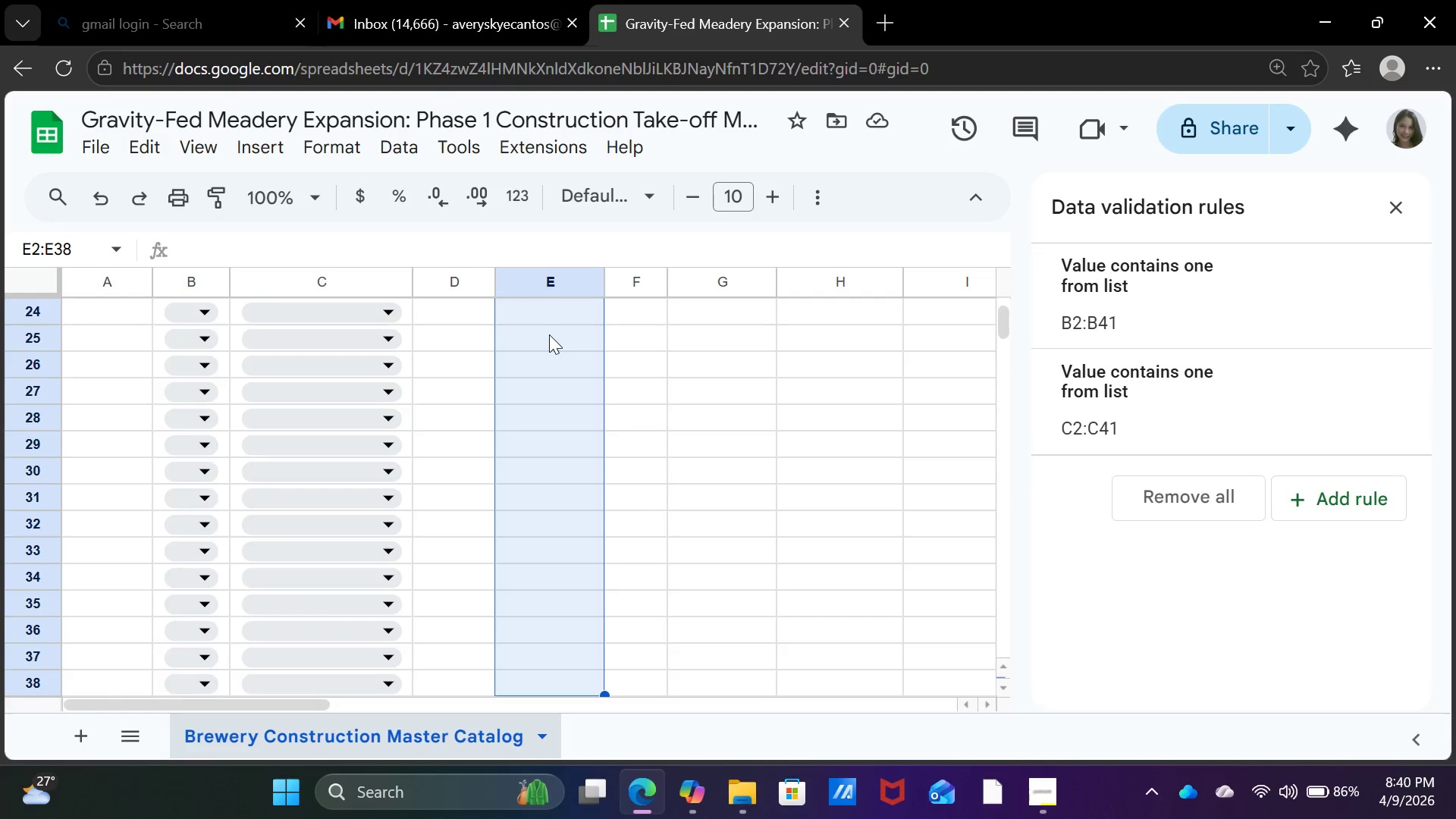 
key(Shift+ArrowDown)
 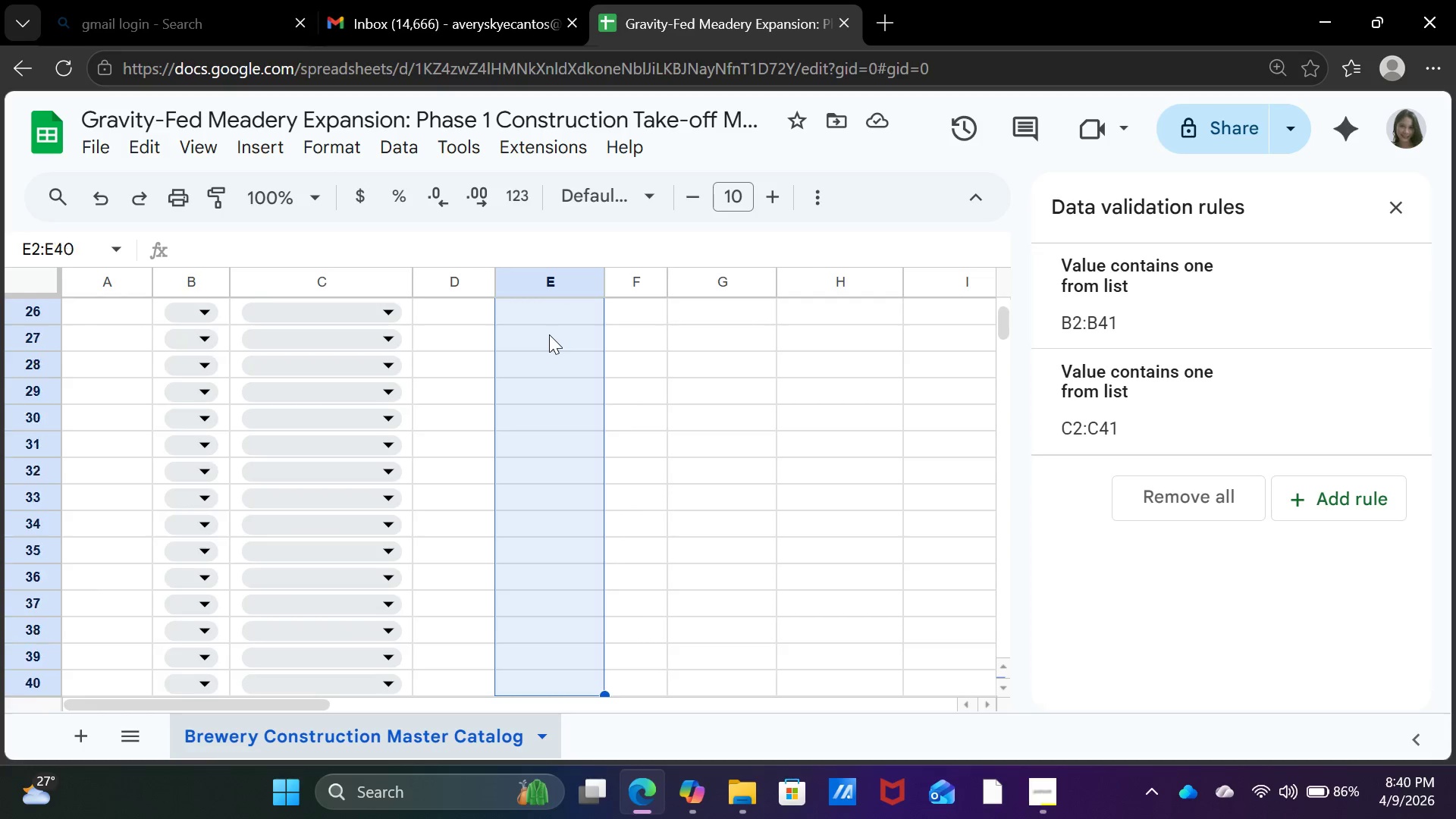 
key(Shift+ArrowDown)
 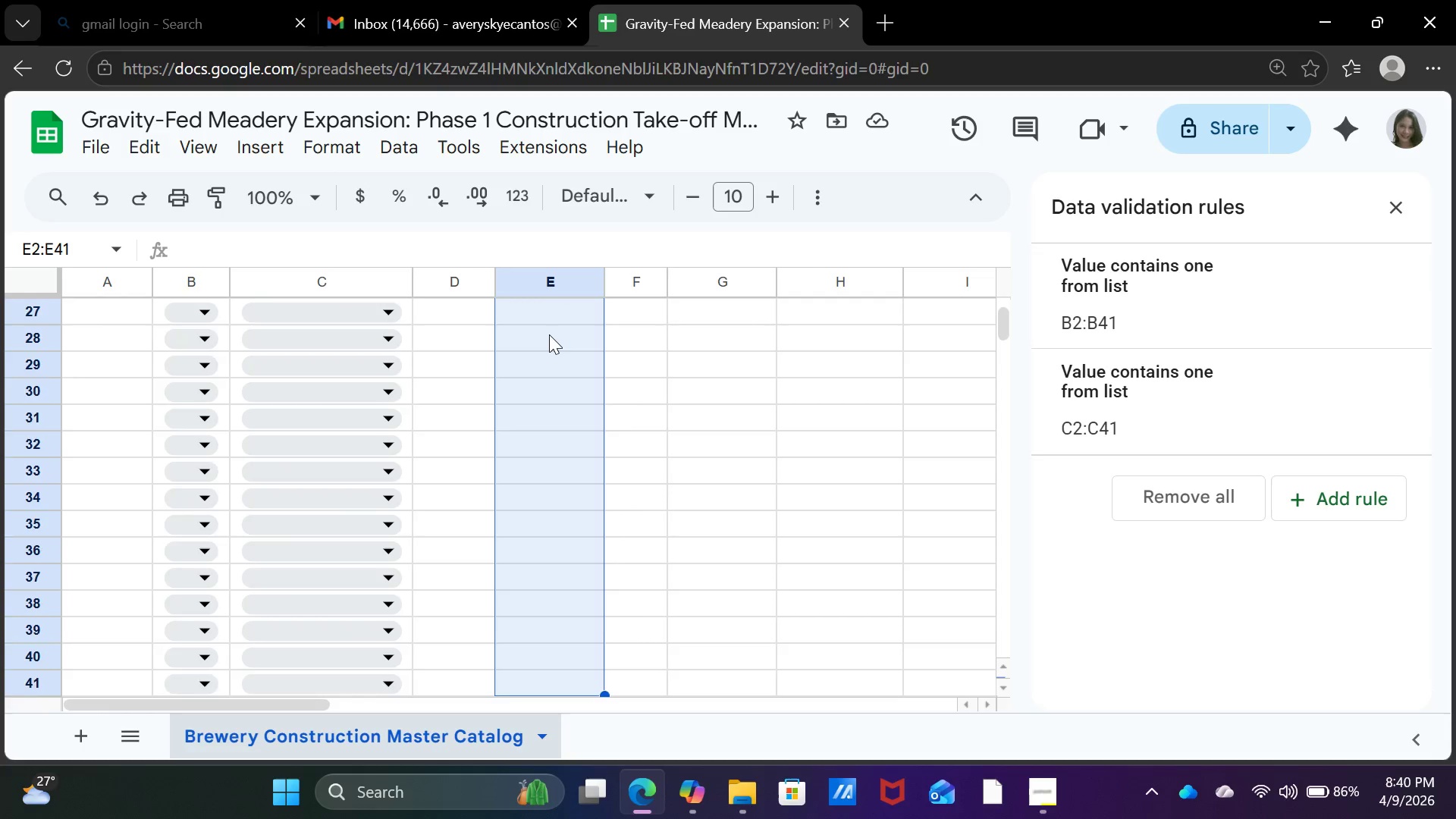 
key(Shift+ArrowDown)
 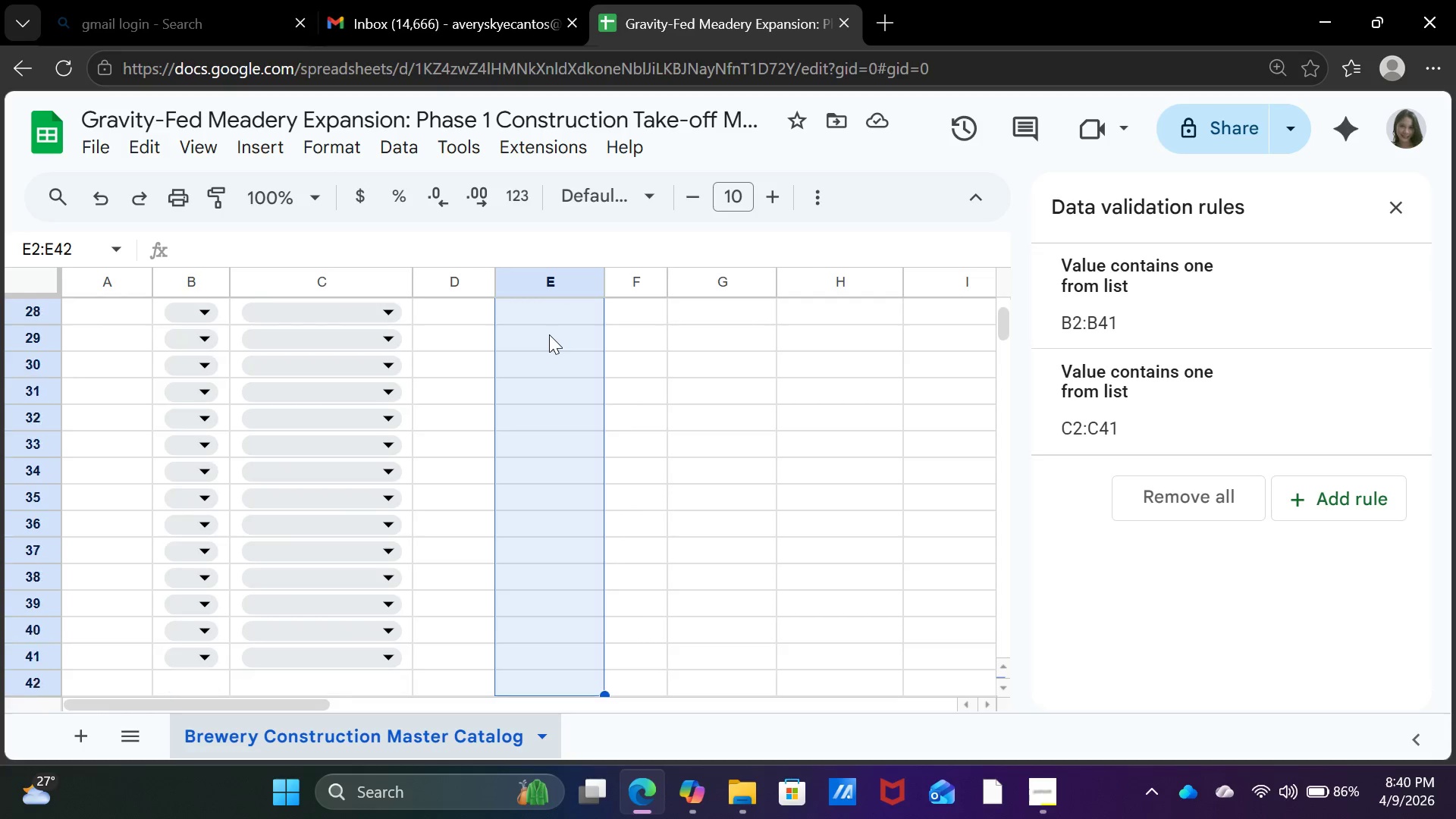 
key(Shift+ArrowDown)
 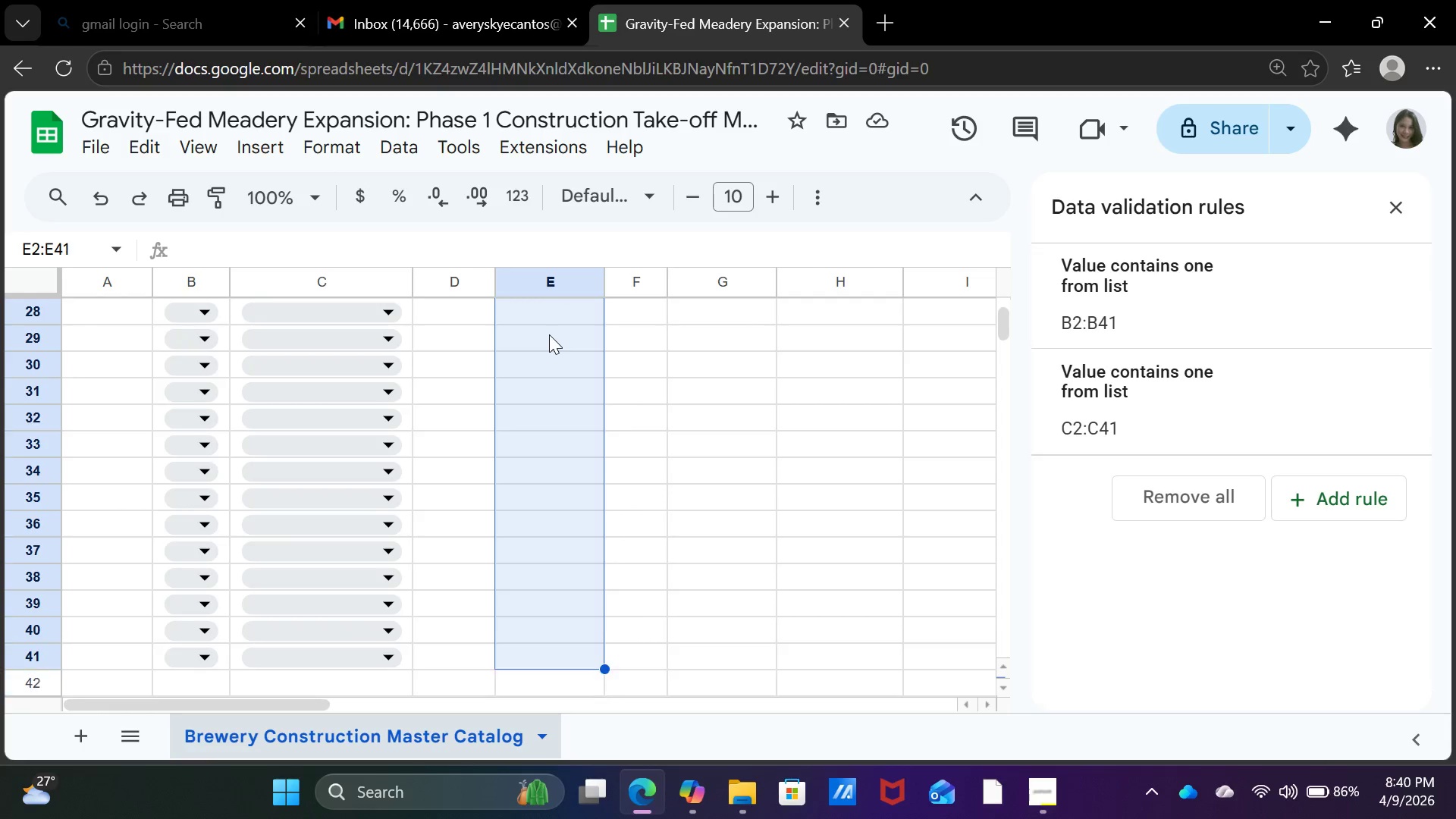 
key(Shift+ArrowUp)
 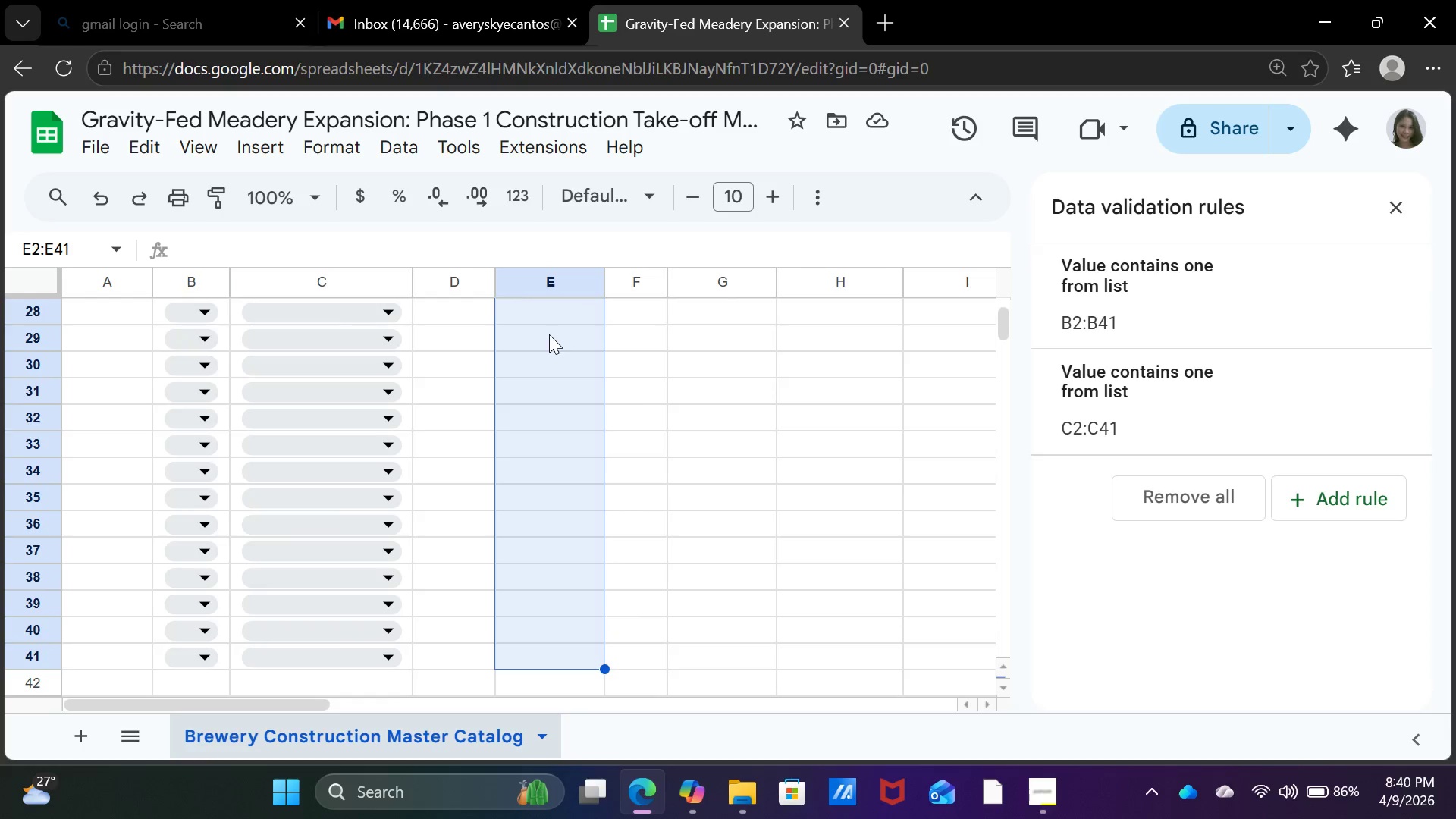 
scroll: coordinate [585, 418], scroll_direction: up, amount: 11.0
 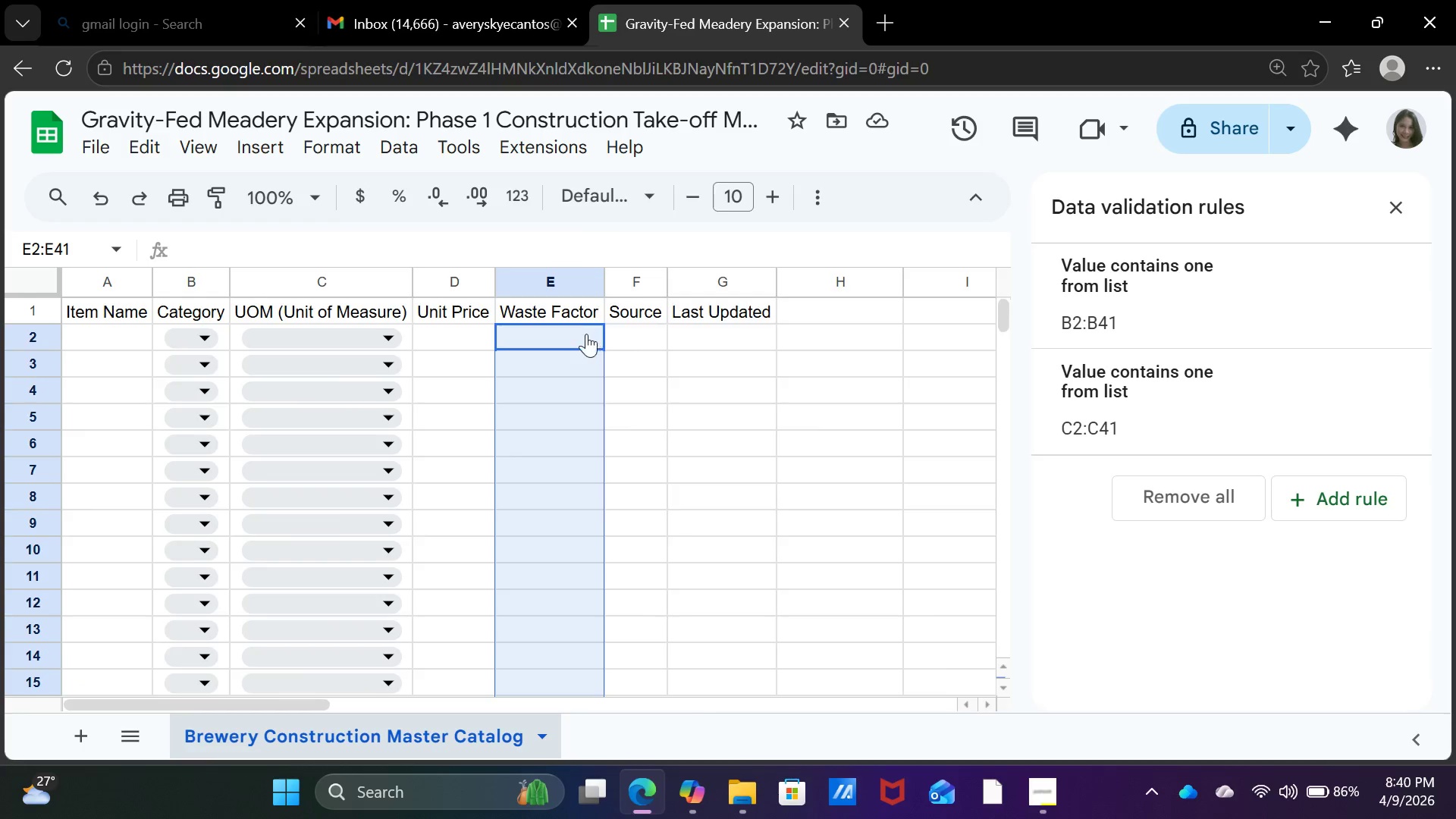 
scroll: coordinate [719, 626], scroll_direction: down, amount: 3.0
 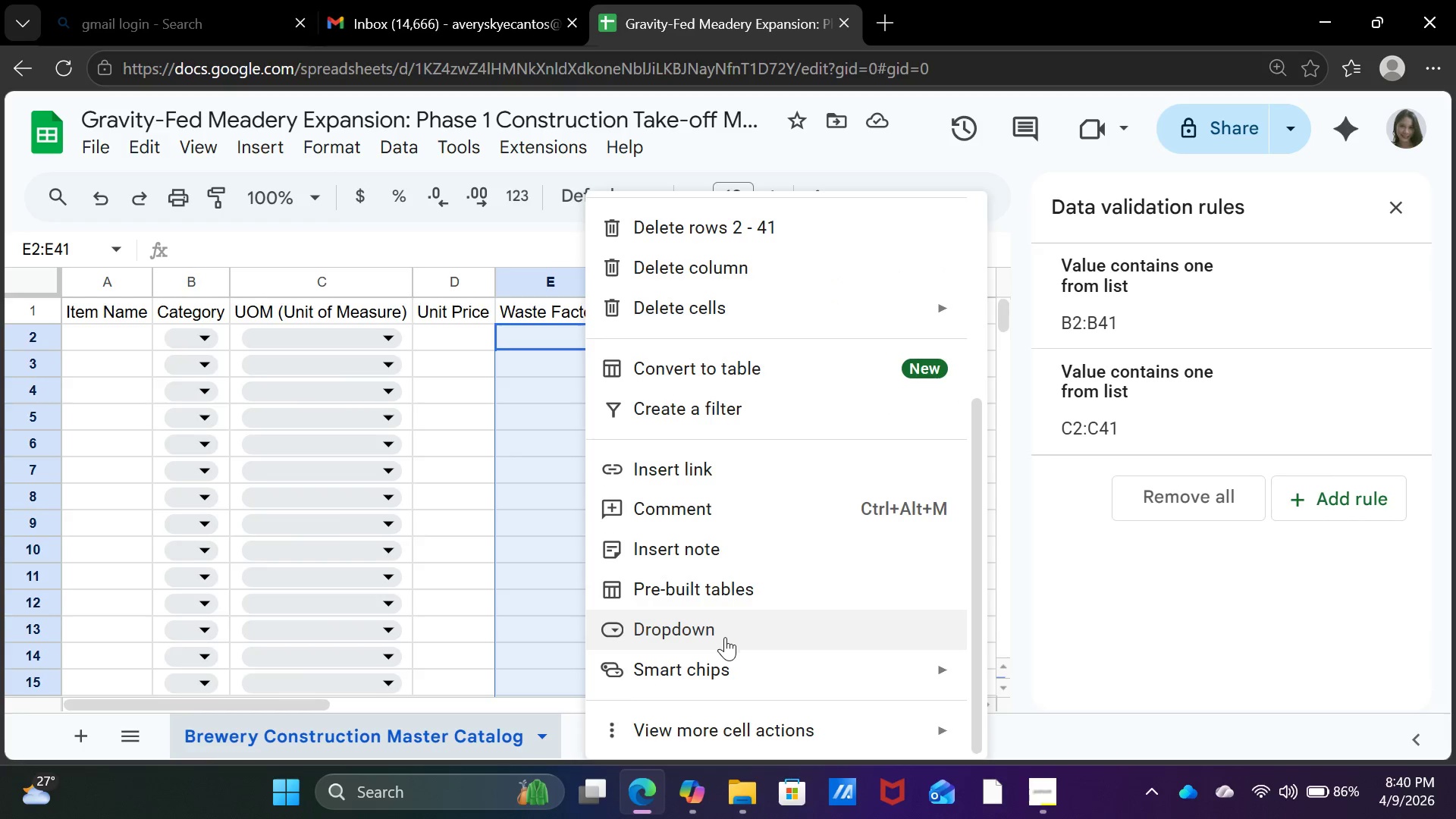 
left_click([724, 639])
 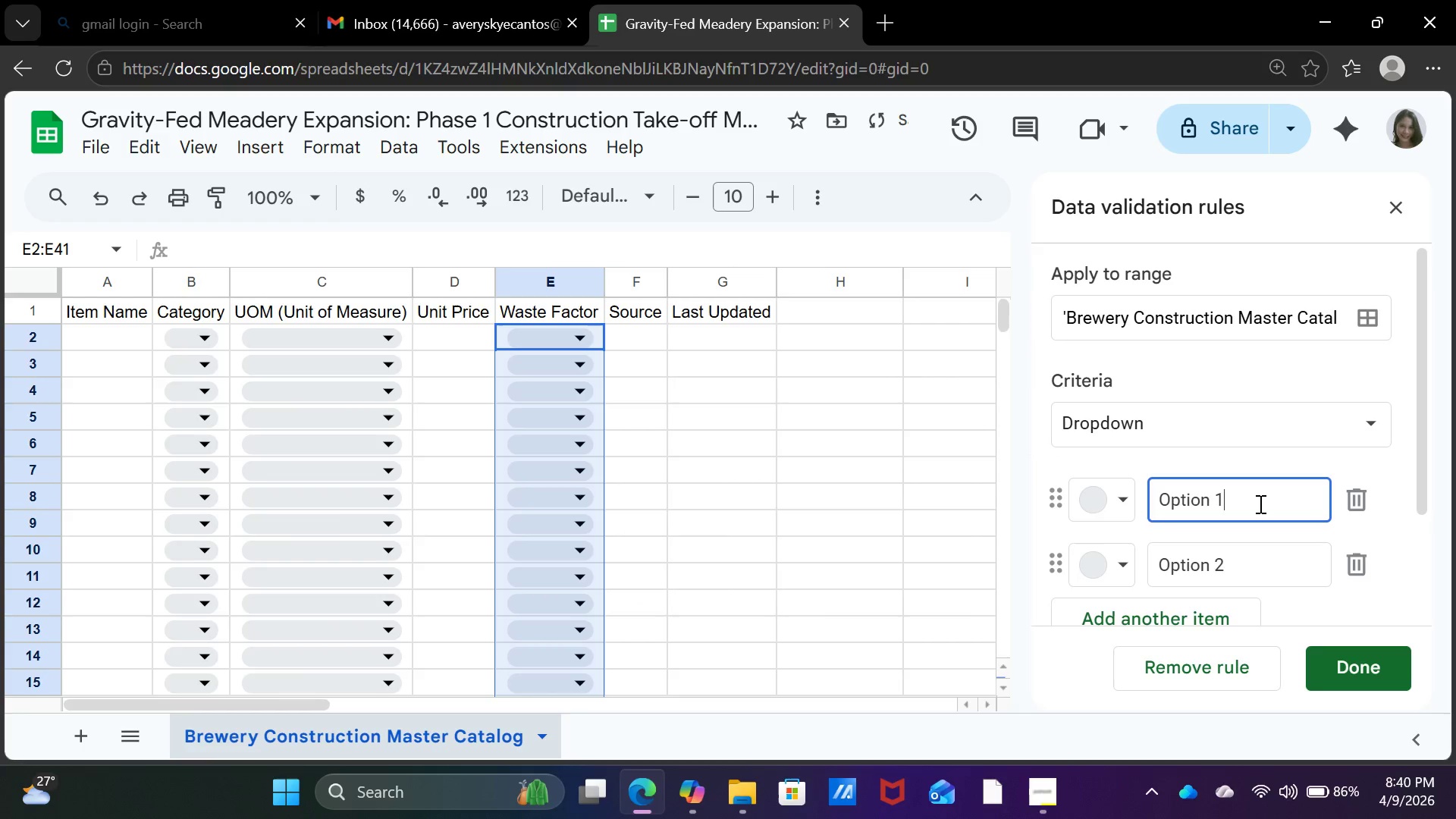 
key(Backspace)
key(Backspace)
key(Backspace)
key(Backspace)
key(Backspace)
key(Backspace)
key(Backspace)
key(Backspace)
key(Backspace)
key(Backspace)
key(Backspace)
key(Backspace)
key(Backspace)
key(Backspace)
type(5%)
 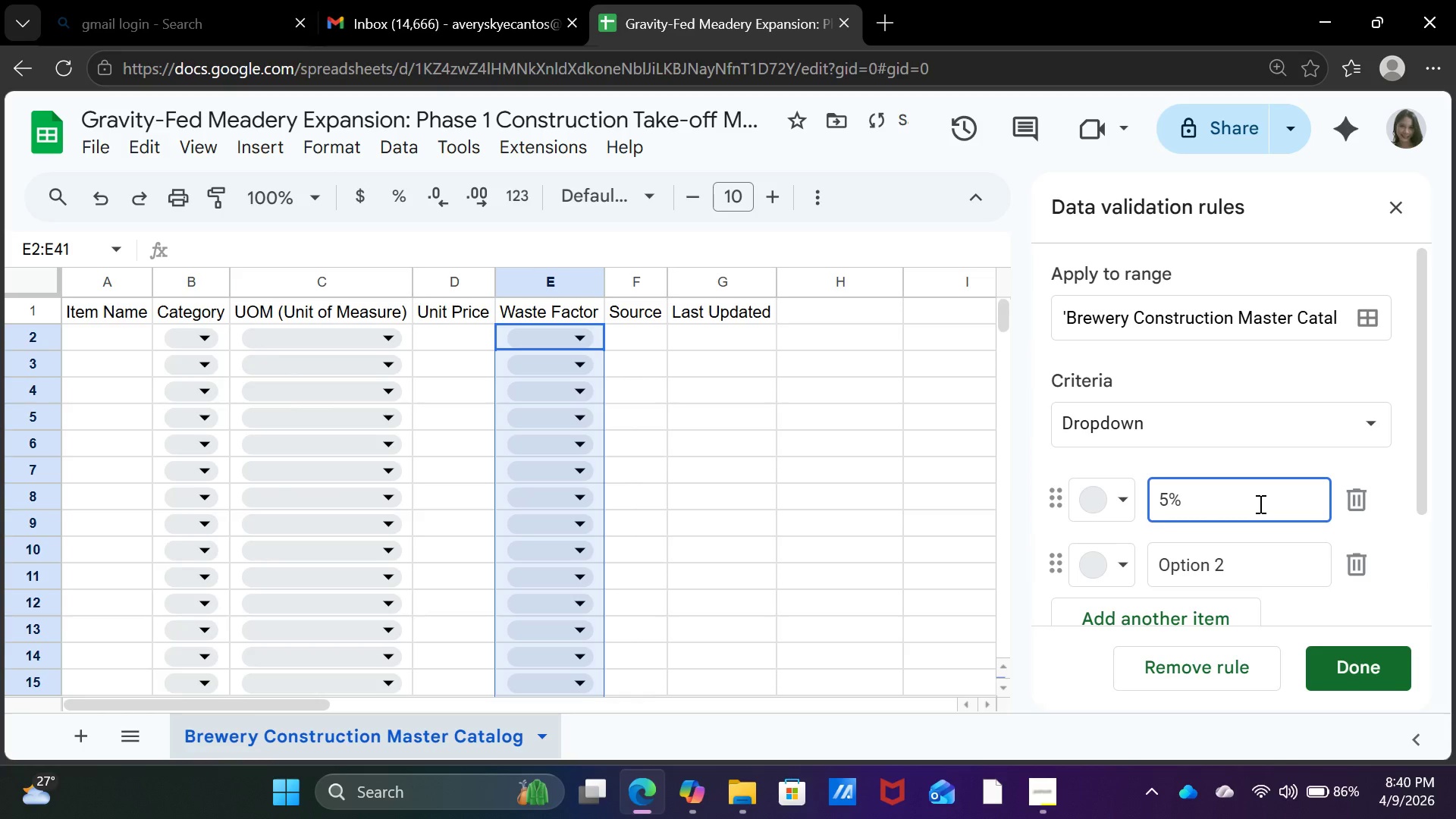 
left_click([1253, 562])
 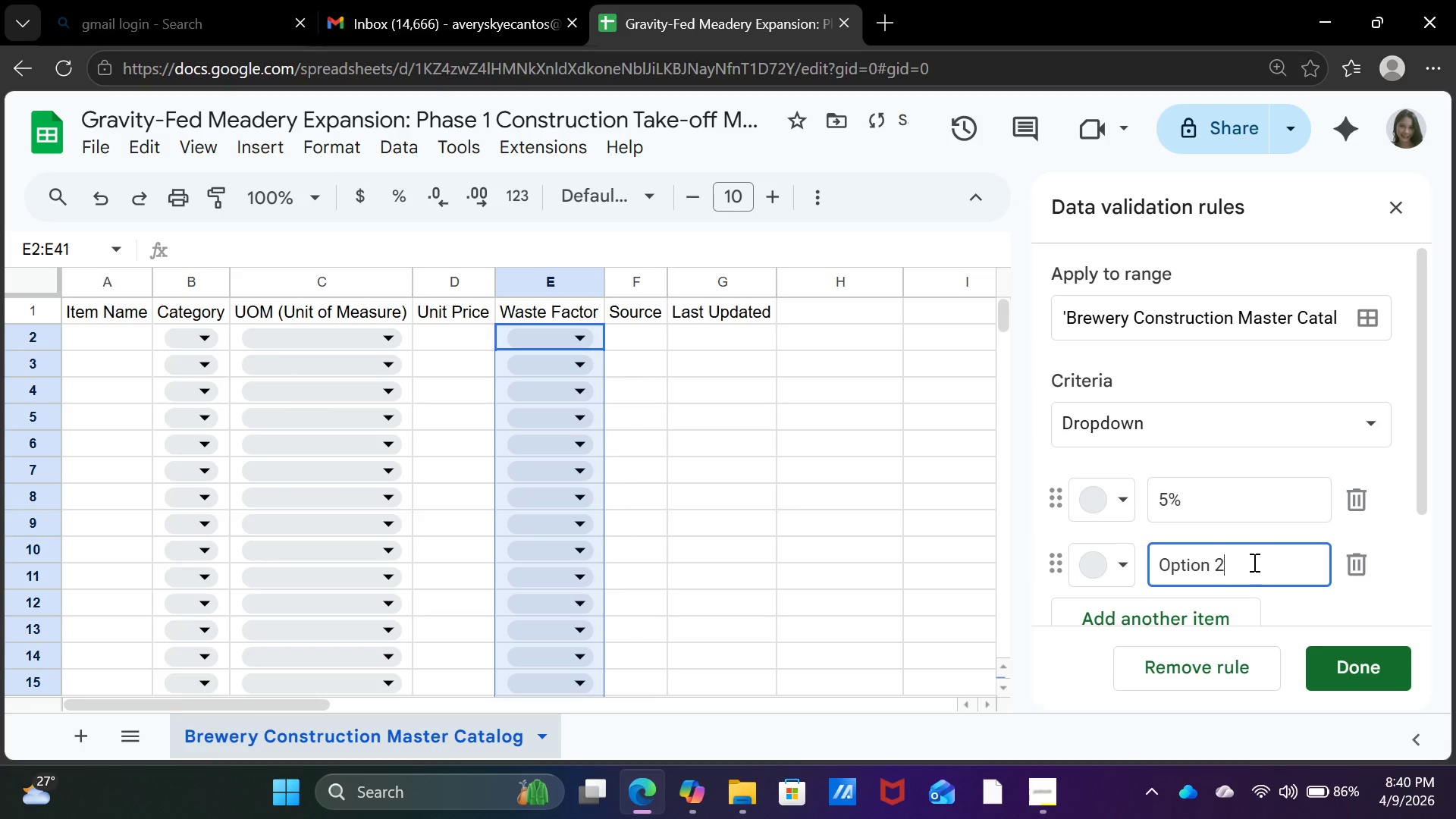 
key(Backspace)
key(Backspace)
key(Backspace)
key(Backspace)
key(Backspace)
key(Backspace)
key(Backspace)
key(Backspace)
key(Backspace)
key(Backspace)
key(Backspace)
key(Backspace)
key(Backspace)
key(Backspace)
type(10%)
 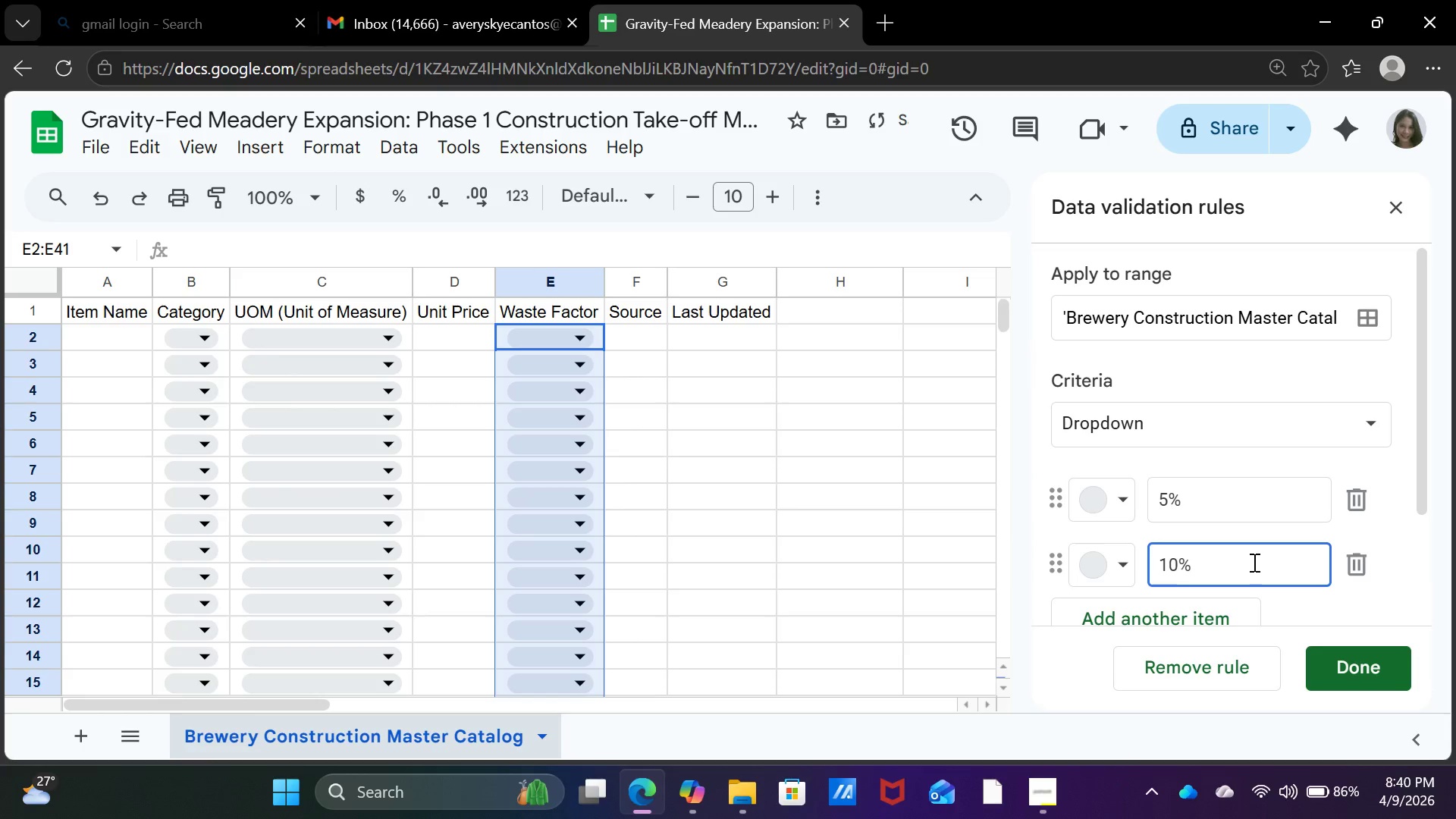 
scroll: coordinate [1253, 562], scroll_direction: down, amount: 4.0
 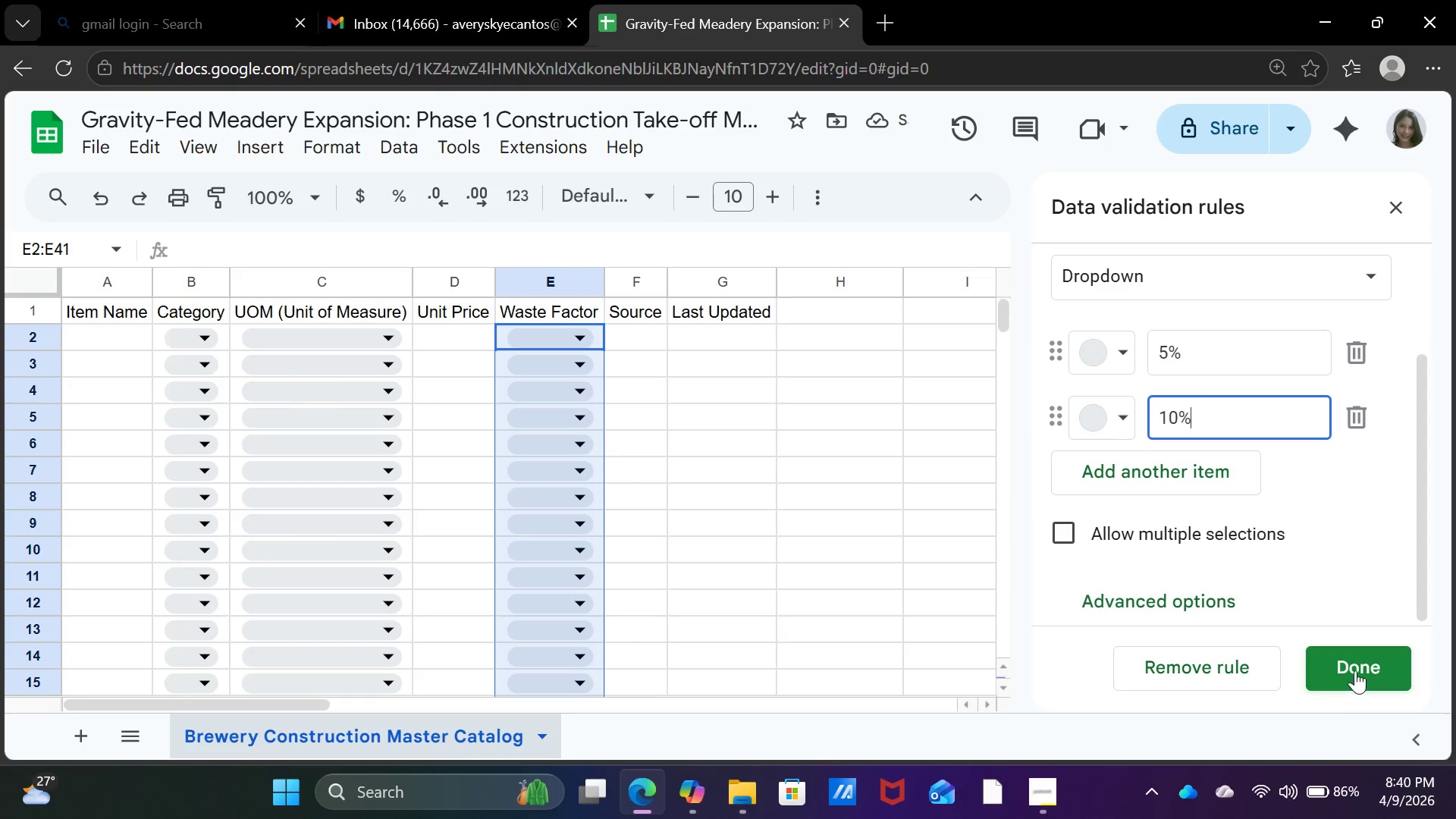 
left_click([1355, 670])
 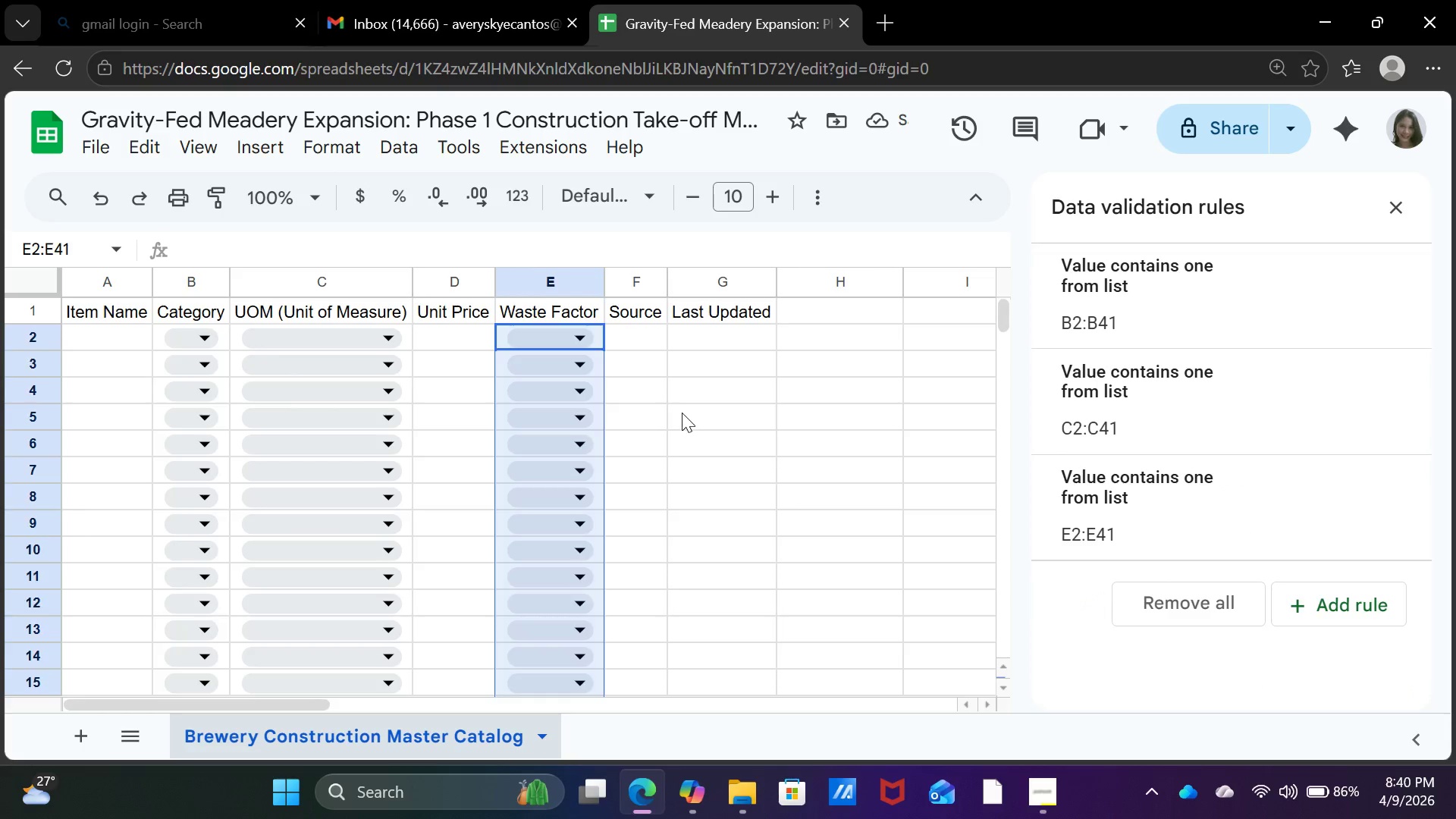 
left_click([682, 413])
 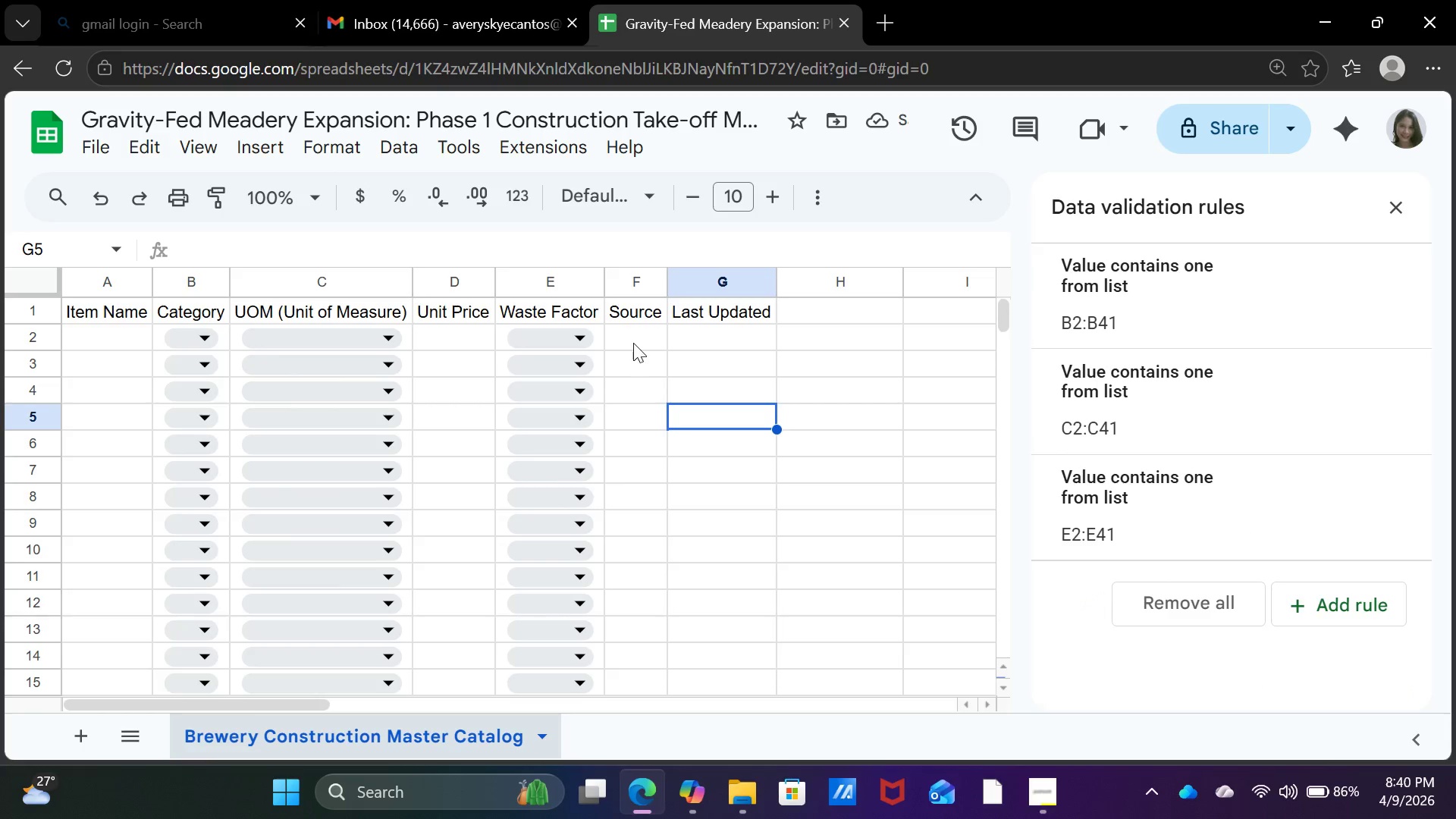 
left_click([633, 343])
 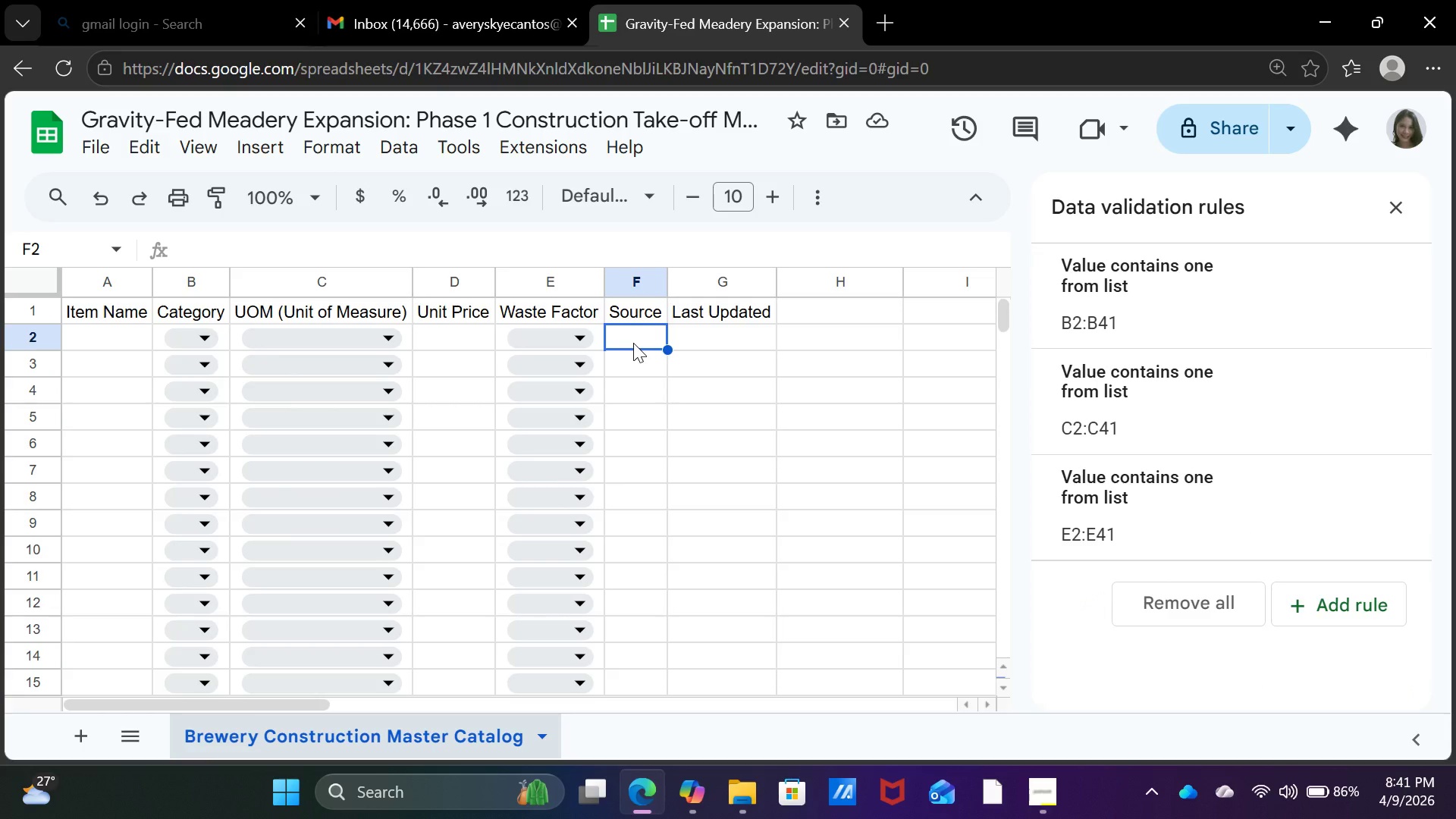 
wait(6.03)
 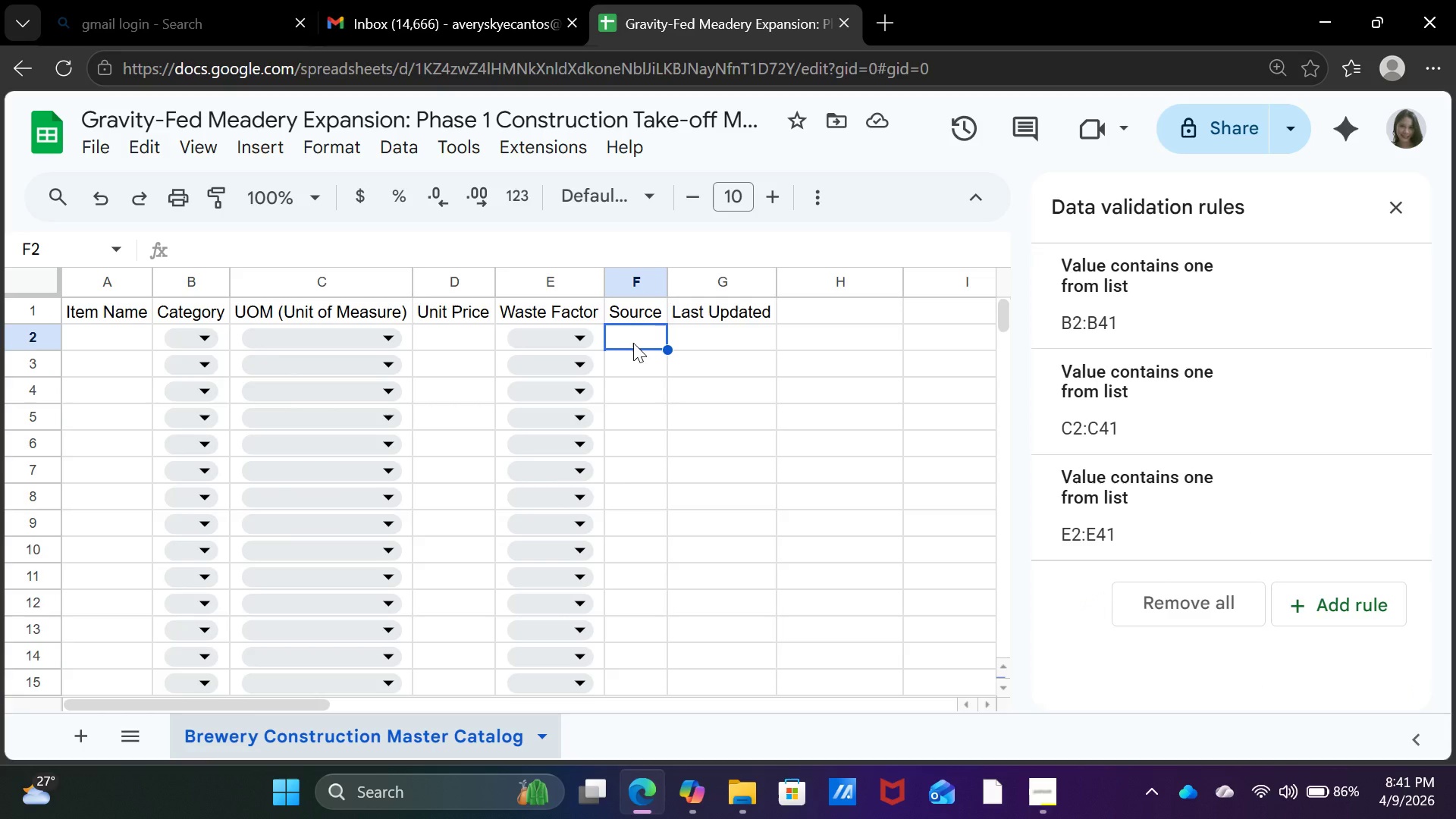 
hold_key(key=ArrowDown, duration=1.52)
 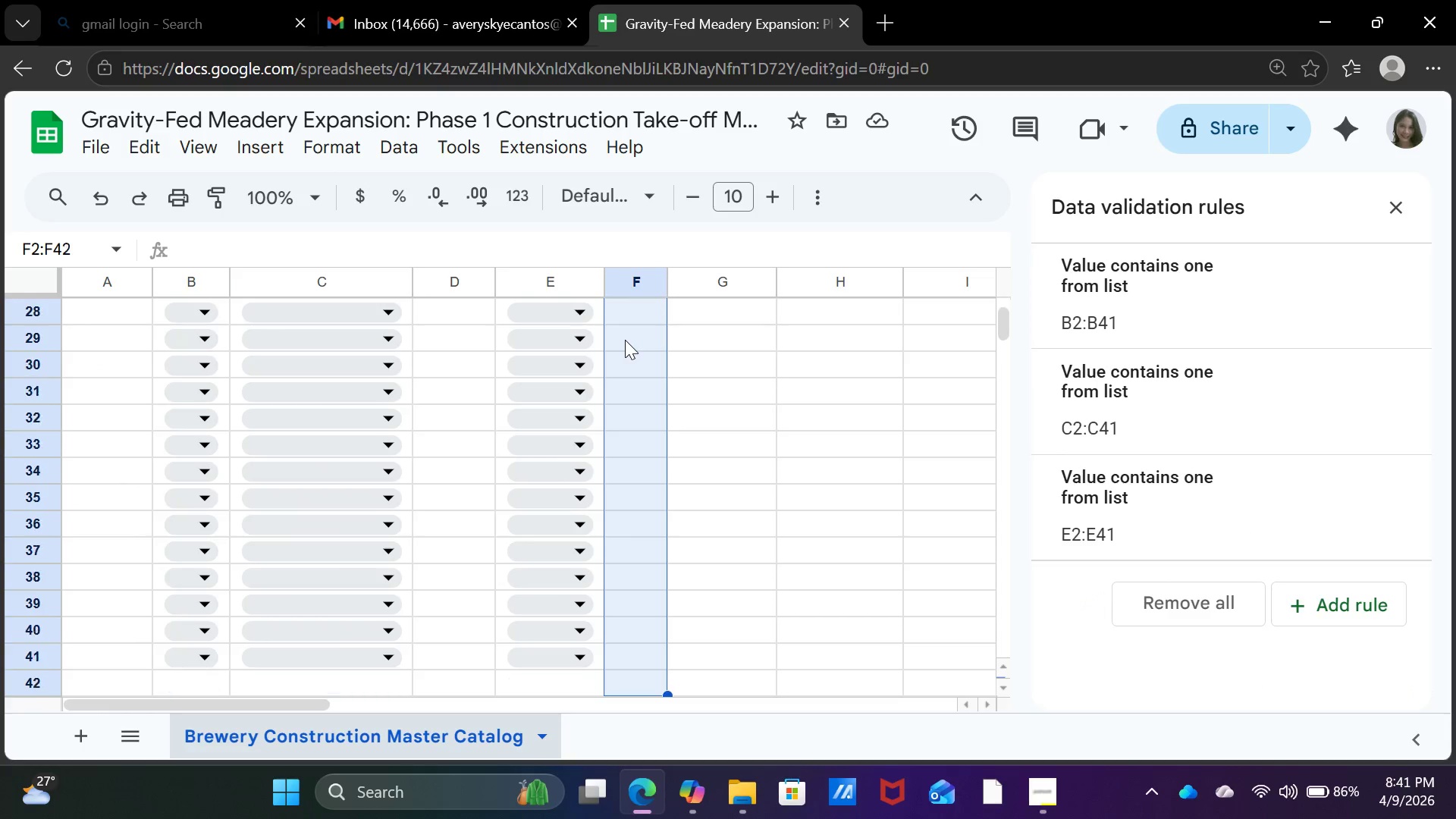 
hold_key(key=ArrowDown, duration=0.36)
 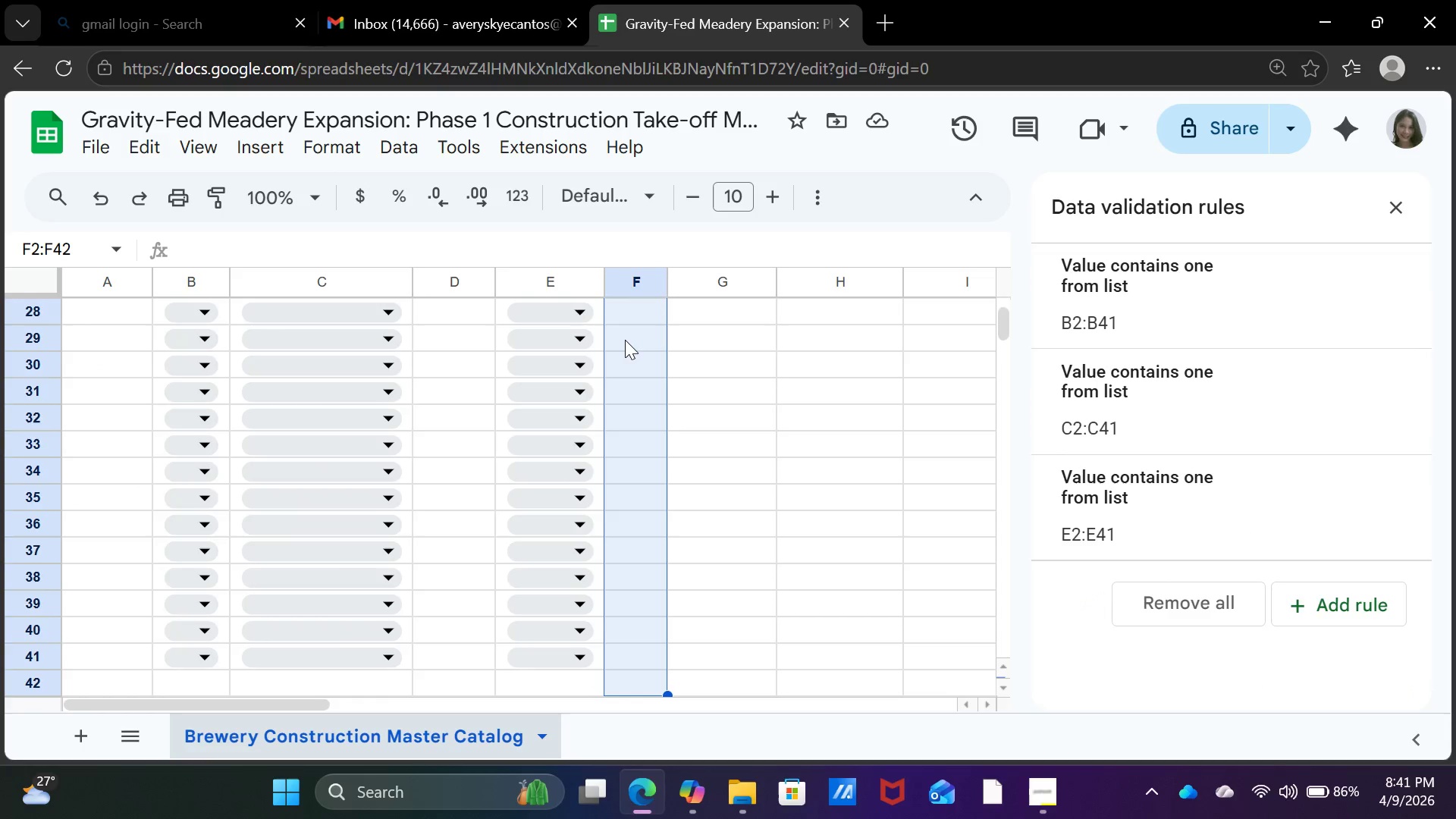 
key(Shift+ArrowDown)
 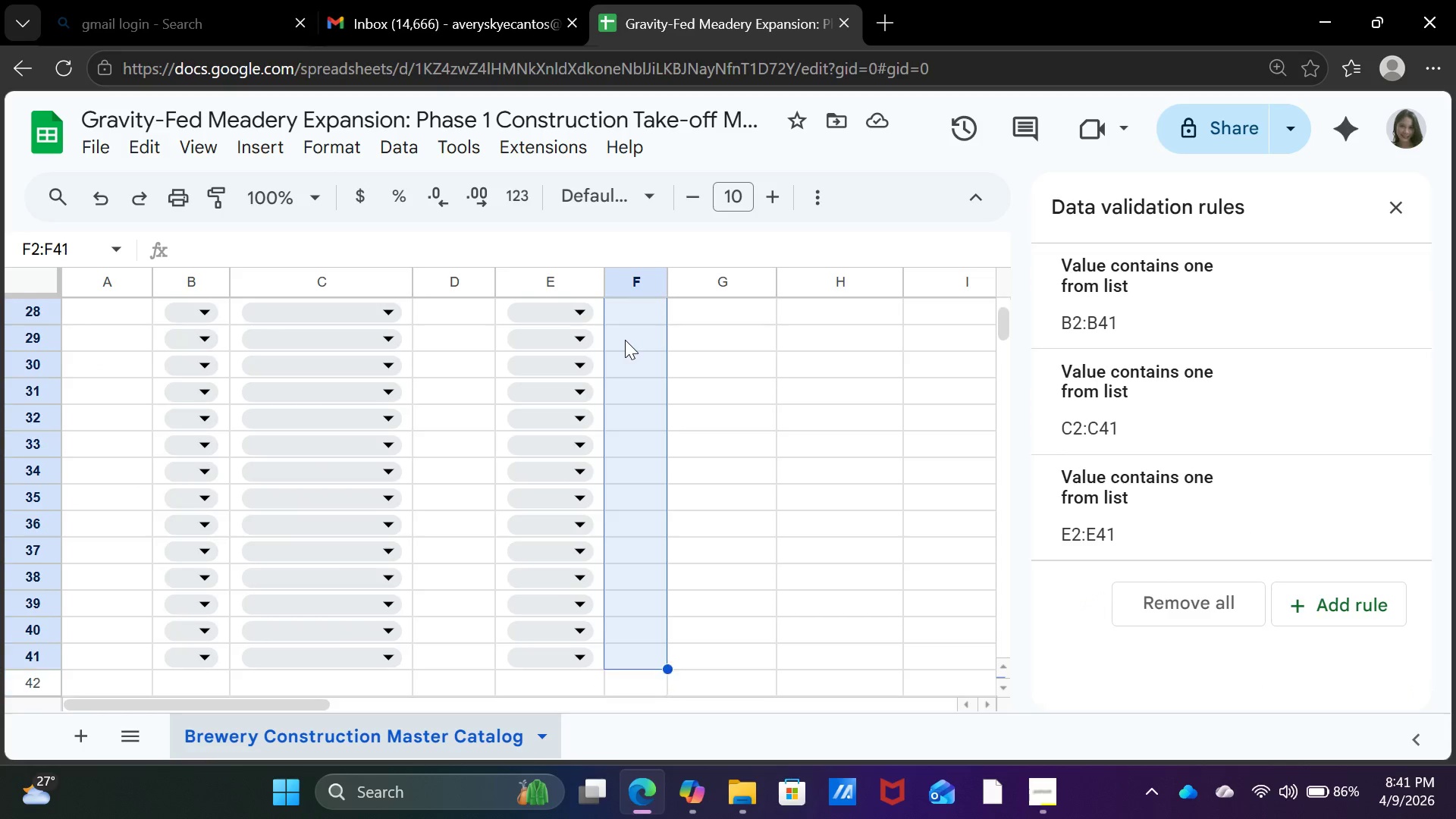 
key(Shift+ArrowUp)
 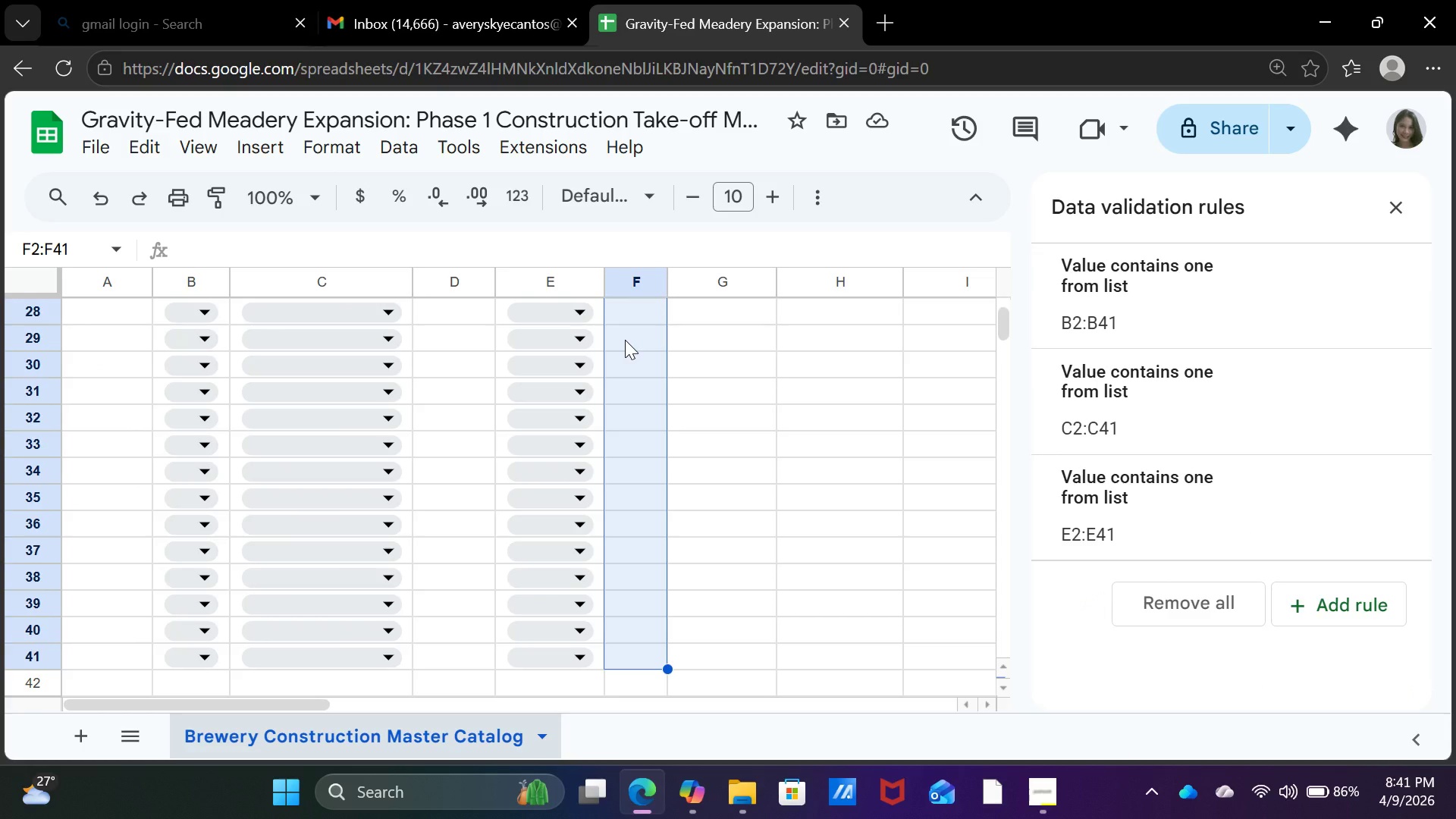 
scroll: coordinate [651, 352], scroll_direction: up, amount: 12.0
 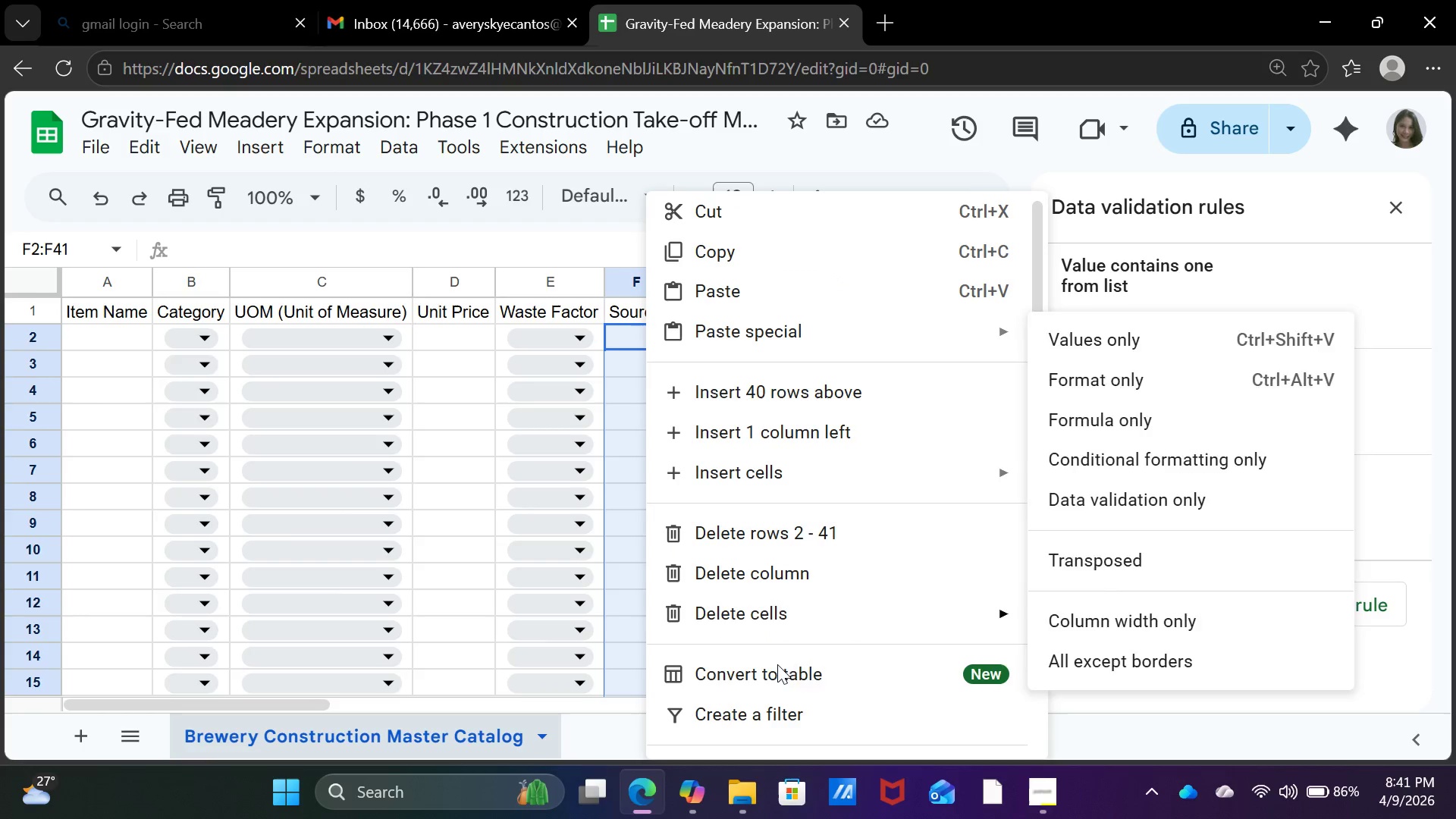 
scroll: coordinate [789, 618], scroll_direction: down, amount: 5.0
 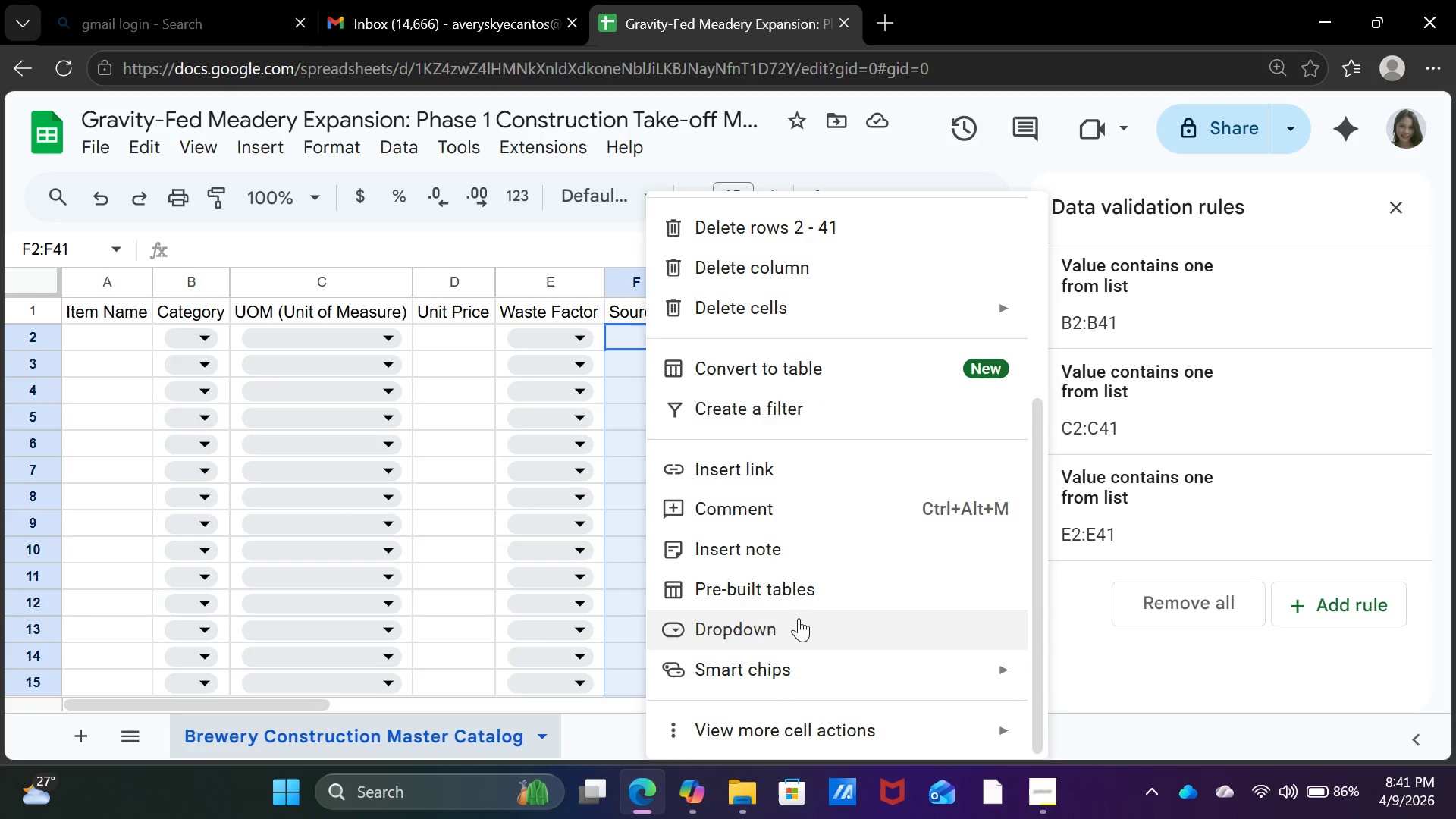 
left_click([799, 626])
 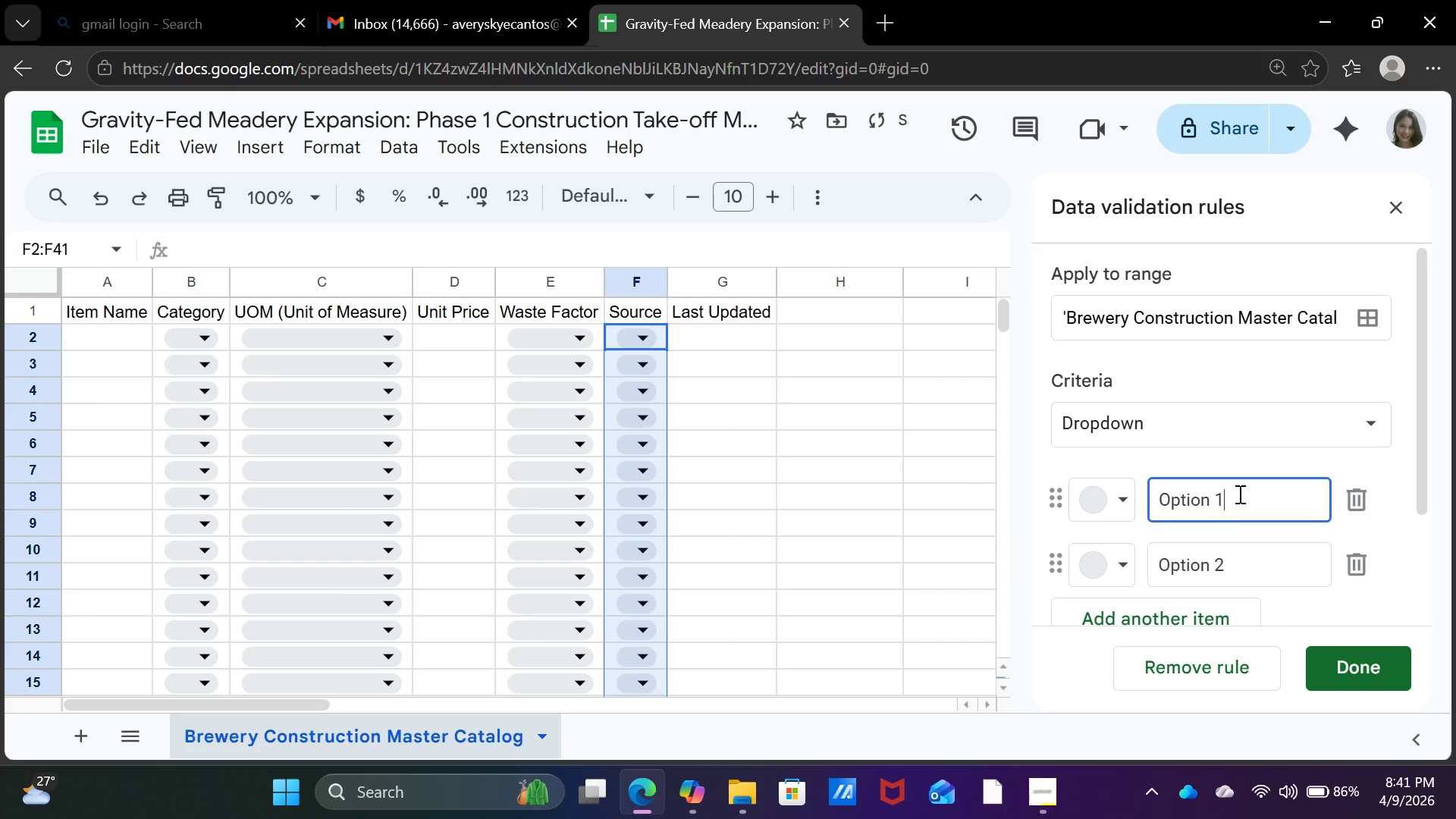 
key(Backspace)
 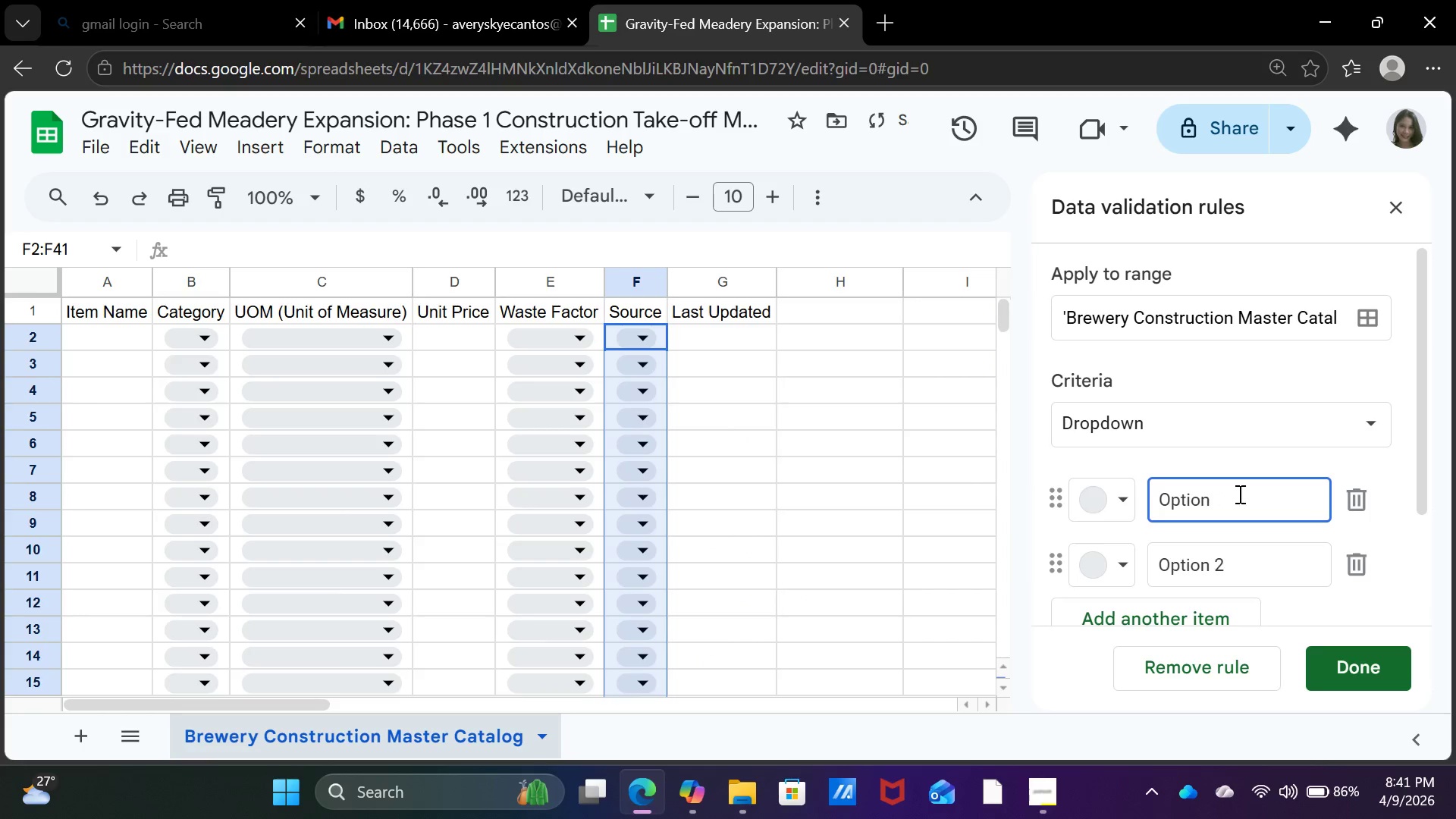 
key(Backspace)
 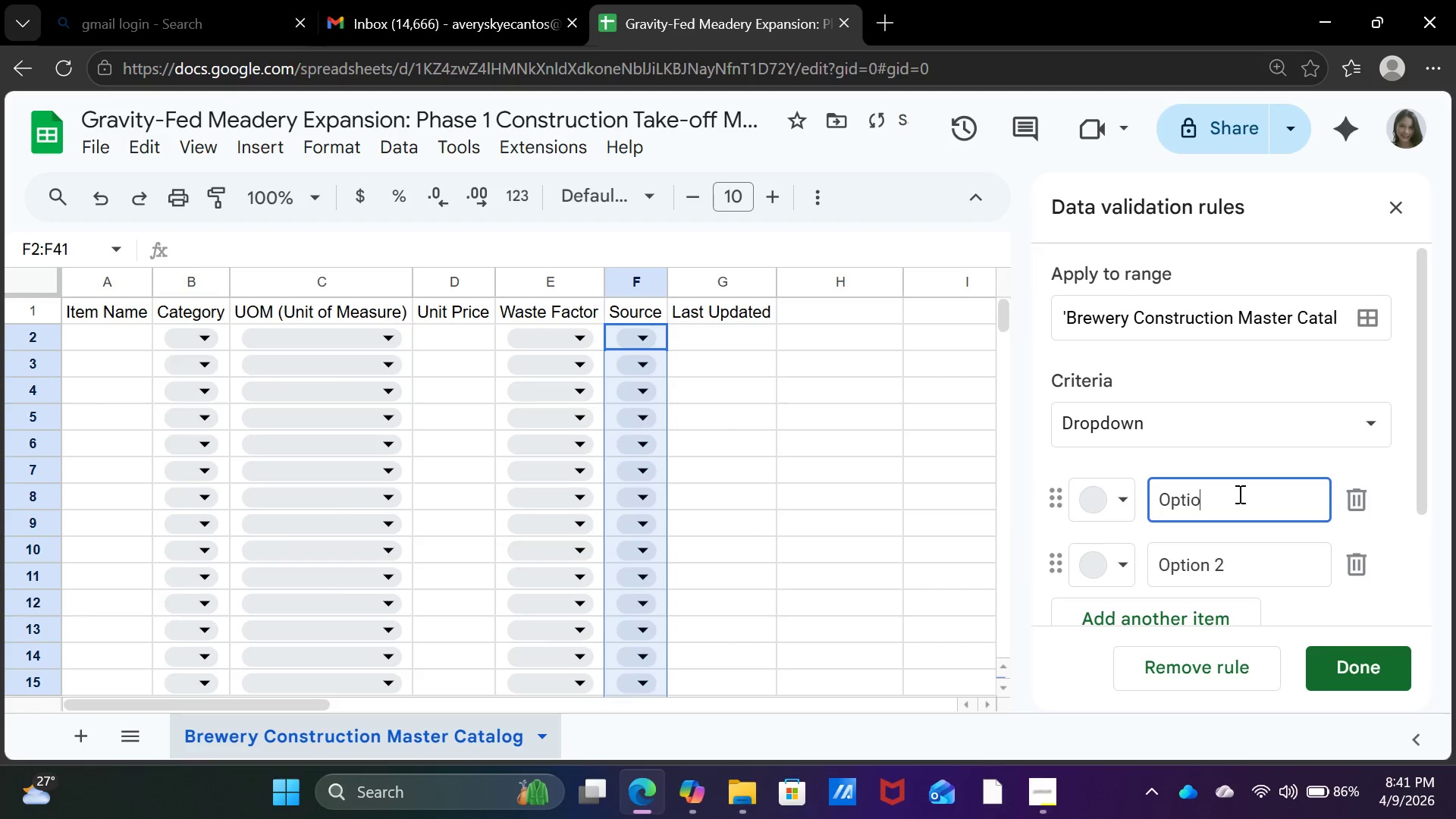 
key(Backspace)
 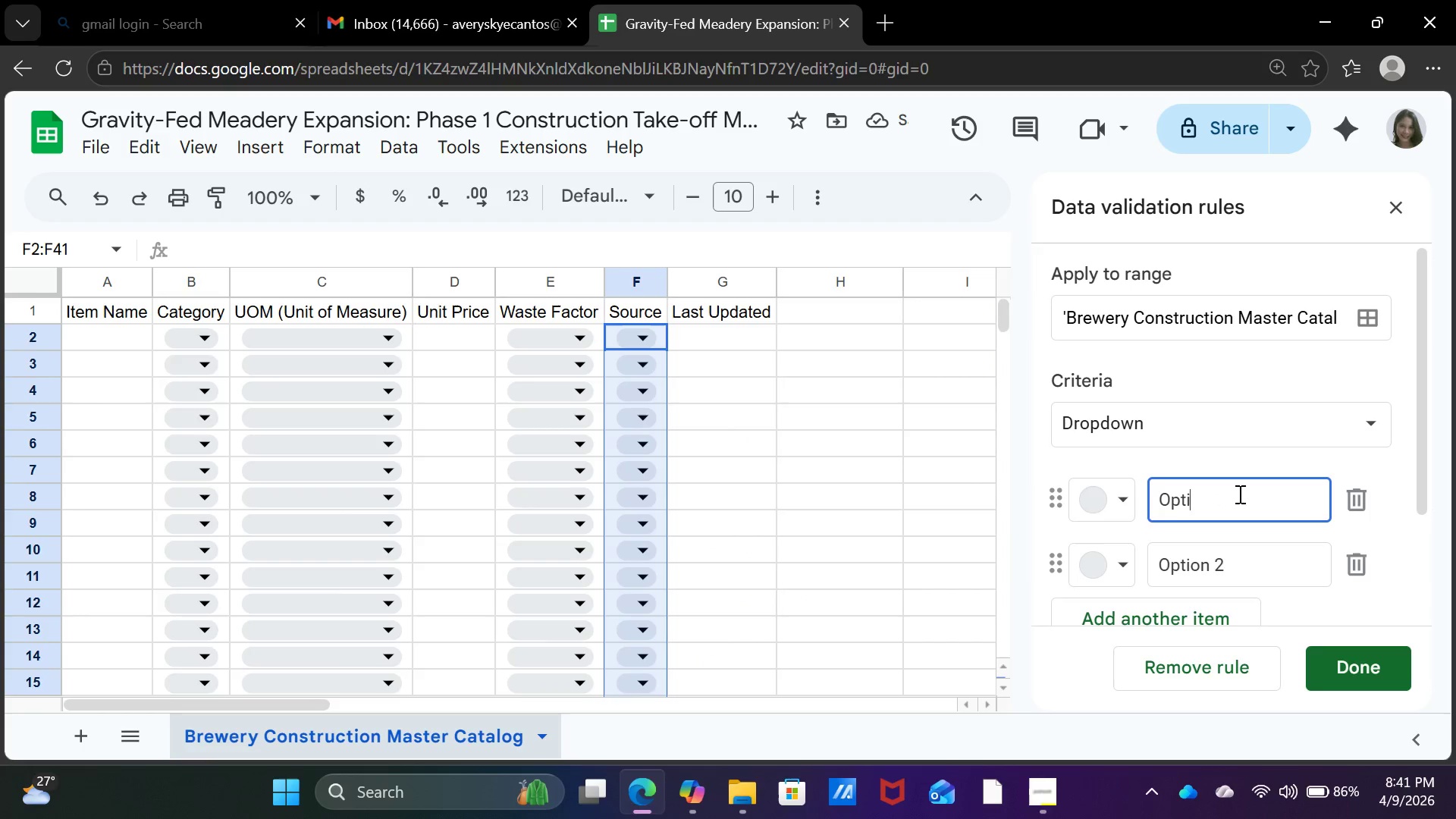 
key(Backspace)
 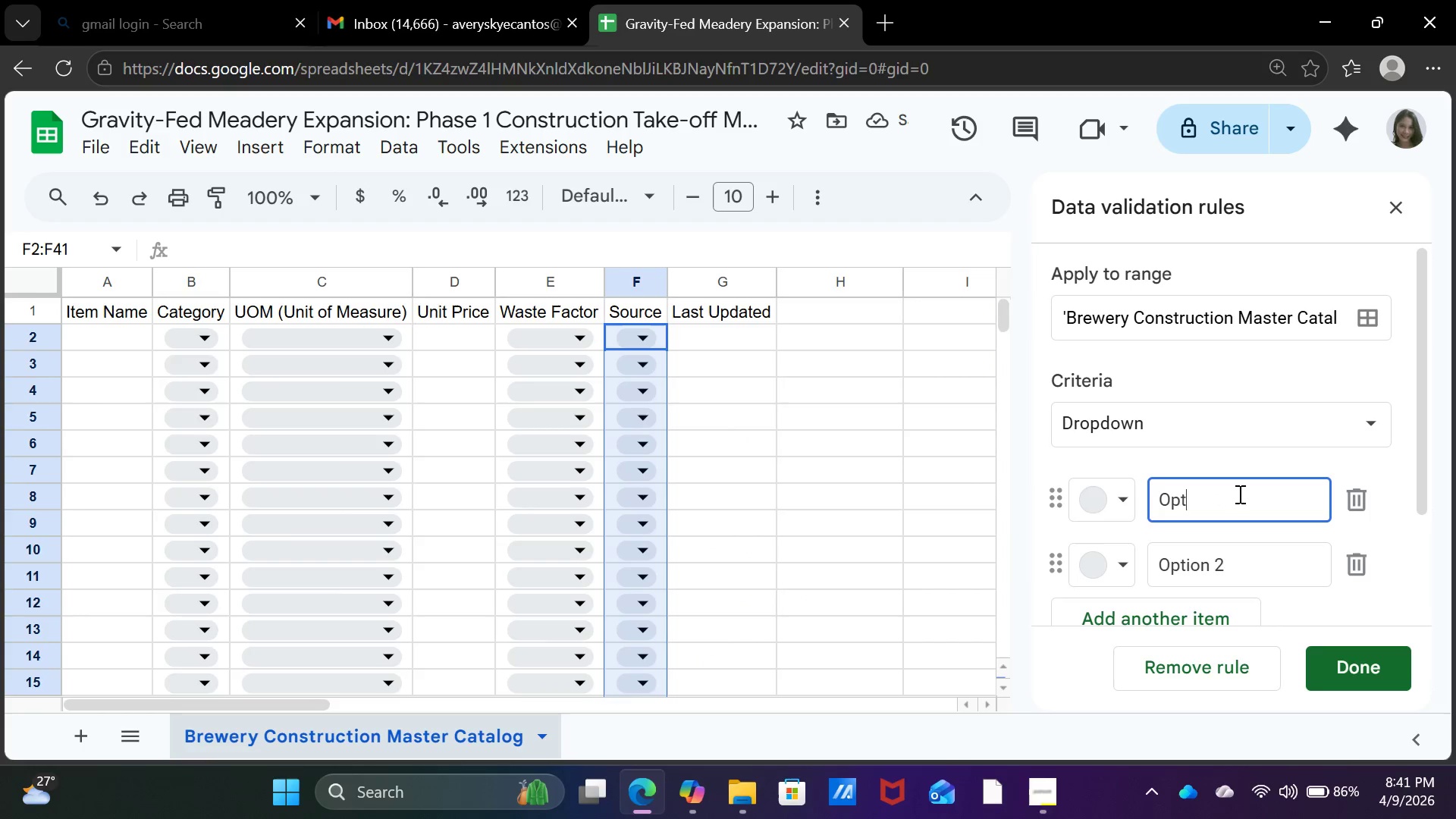 
key(Backspace)
 